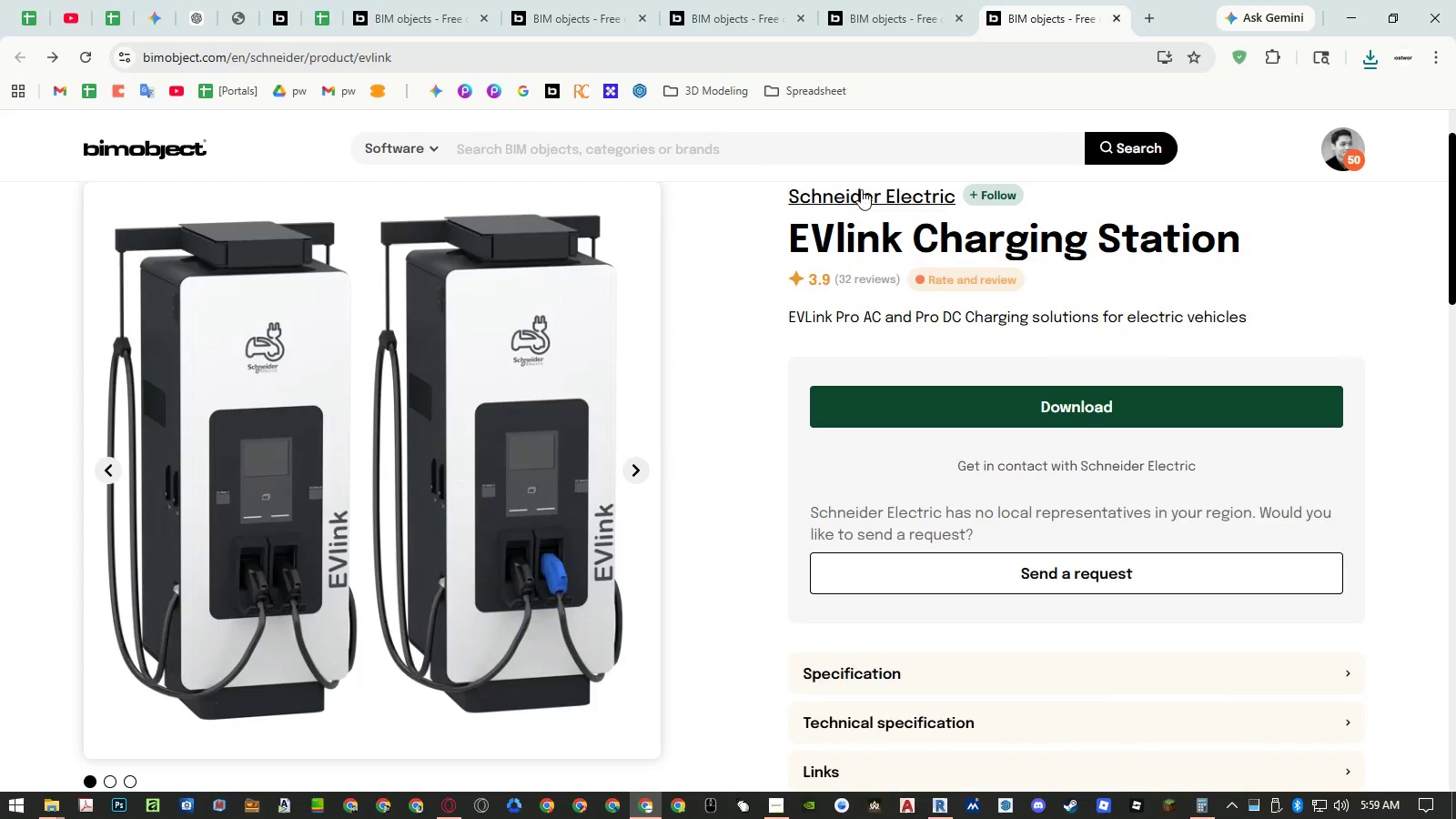 
left_click([861, 189])
 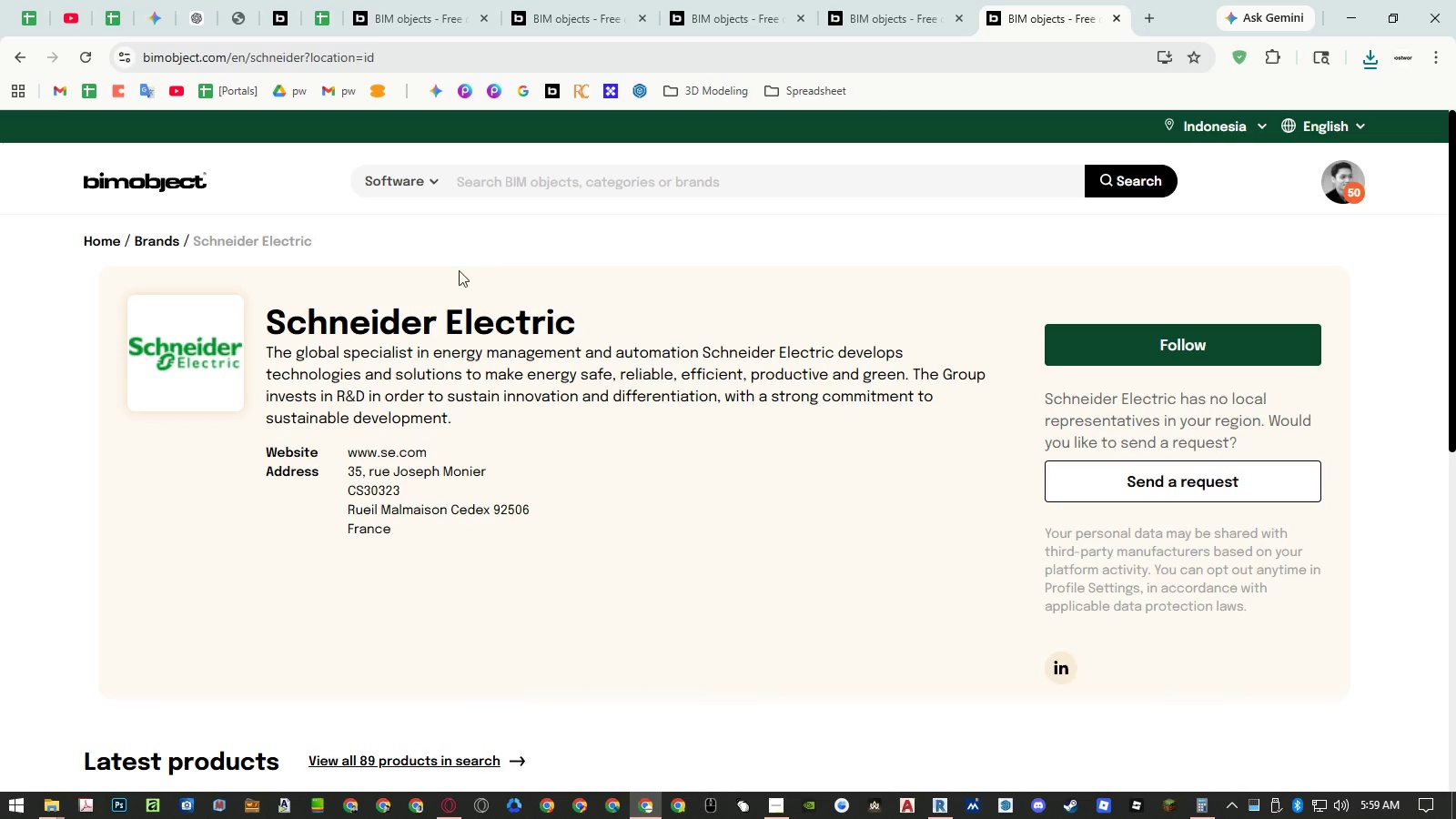 
left_click([380, 324])
 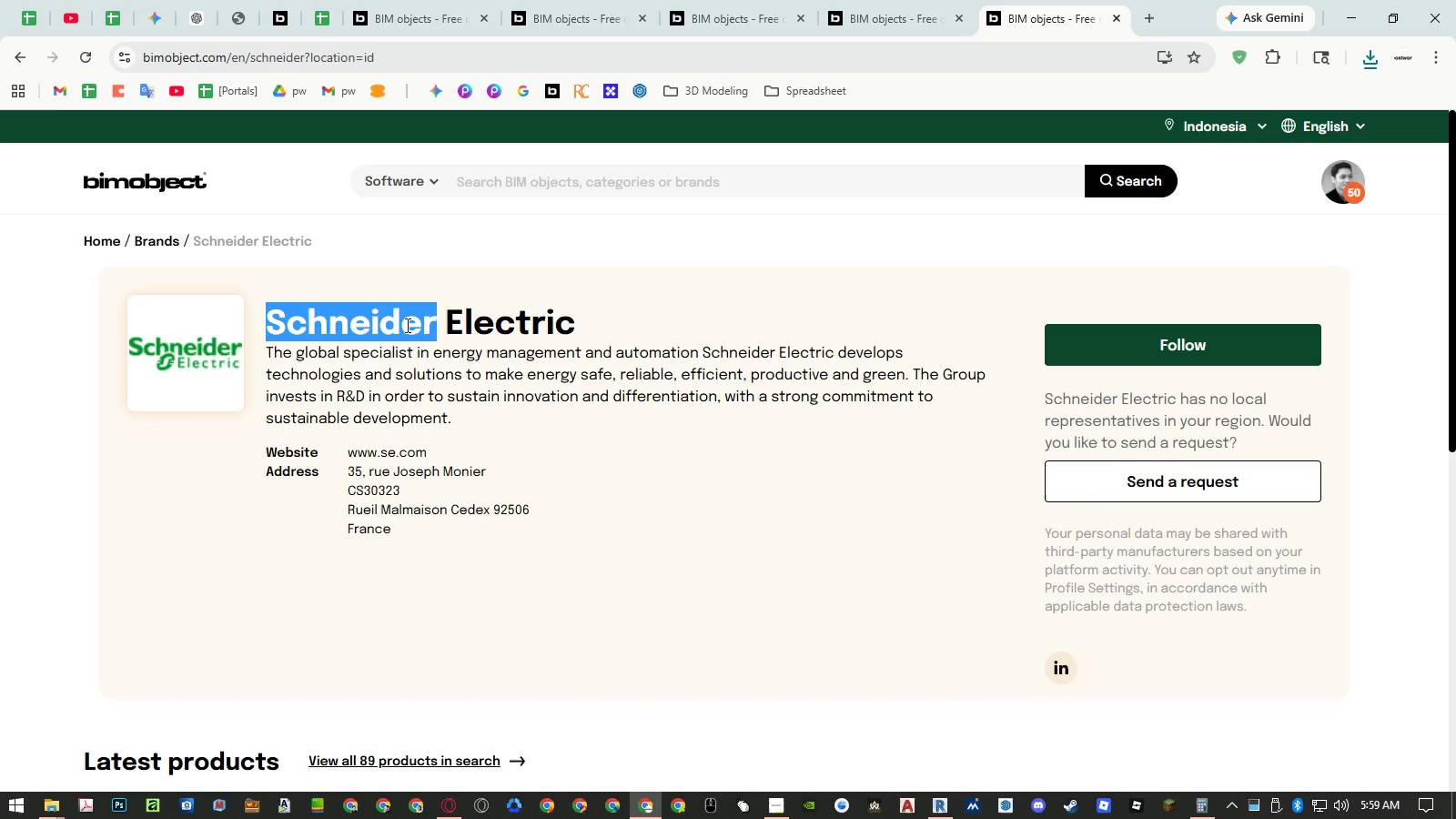 
left_click_drag(start_coordinate=[380, 324], to_coordinate=[509, 326])
 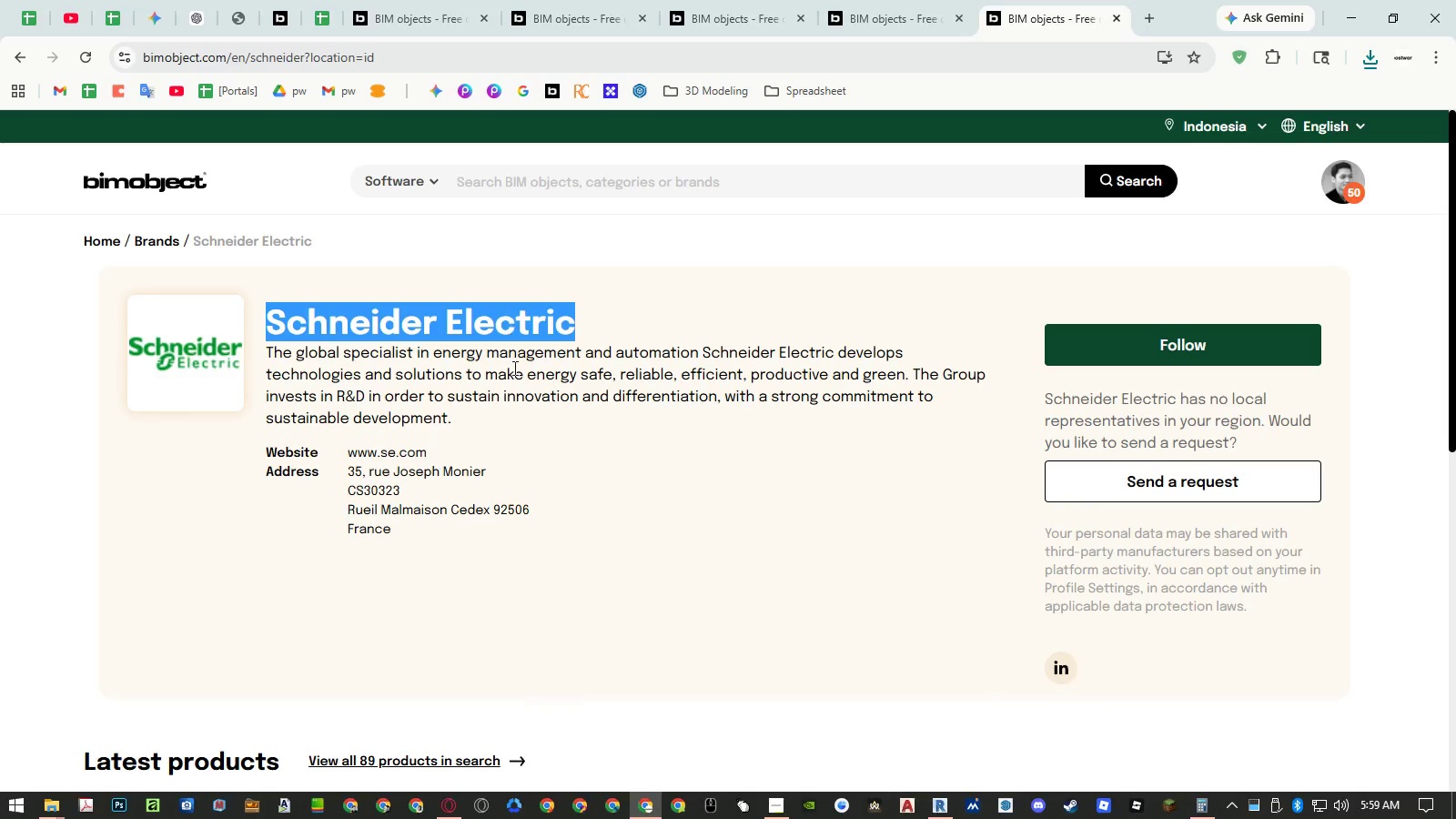 
key(Control+ControlLeft)
 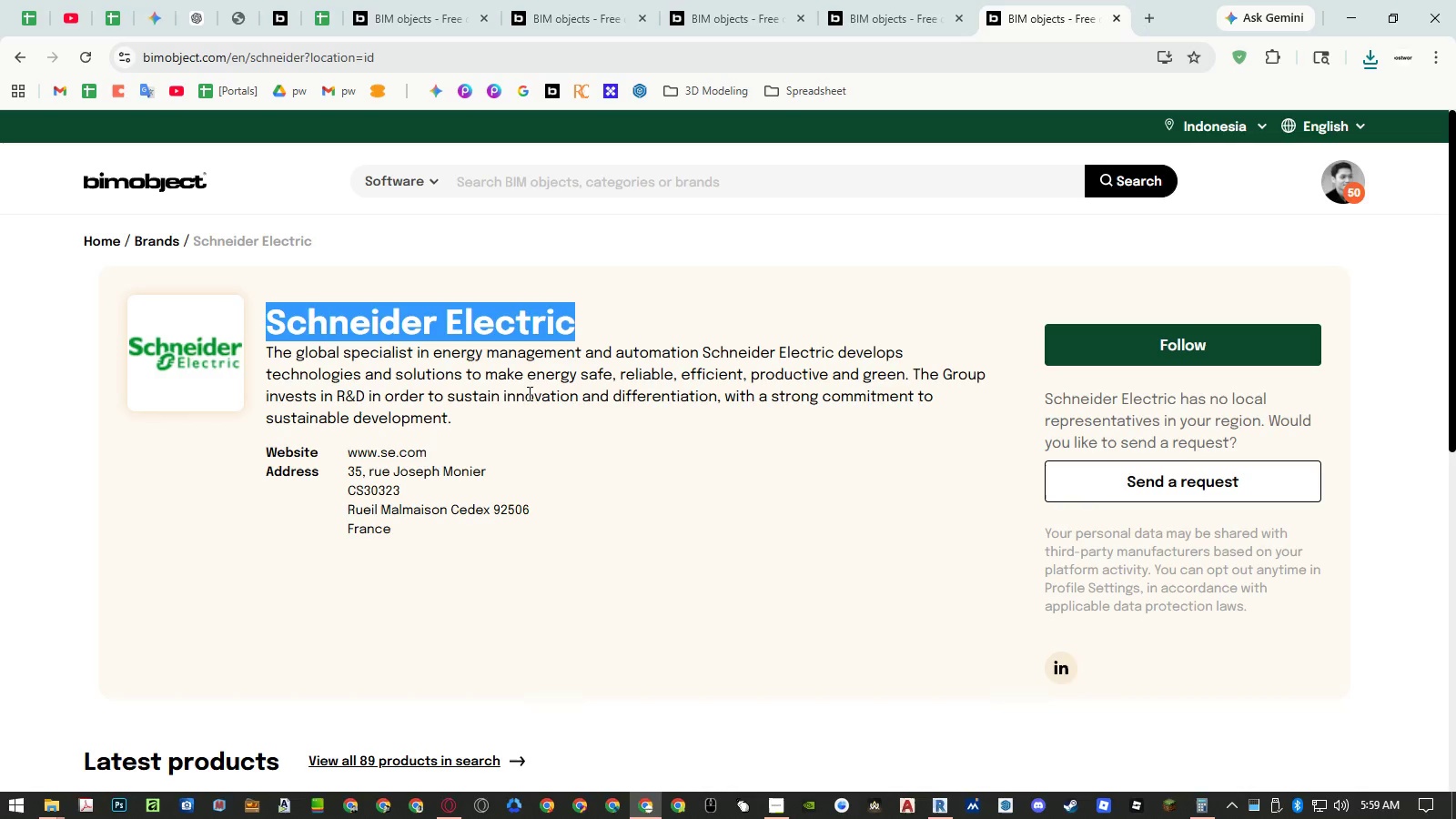 
key(Control+C)
 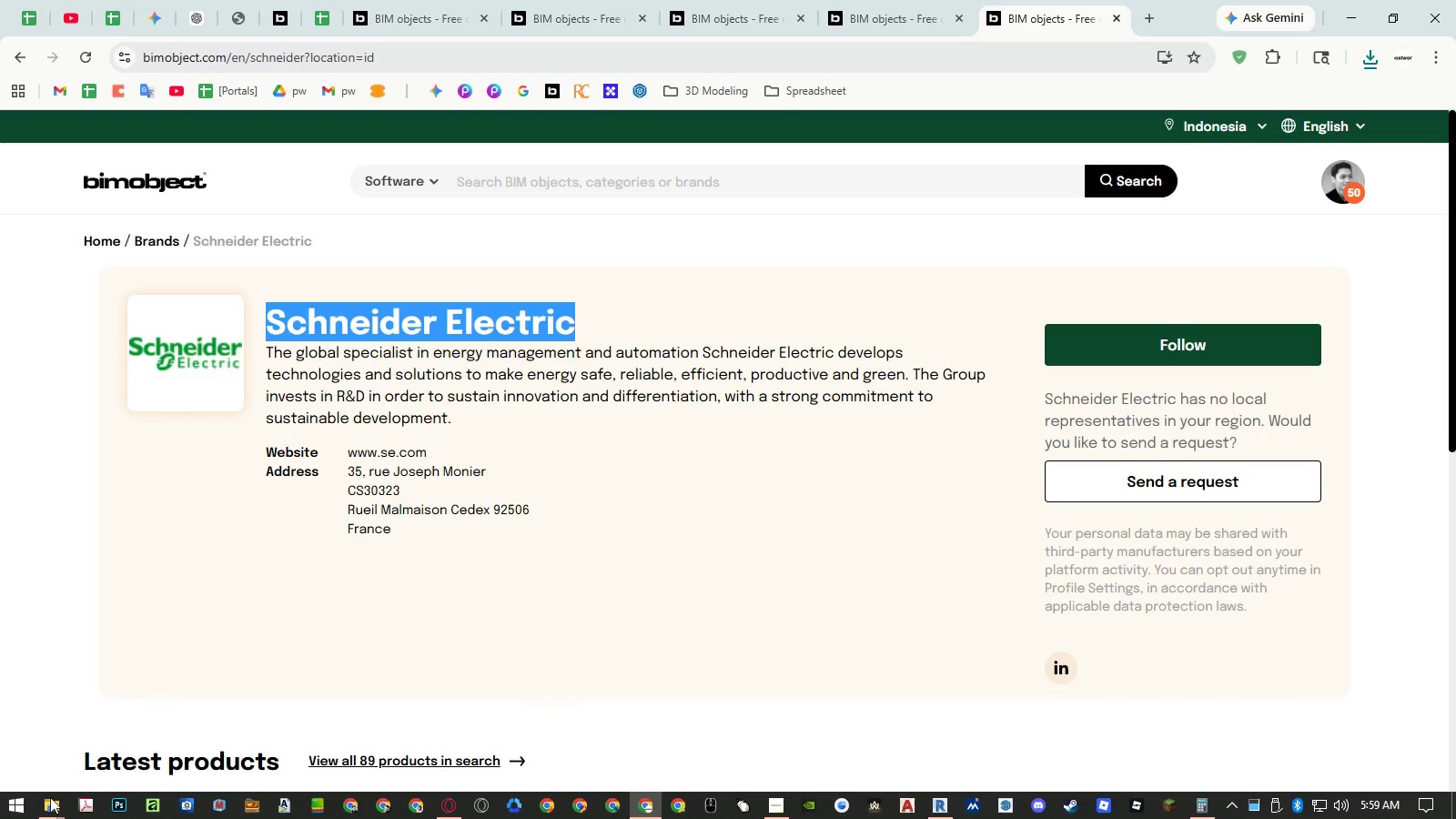 
left_click([36, 811])
 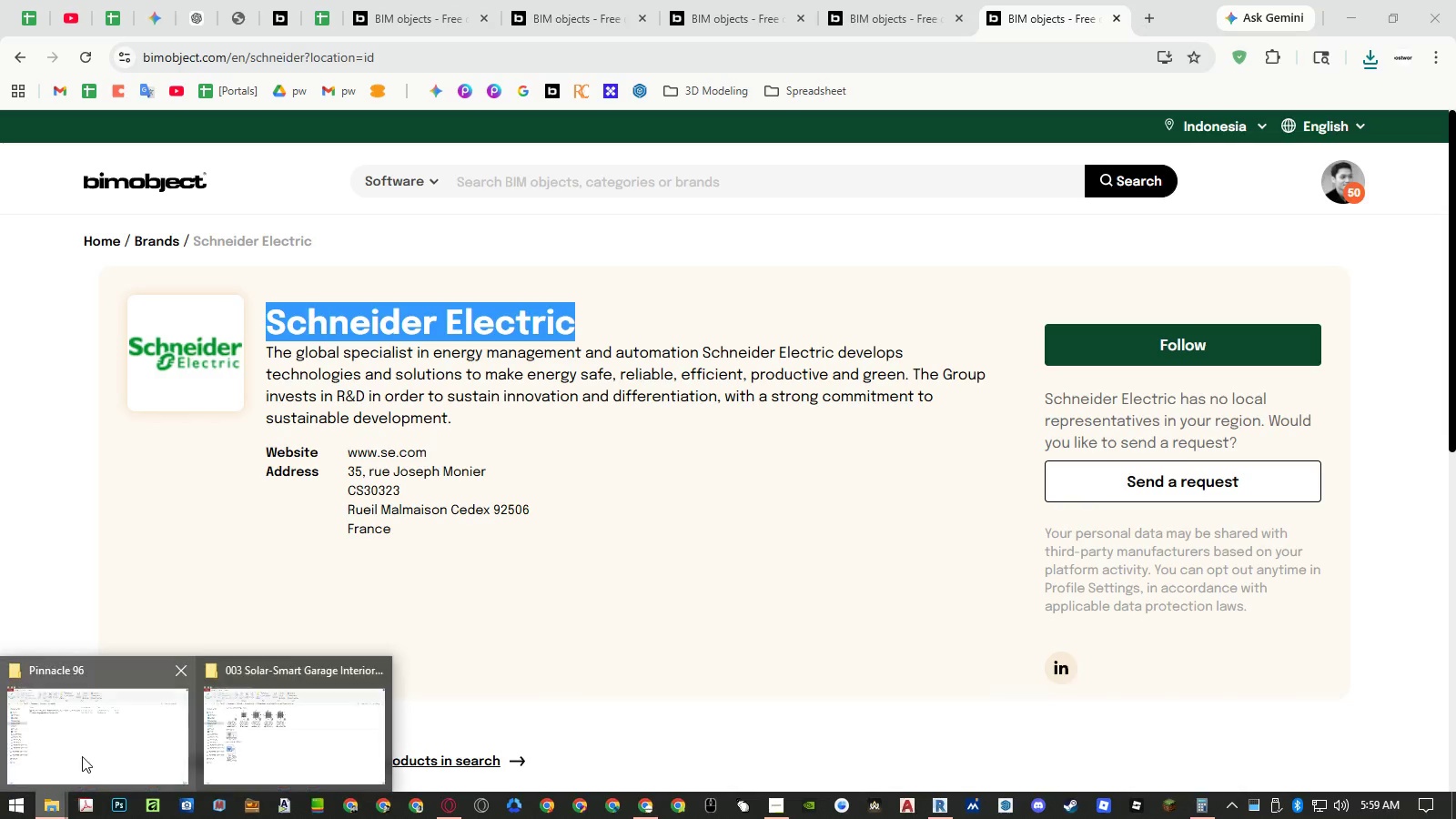 
double_click([84, 753])
 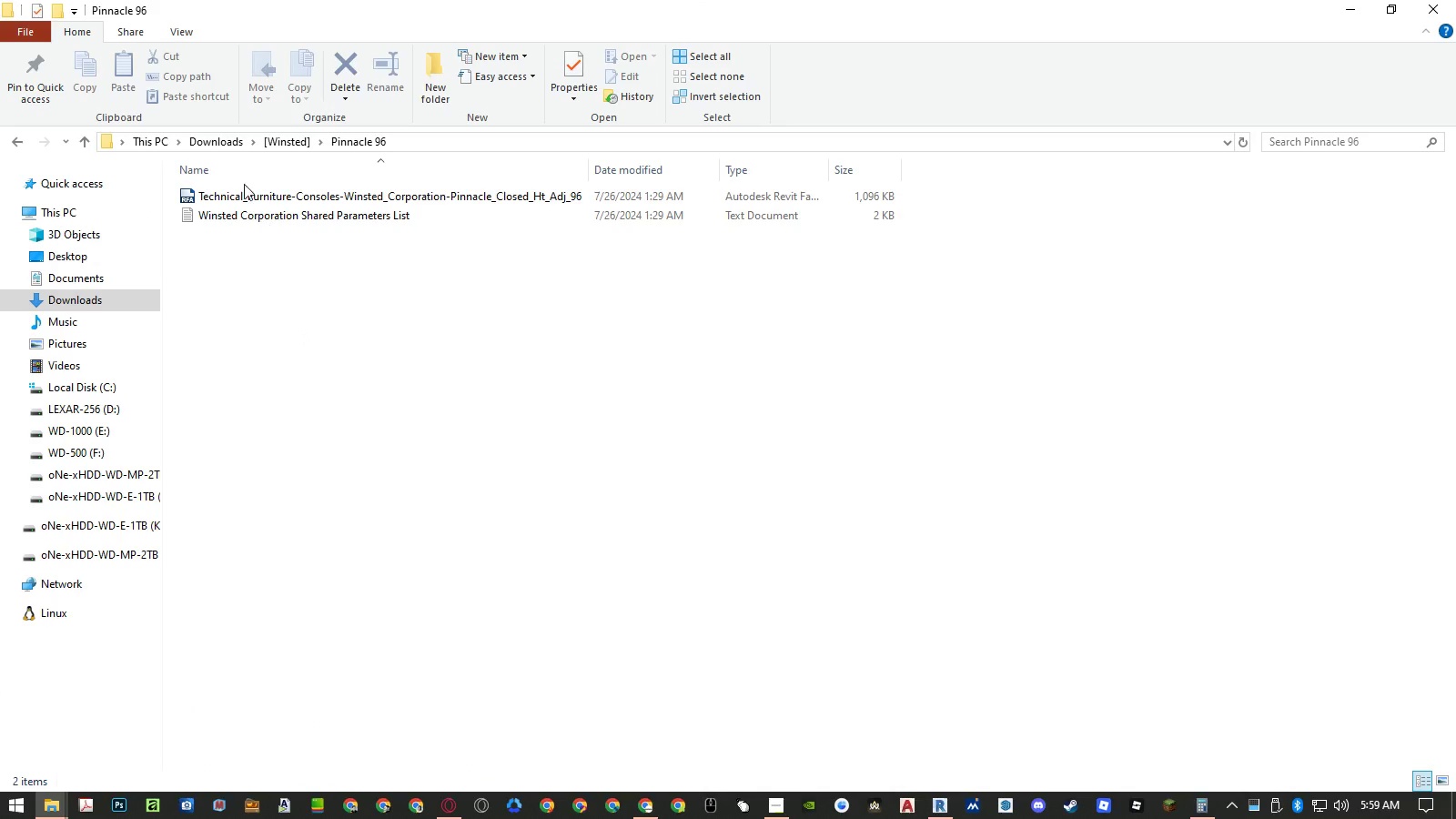 
left_click([232, 136])
 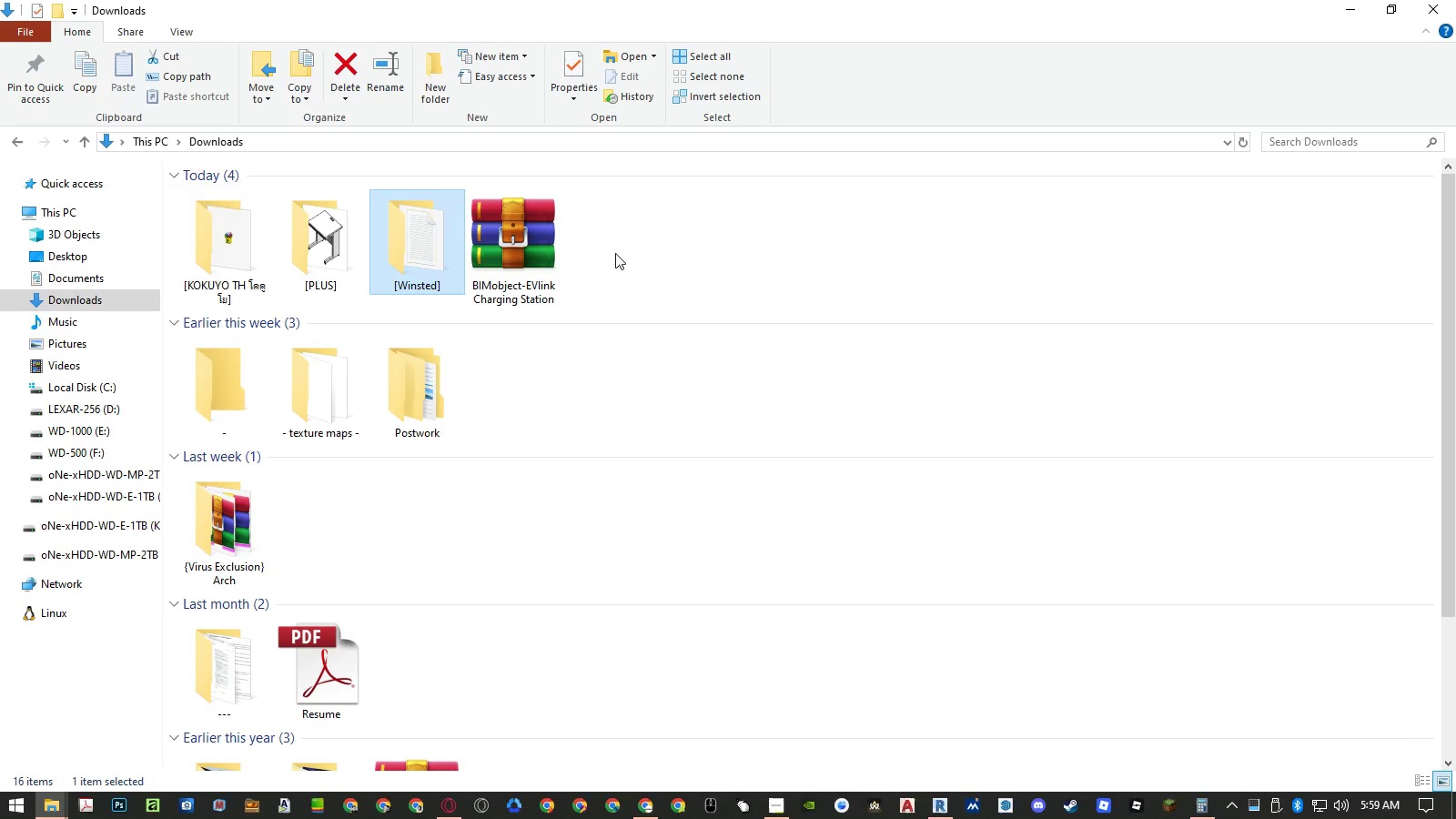 
right_click([656, 237])
 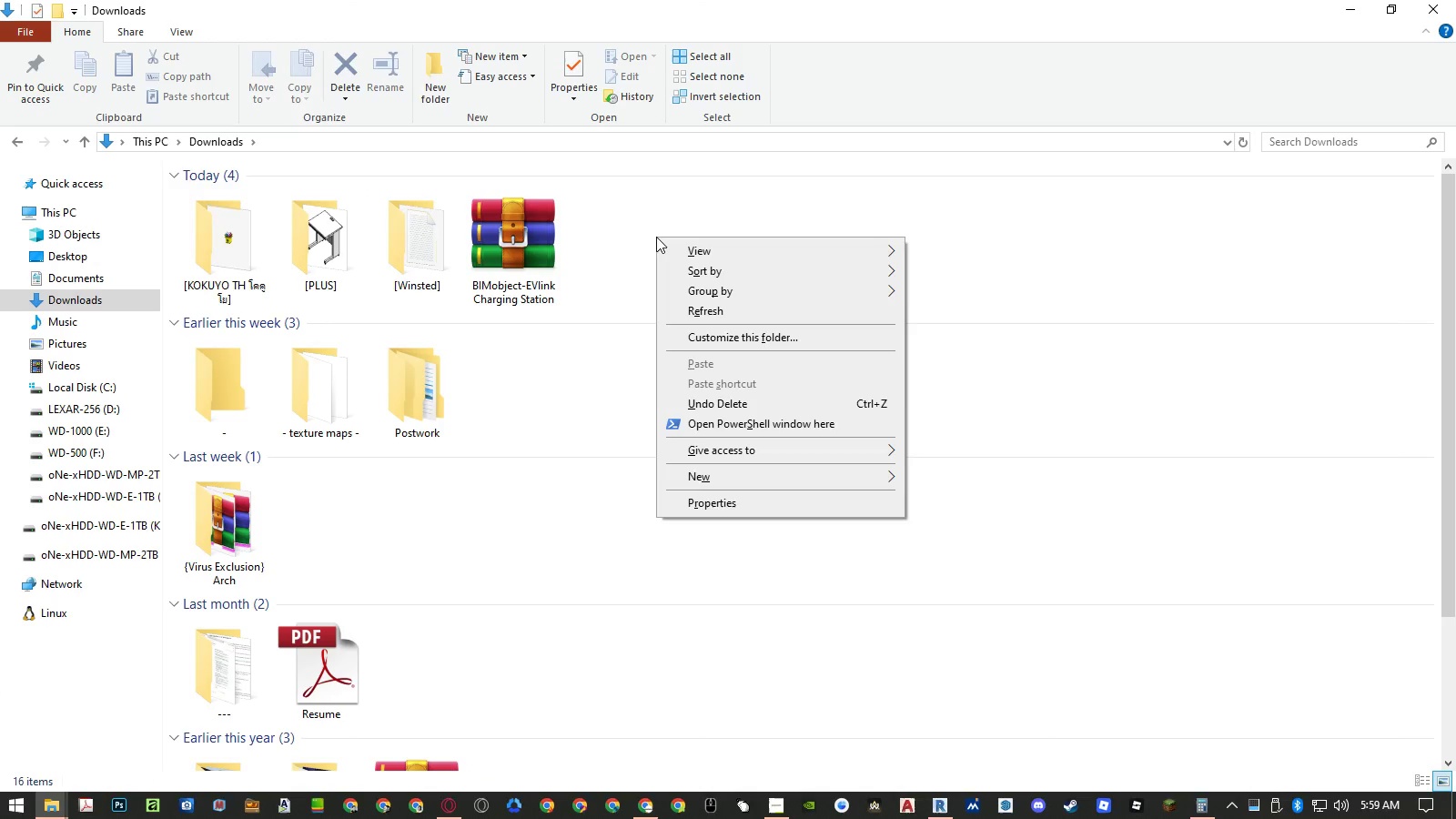 
key(W)
 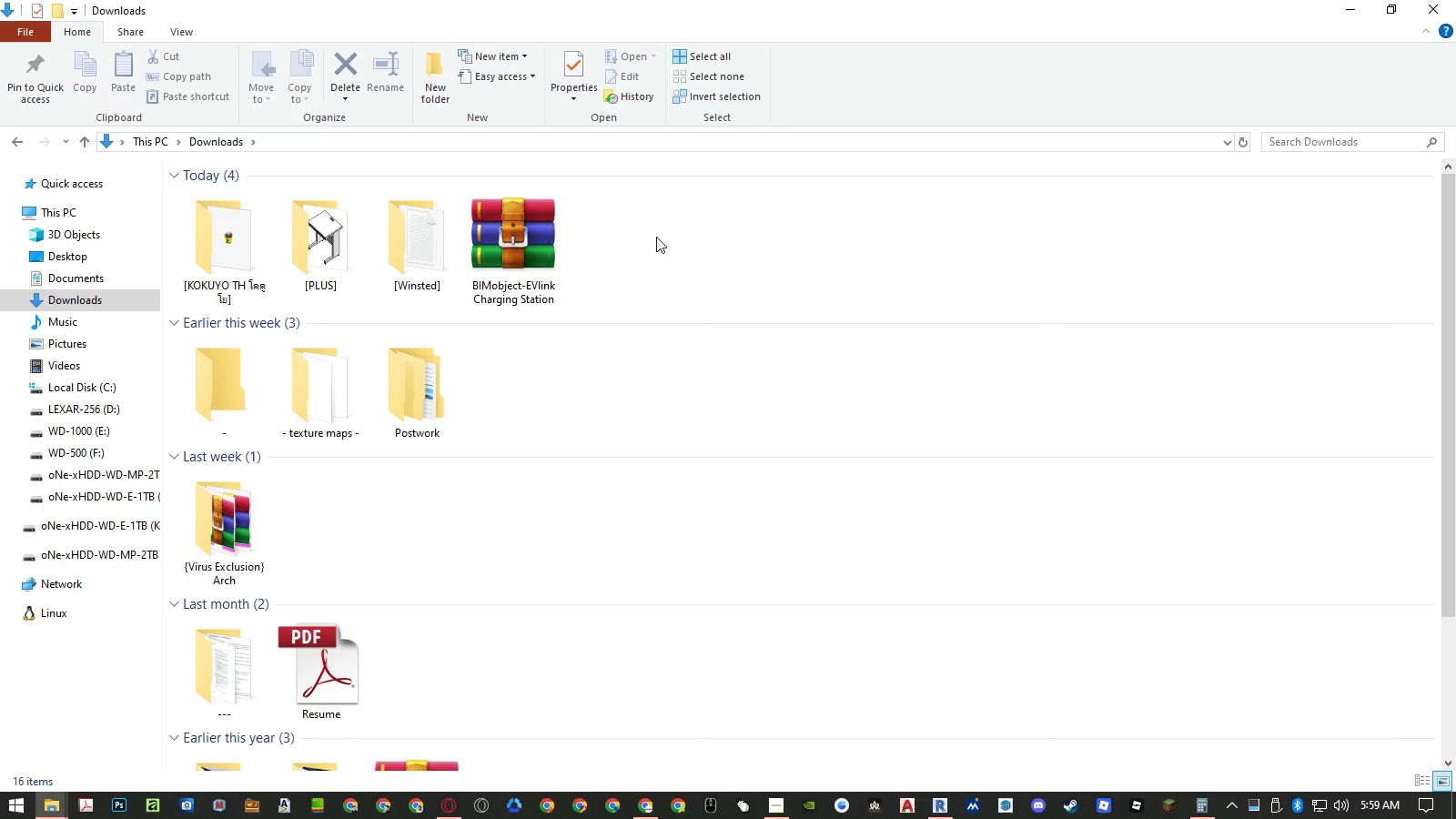 
key(Enter)
 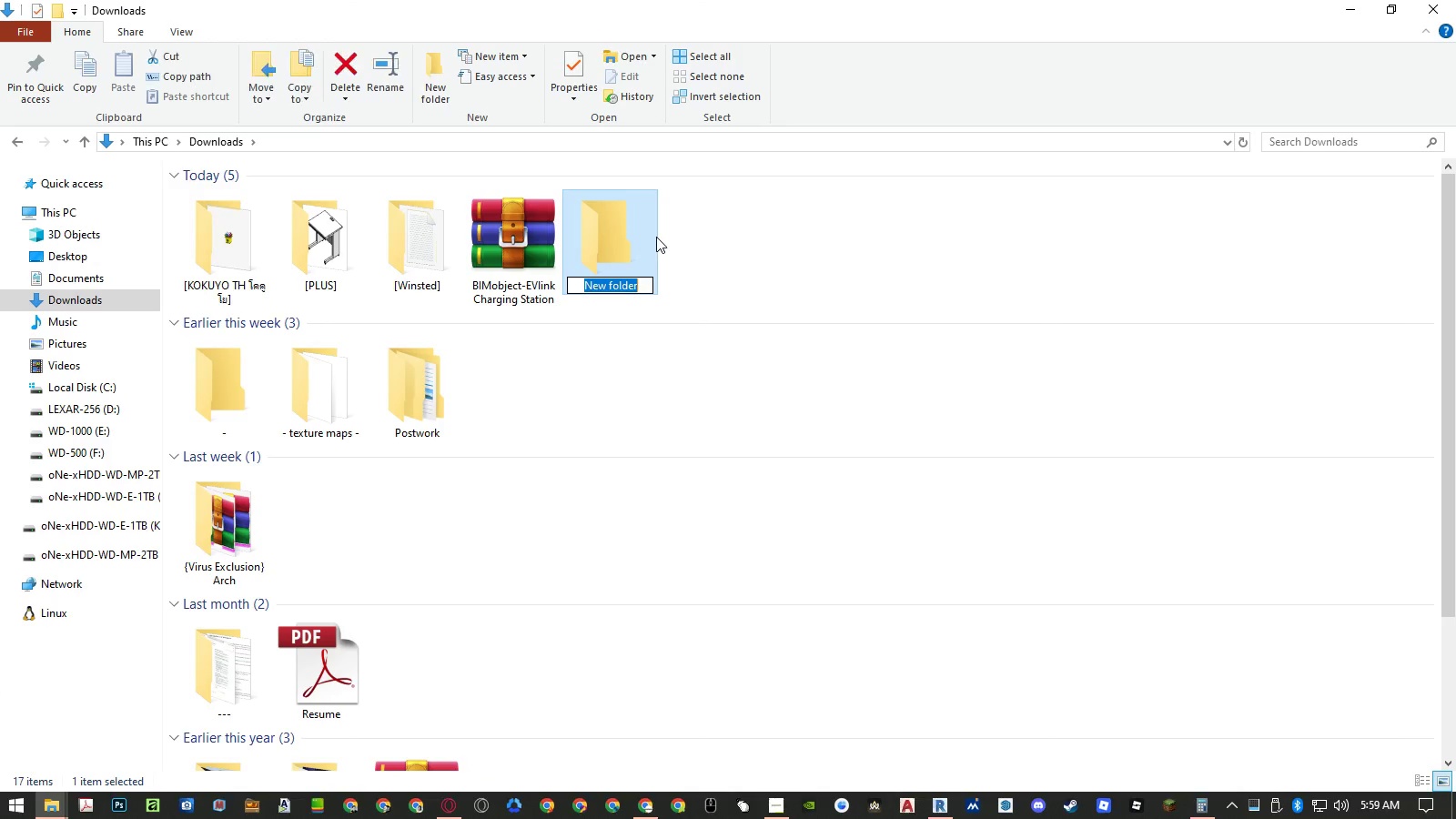 
key(BracketLeft)
 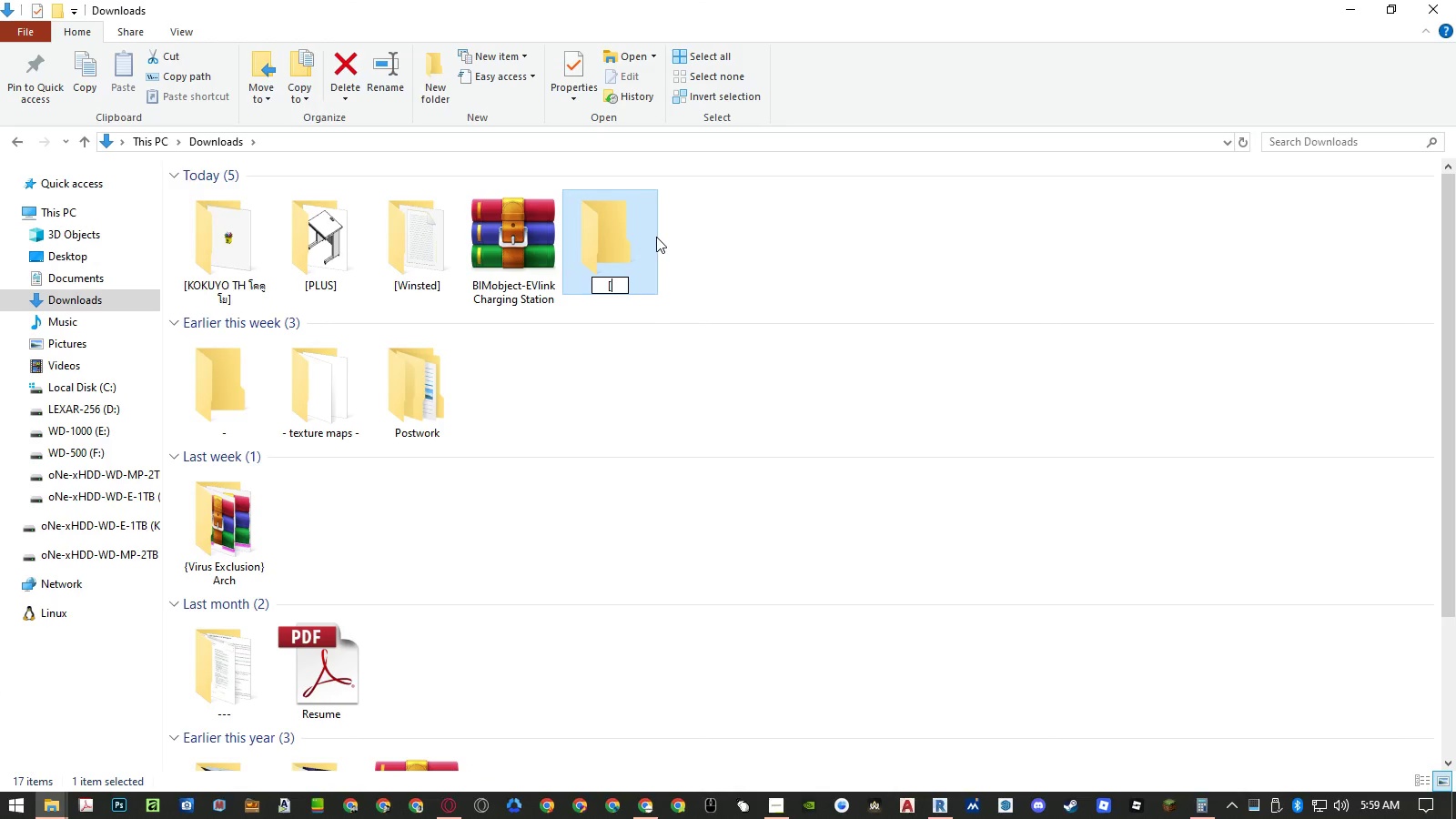 
key(Control+ControlLeft)
 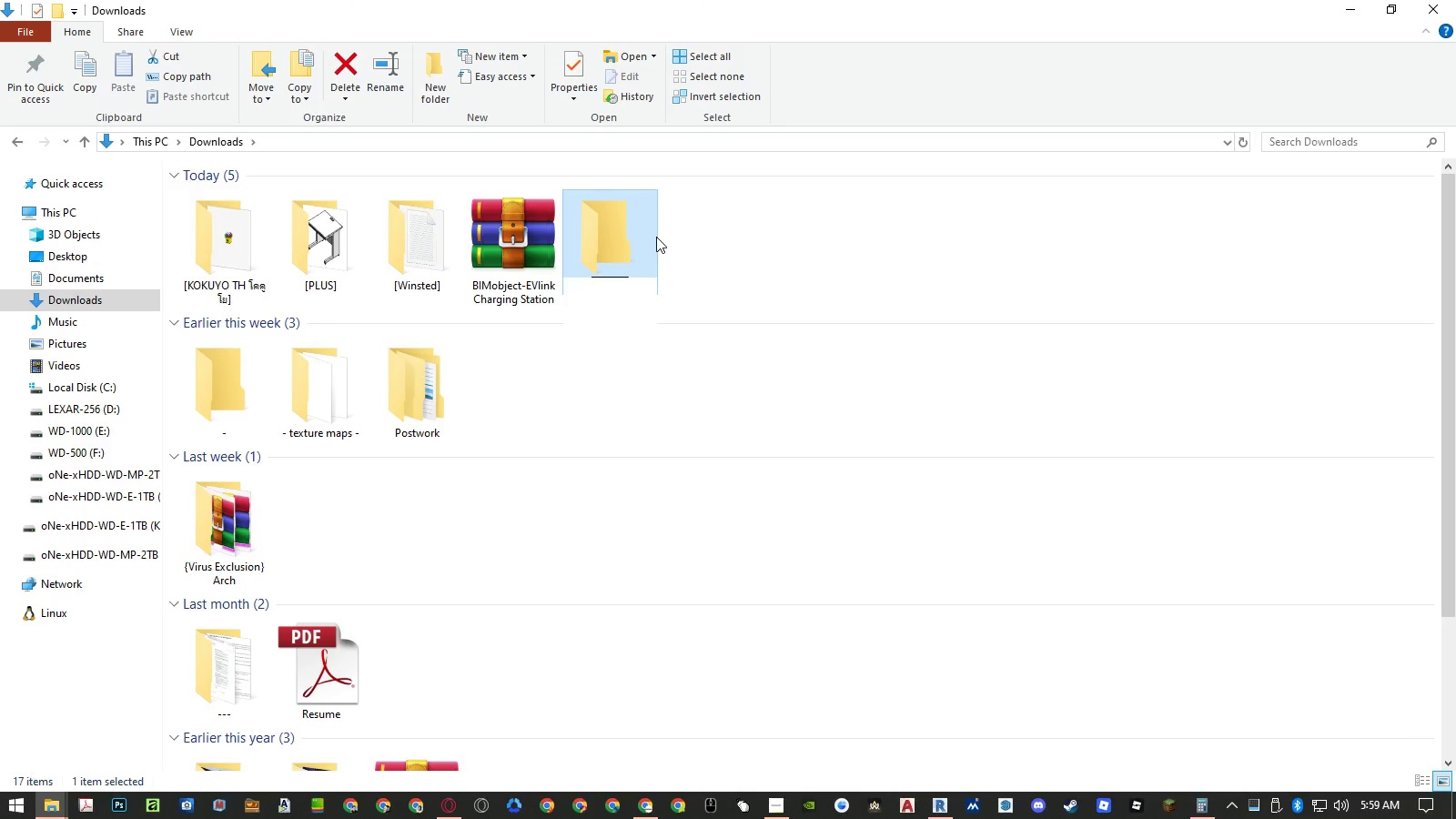 
key(Control+V)
 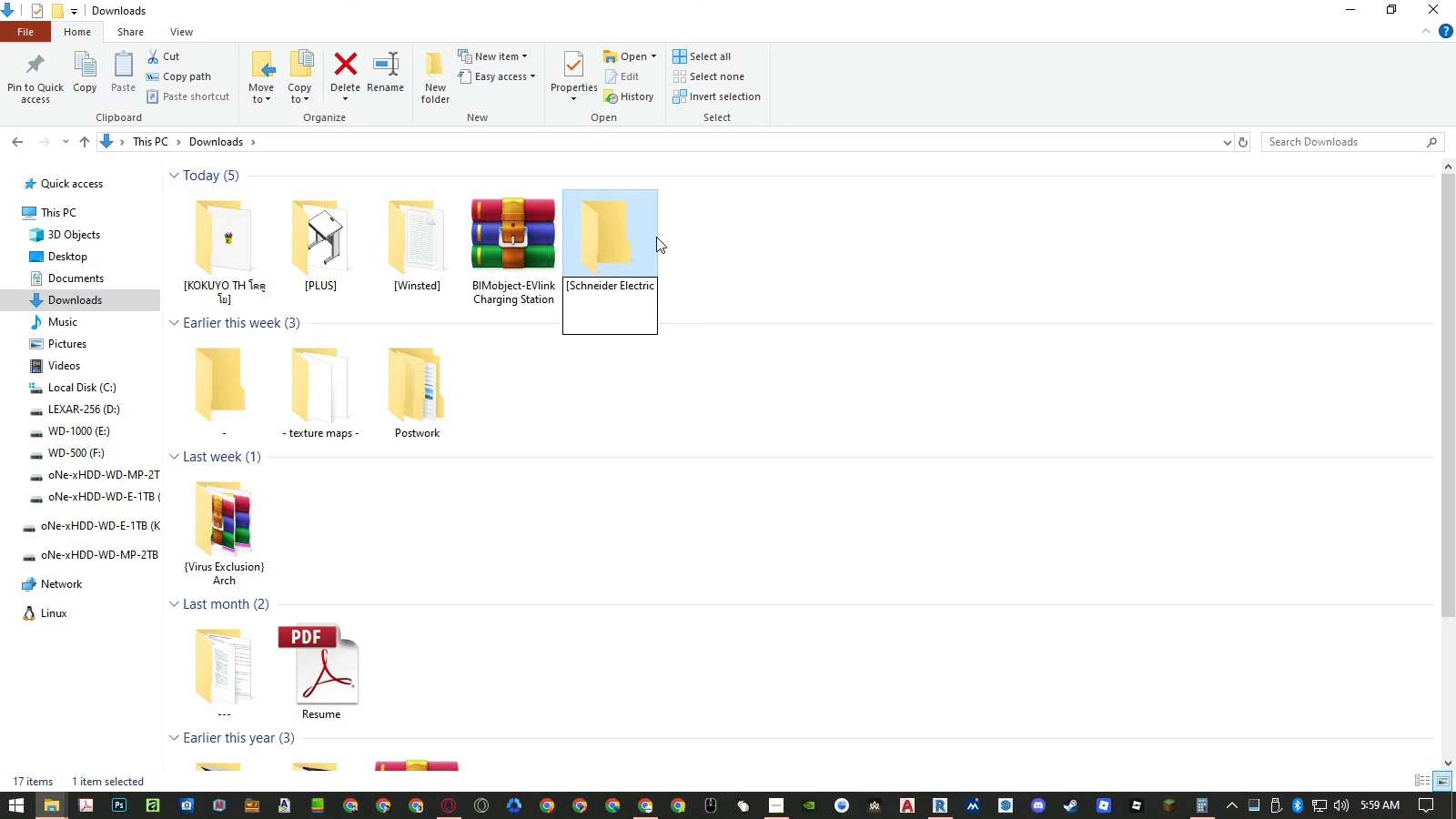 
key(BracketRight)
 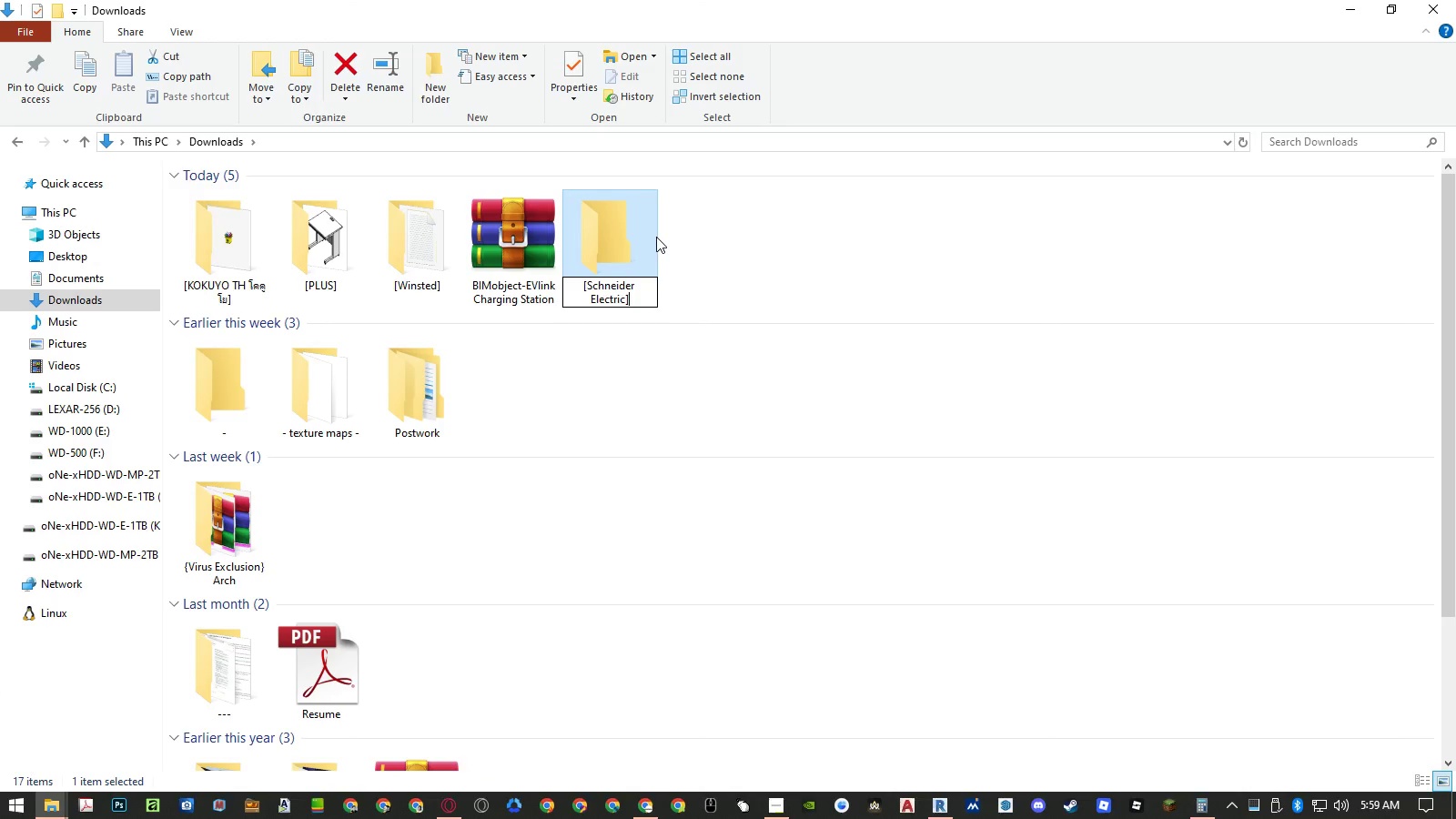 
key(Enter)
 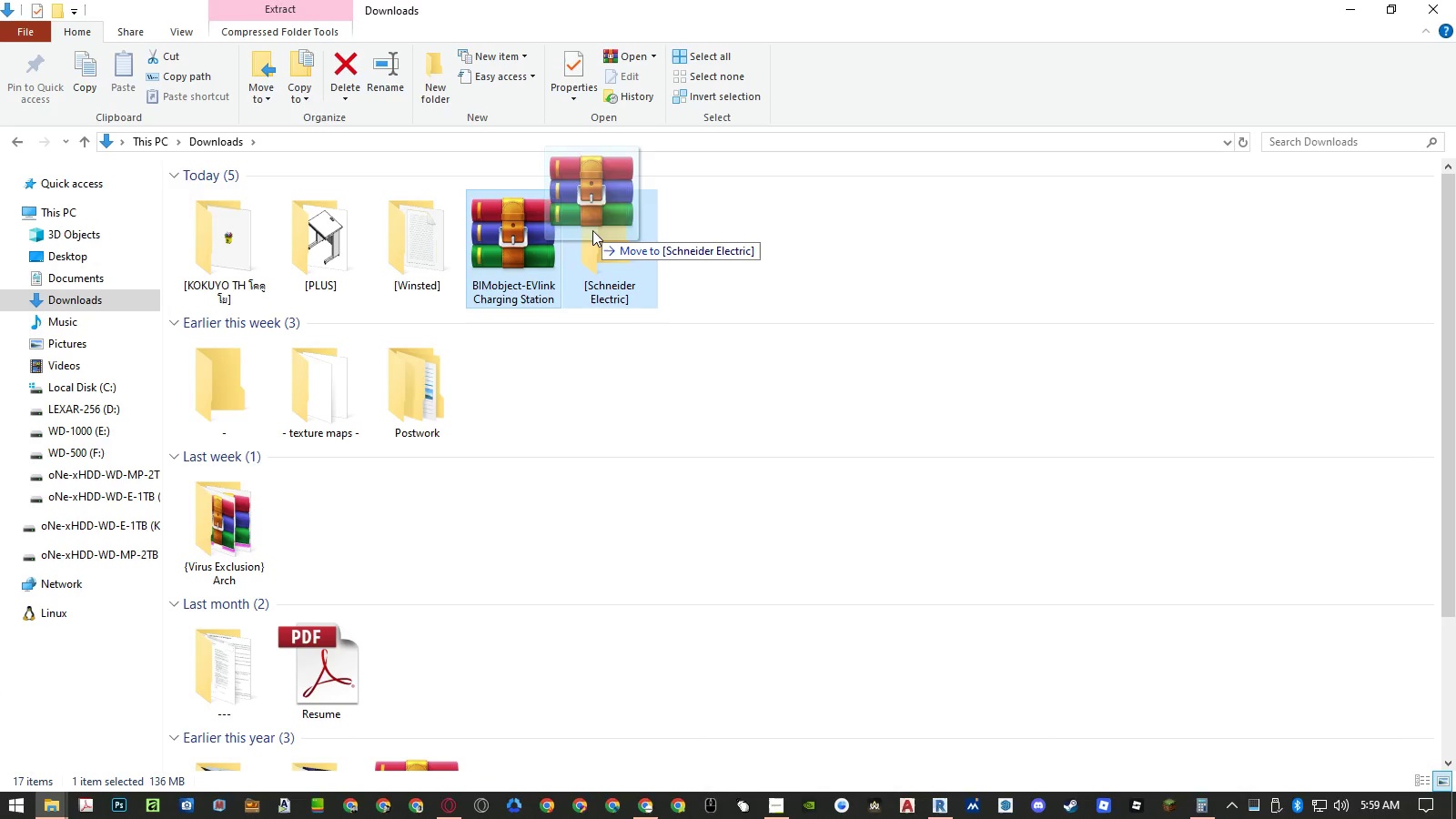 
left_click([650, 282])
 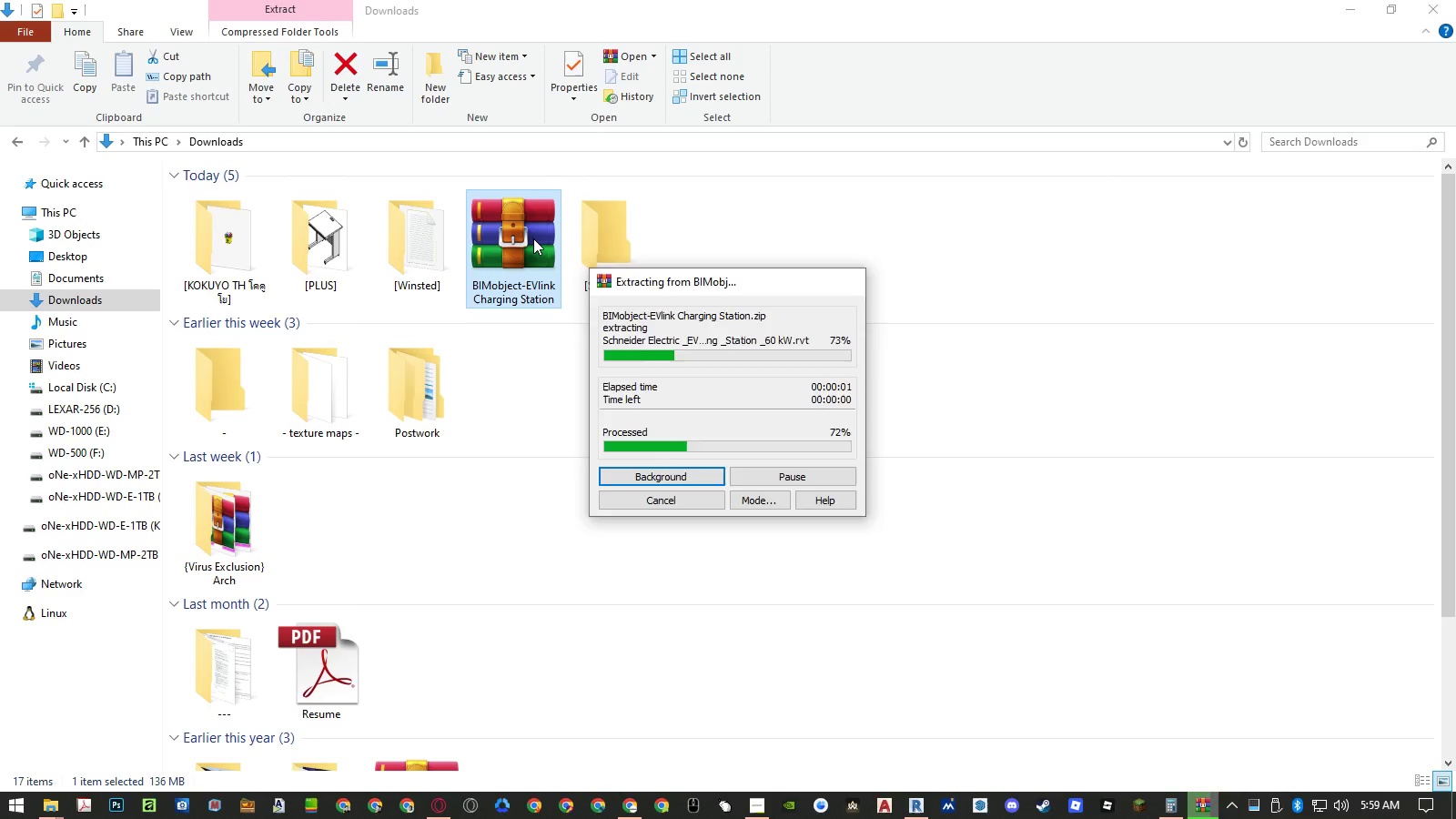 
left_click([533, 238])
 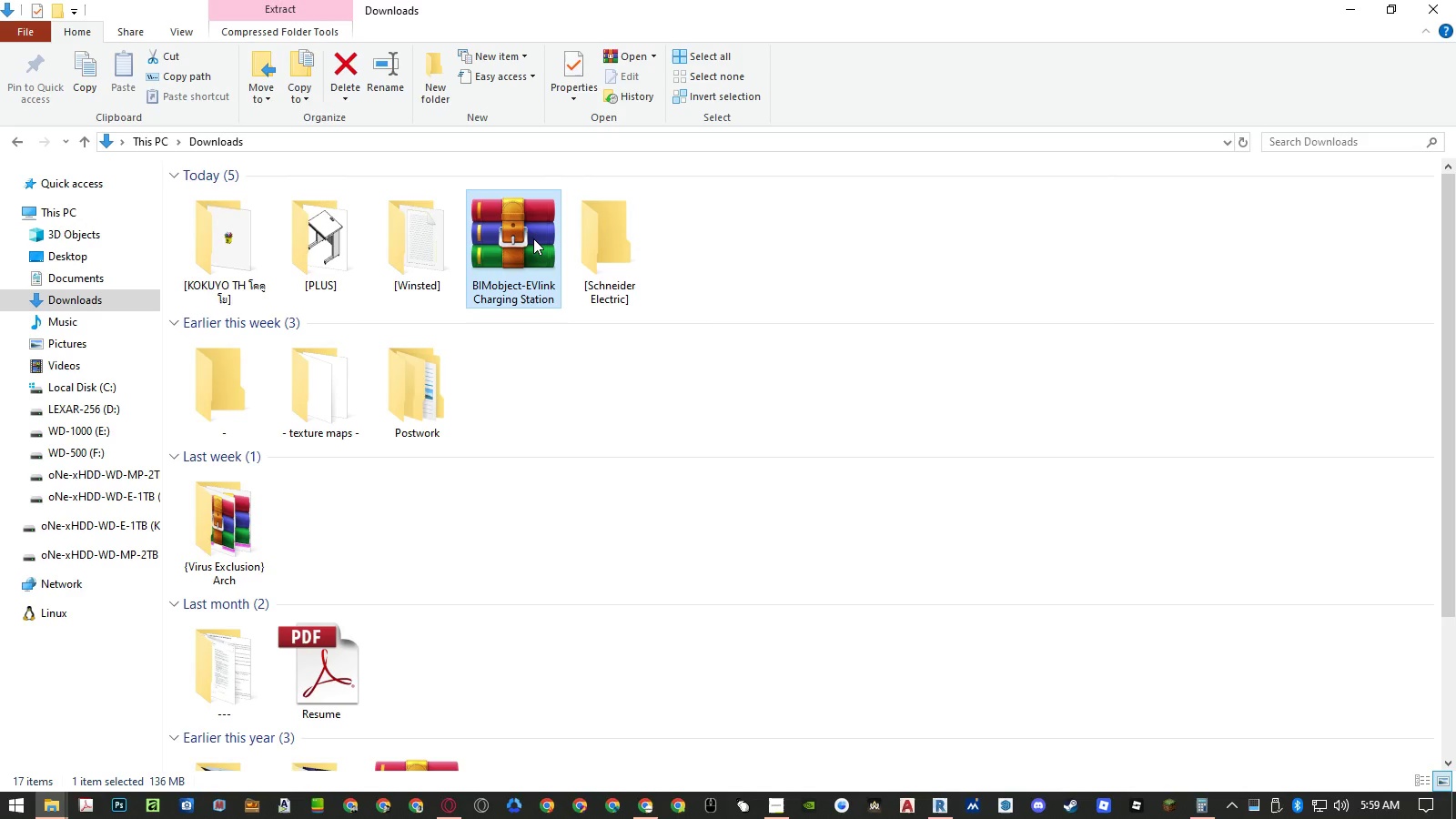 
key(Delete)
 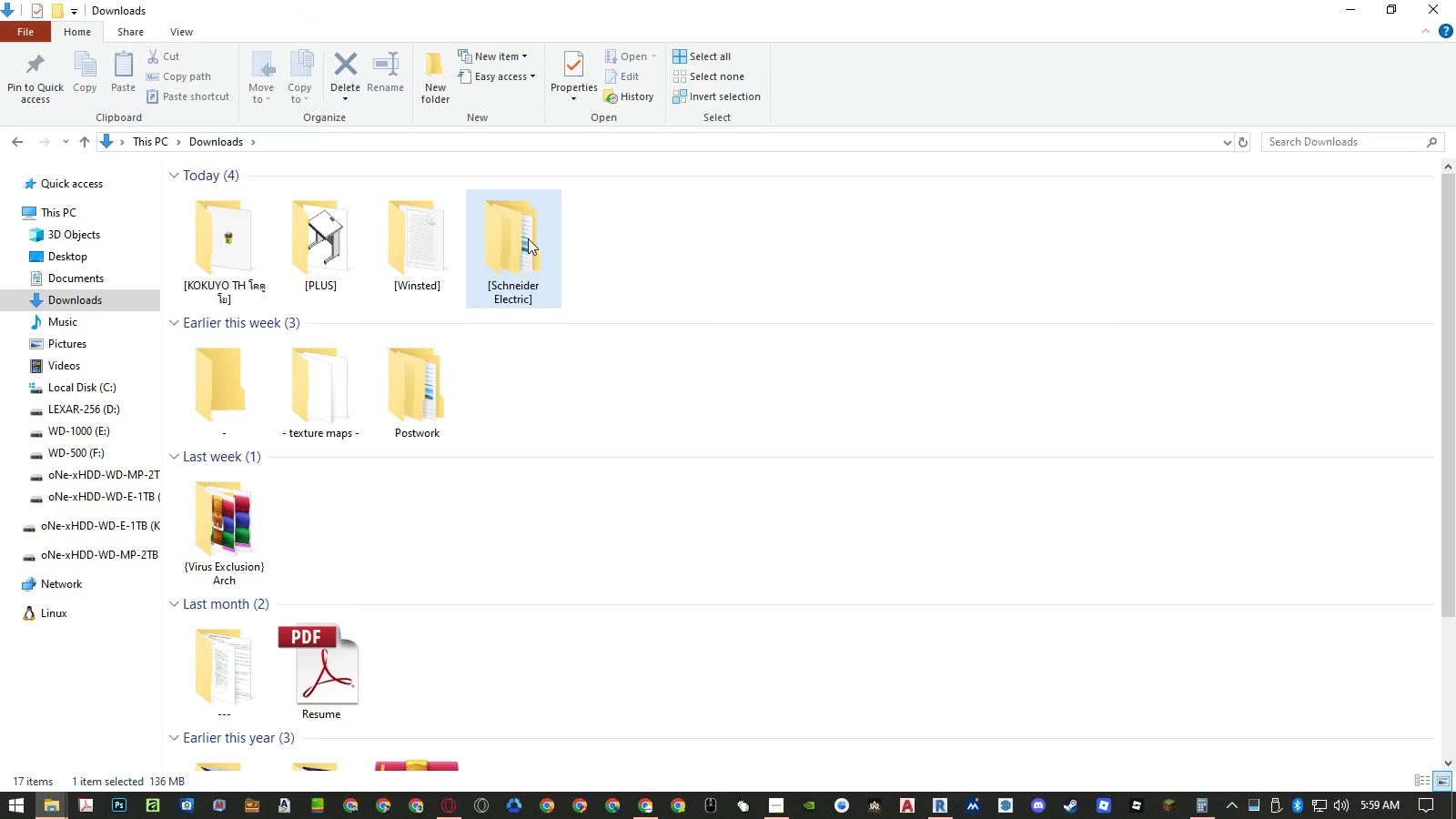 
double_click([521, 238])
 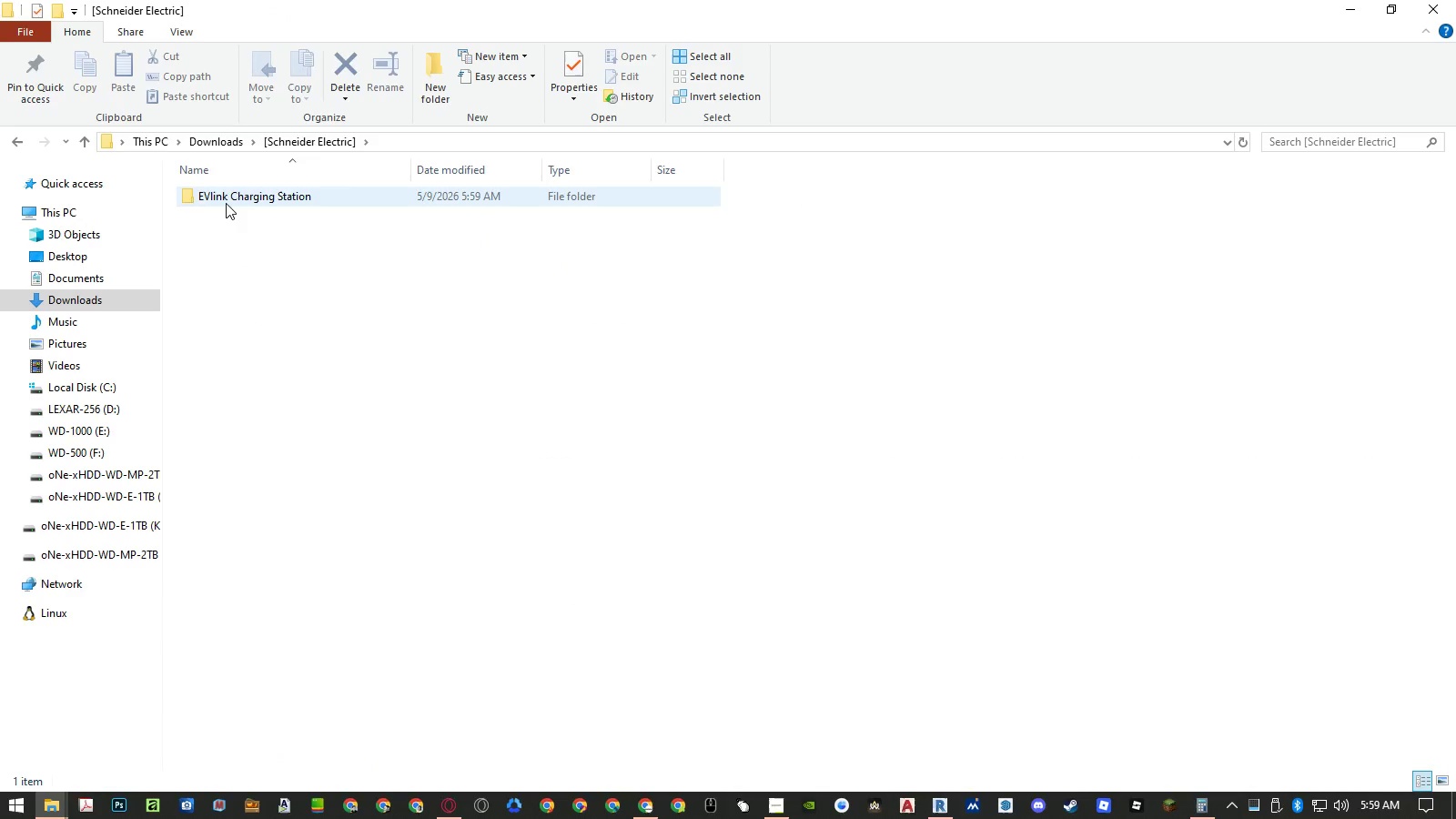 
double_click([226, 198])
 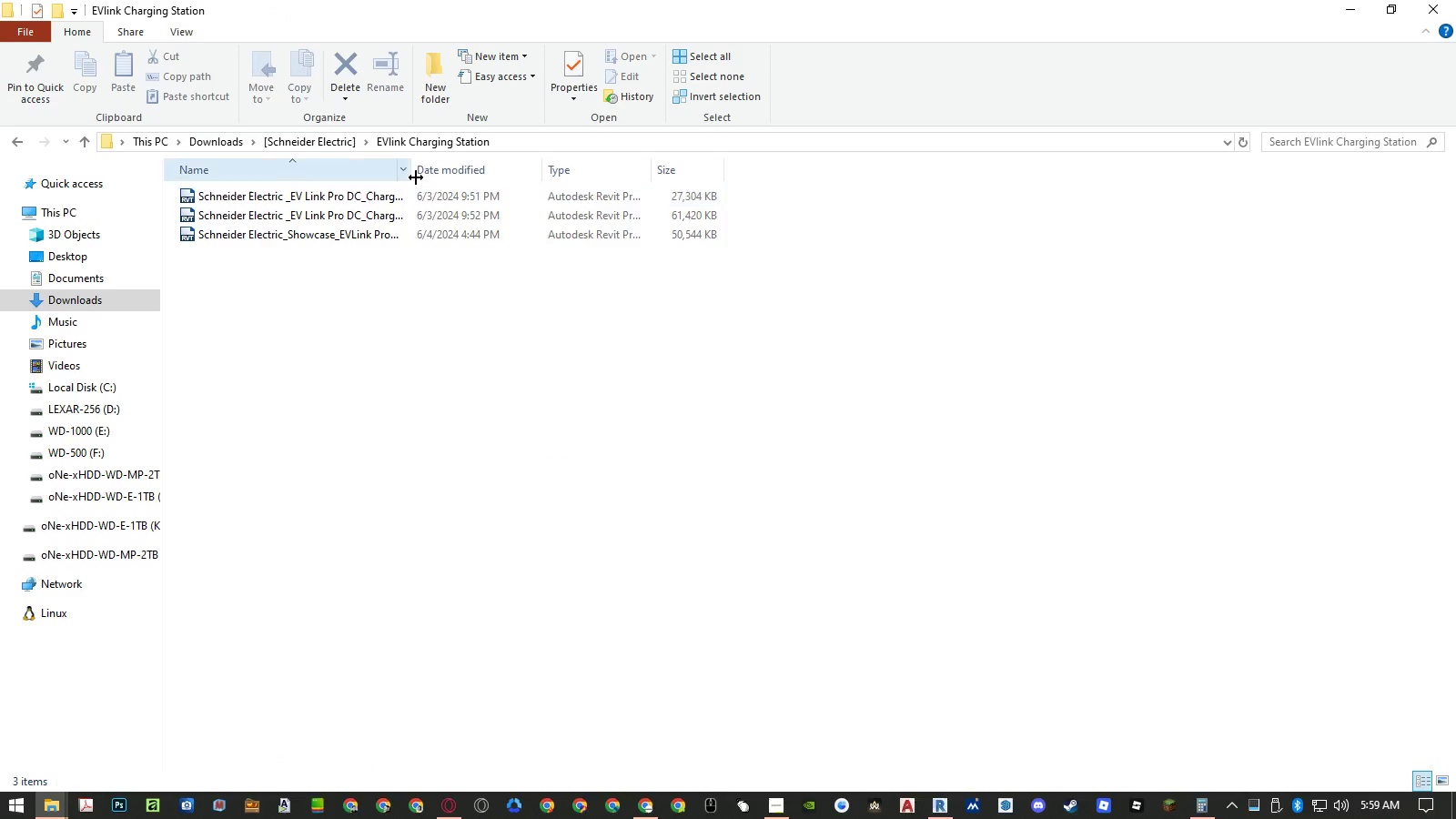 
double_click([411, 173])
 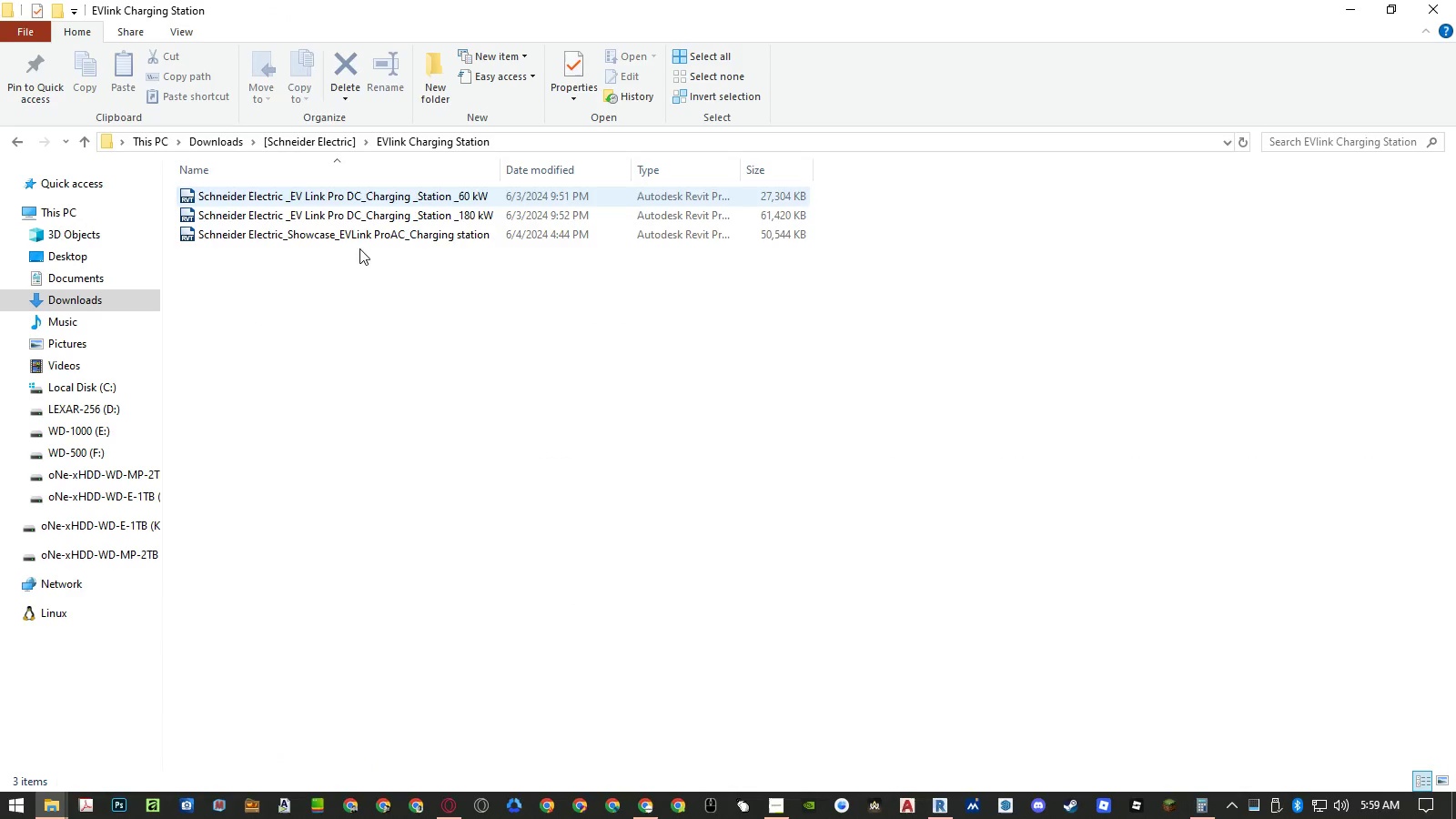 
left_click([342, 288])
 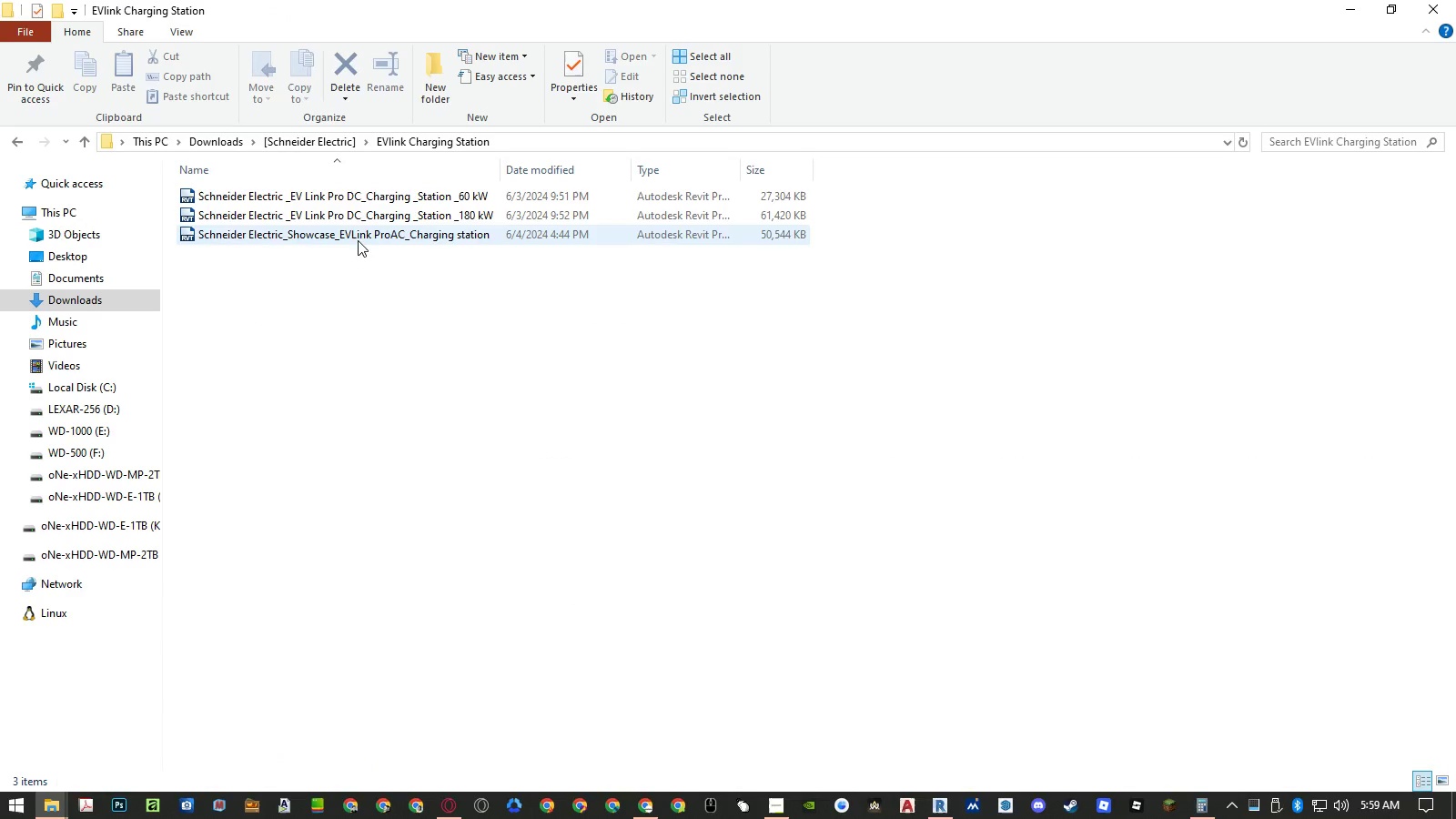 
double_click([359, 237])
 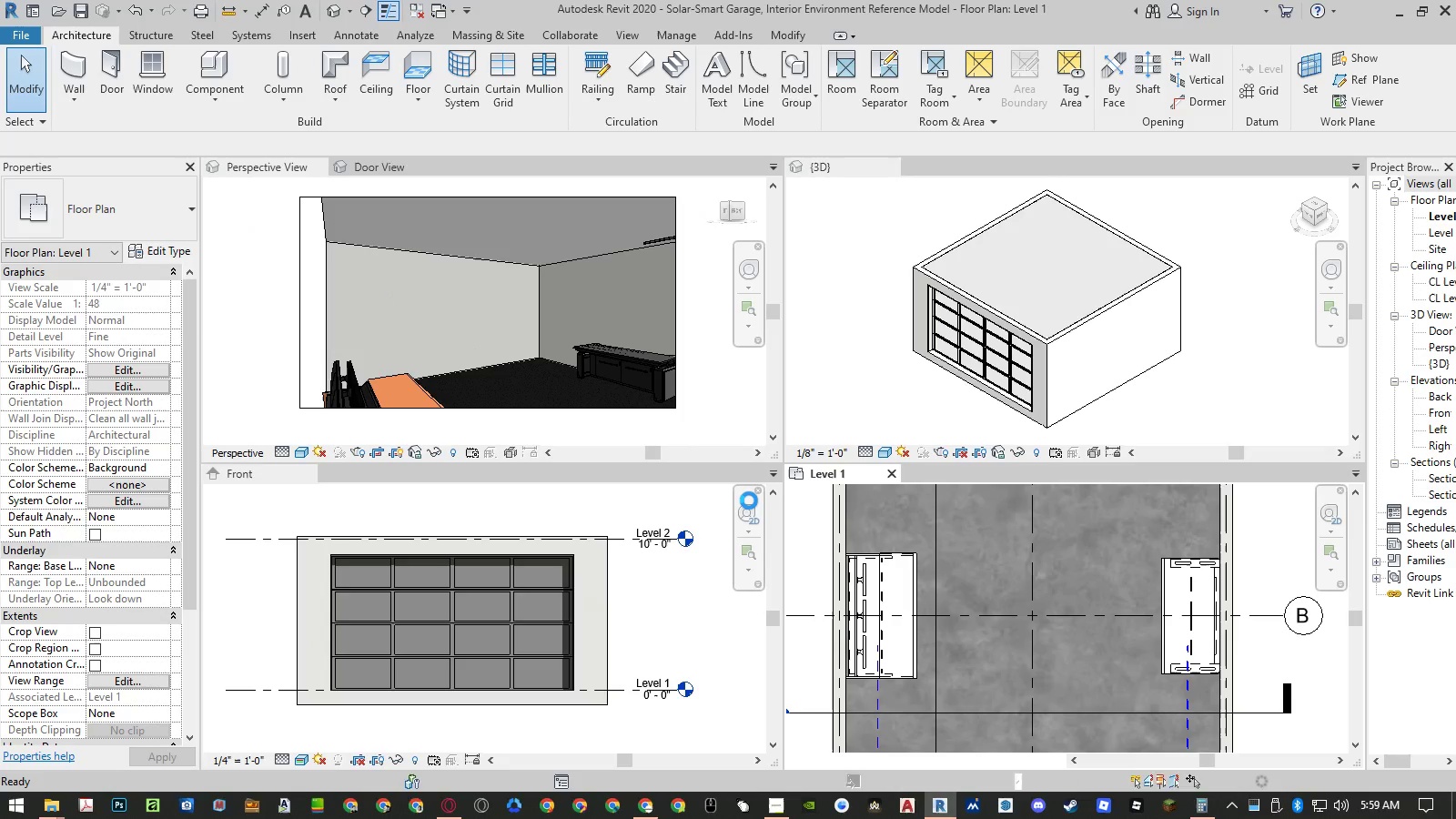 
wait(8.81)
 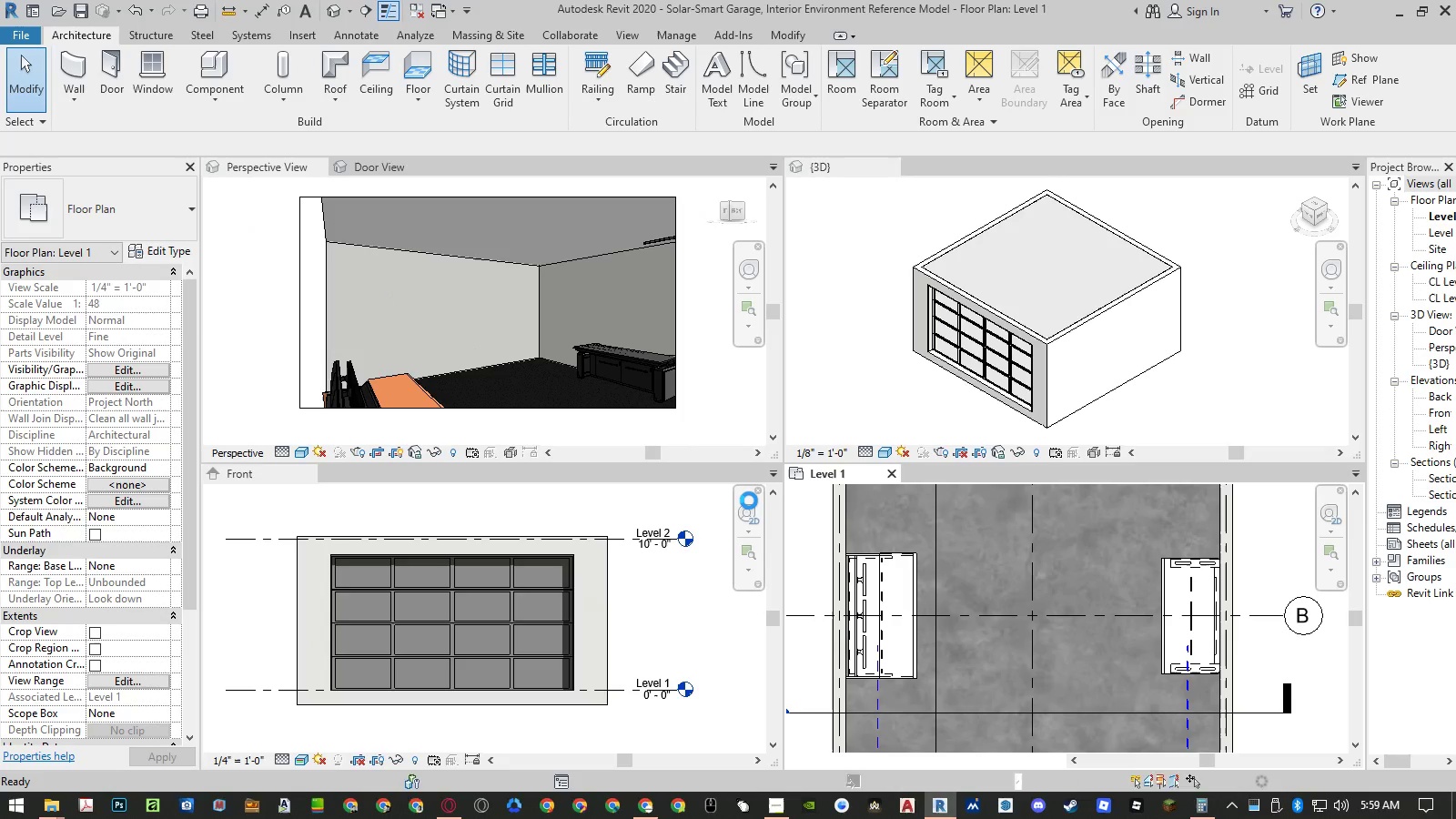 
scroll: coordinate [1005, 714], scroll_direction: up, amount: 14.0
 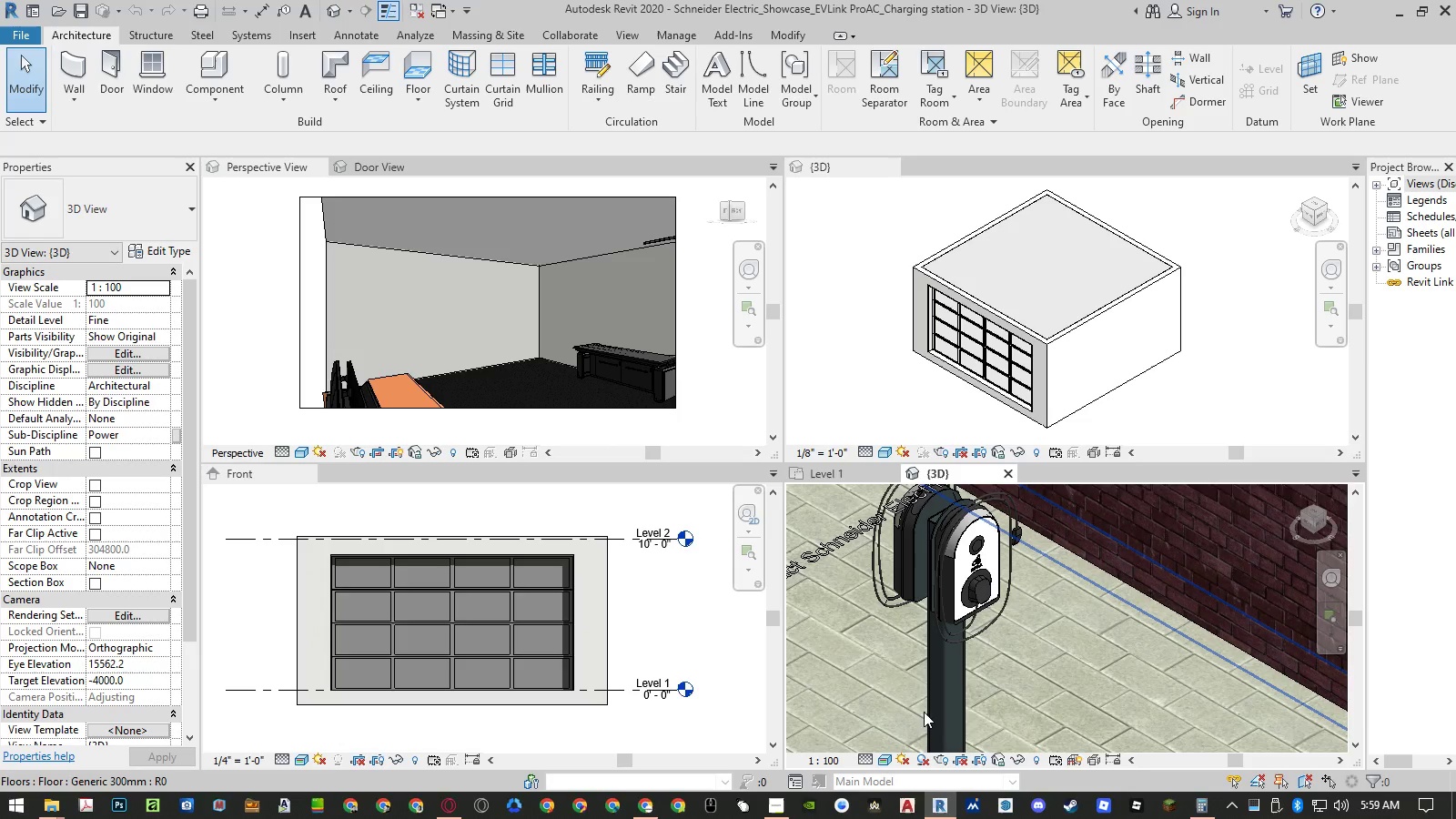 
scroll: coordinate [919, 709], scroll_direction: down, amount: 9.0
 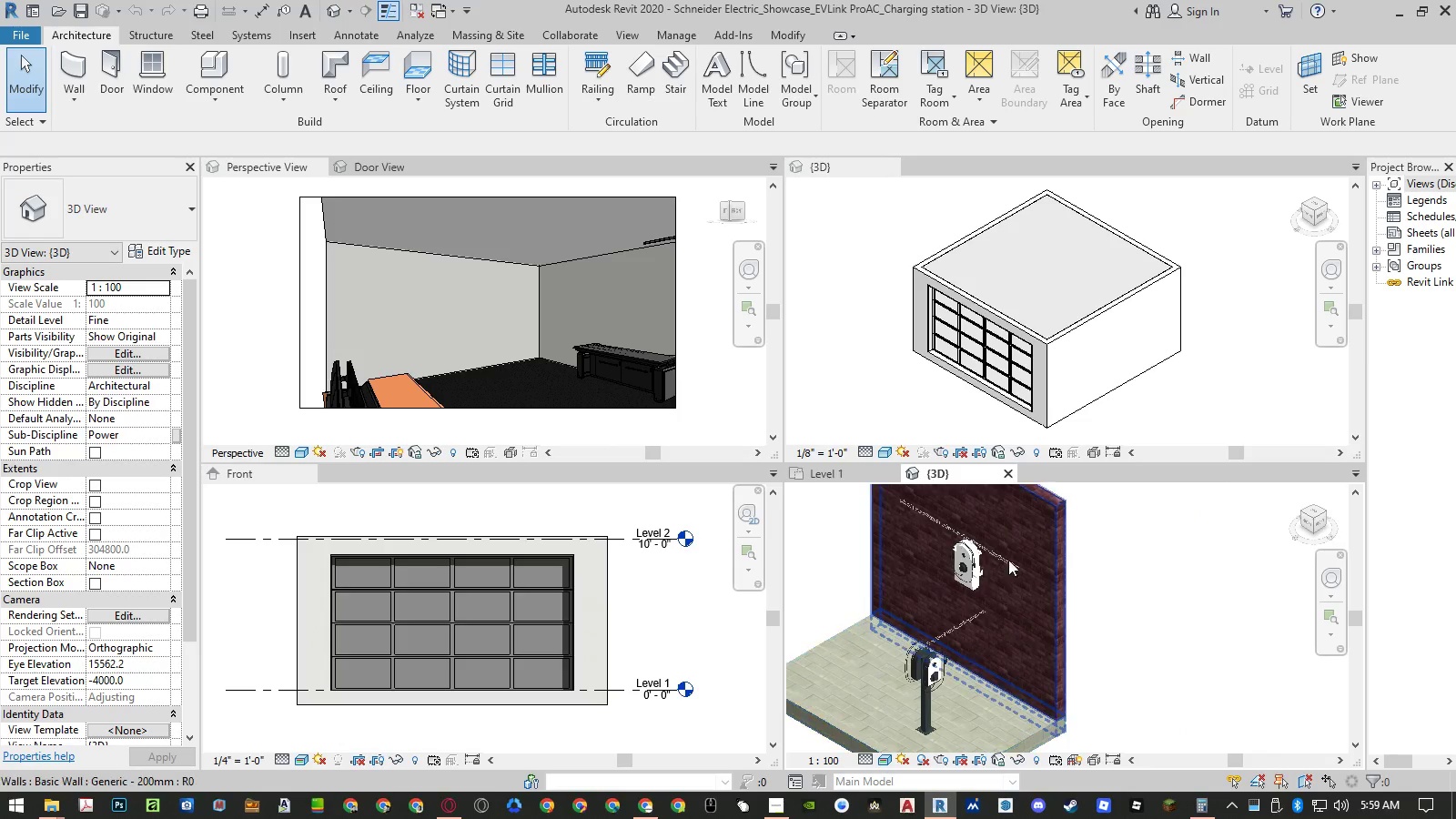 
scroll: coordinate [1001, 555], scroll_direction: up, amount: 10.0
 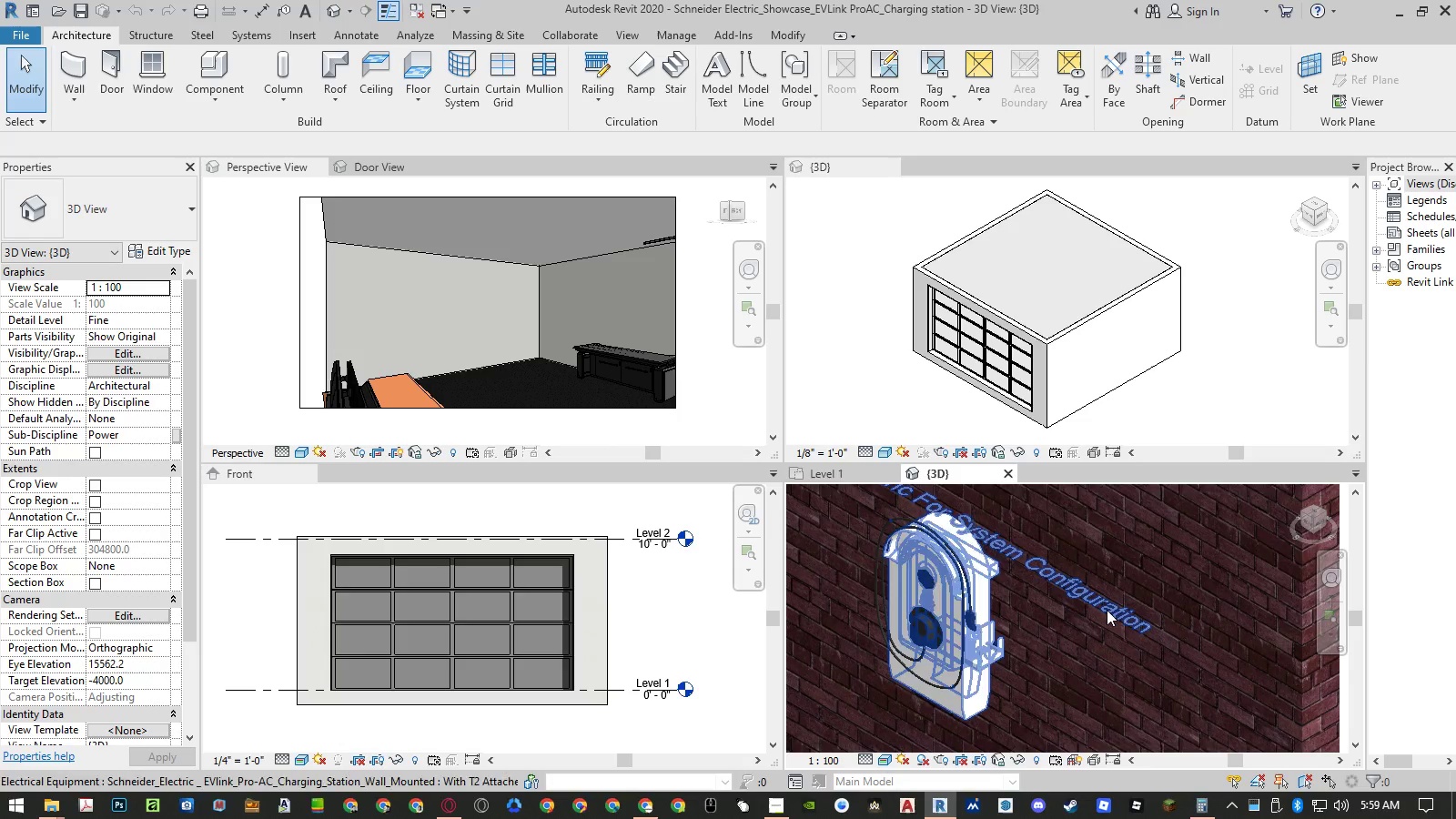 
mouse_move([1116, 603])
 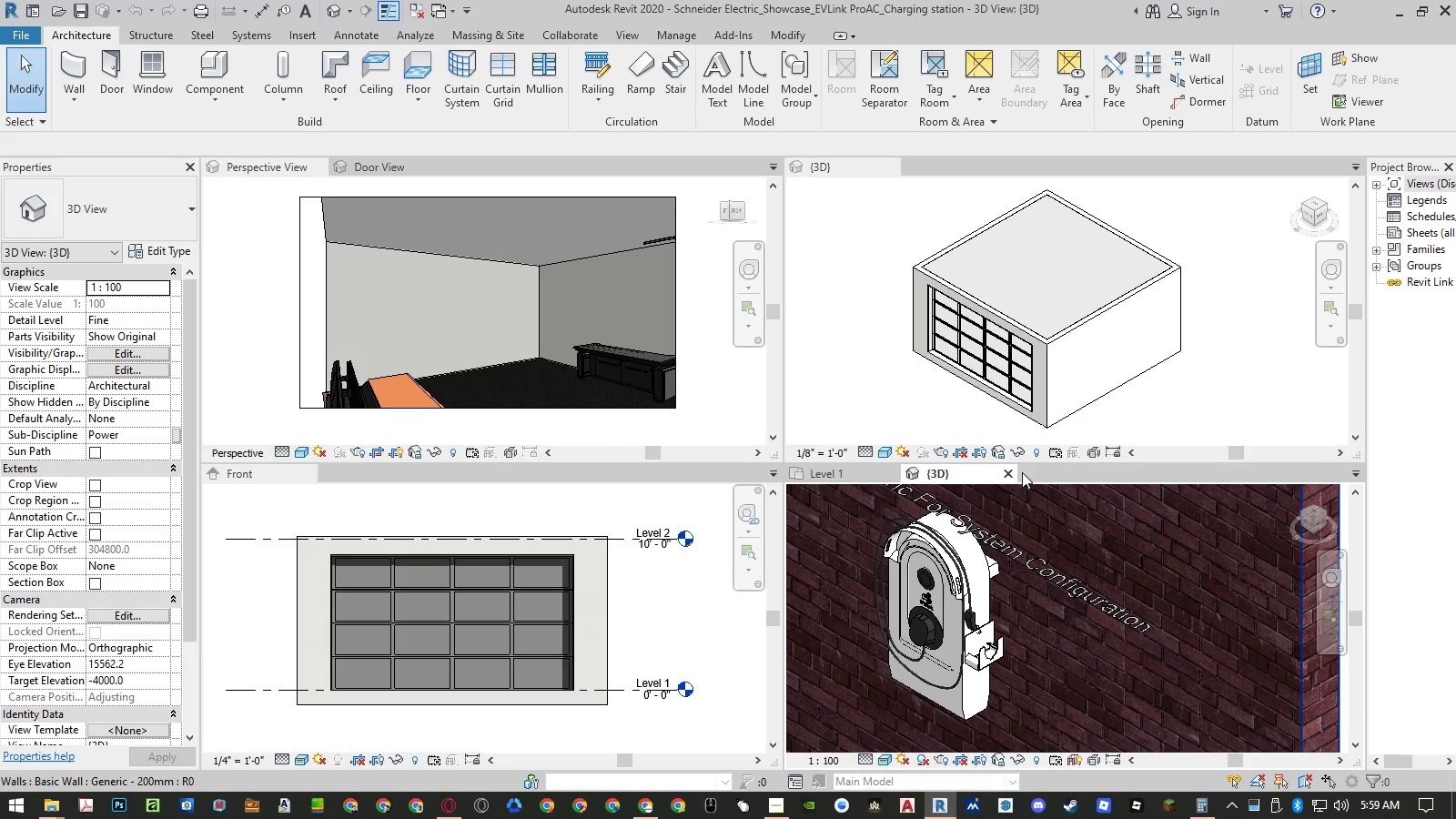 
left_click([1011, 476])
 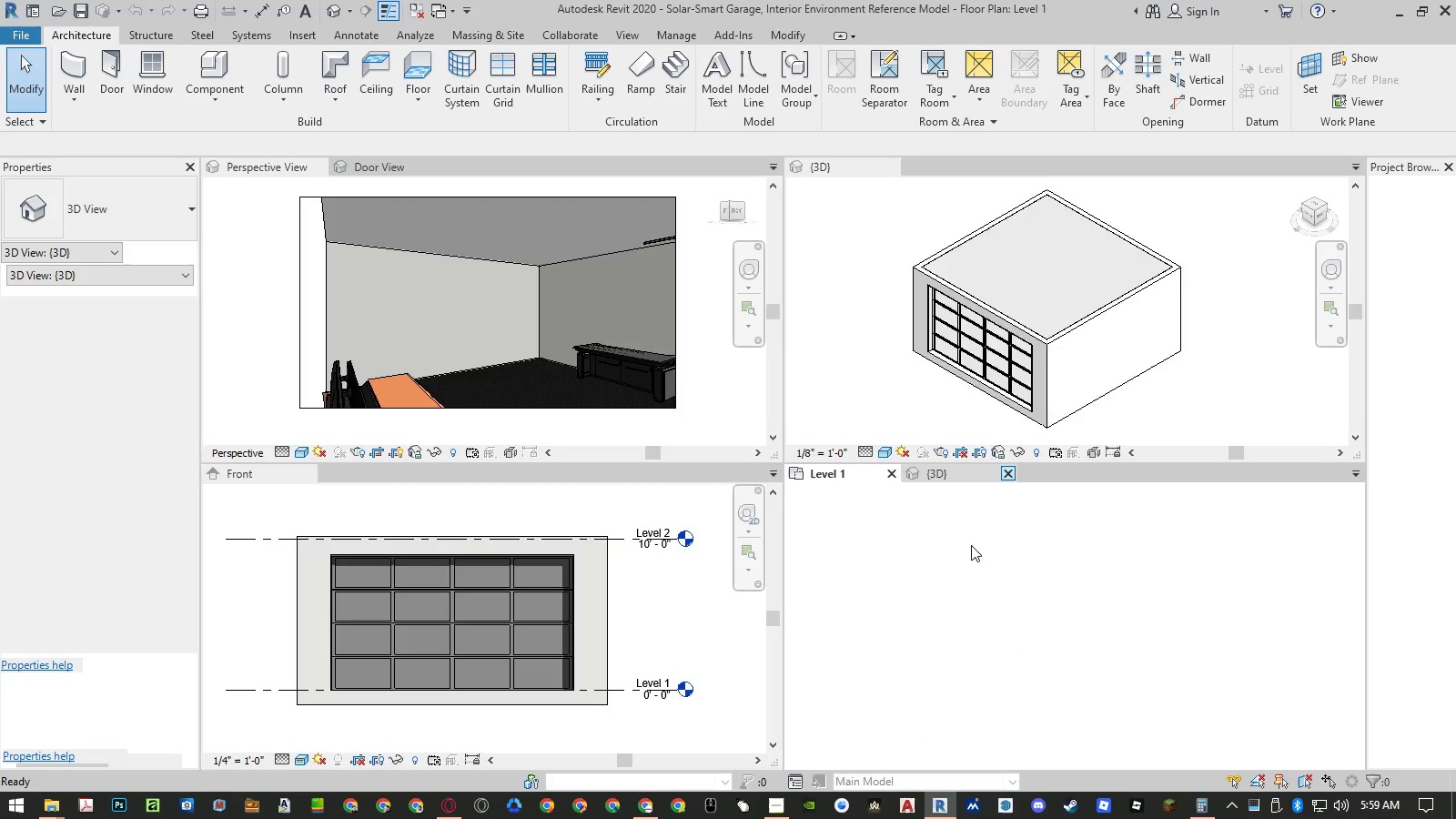 
wait(5.34)
 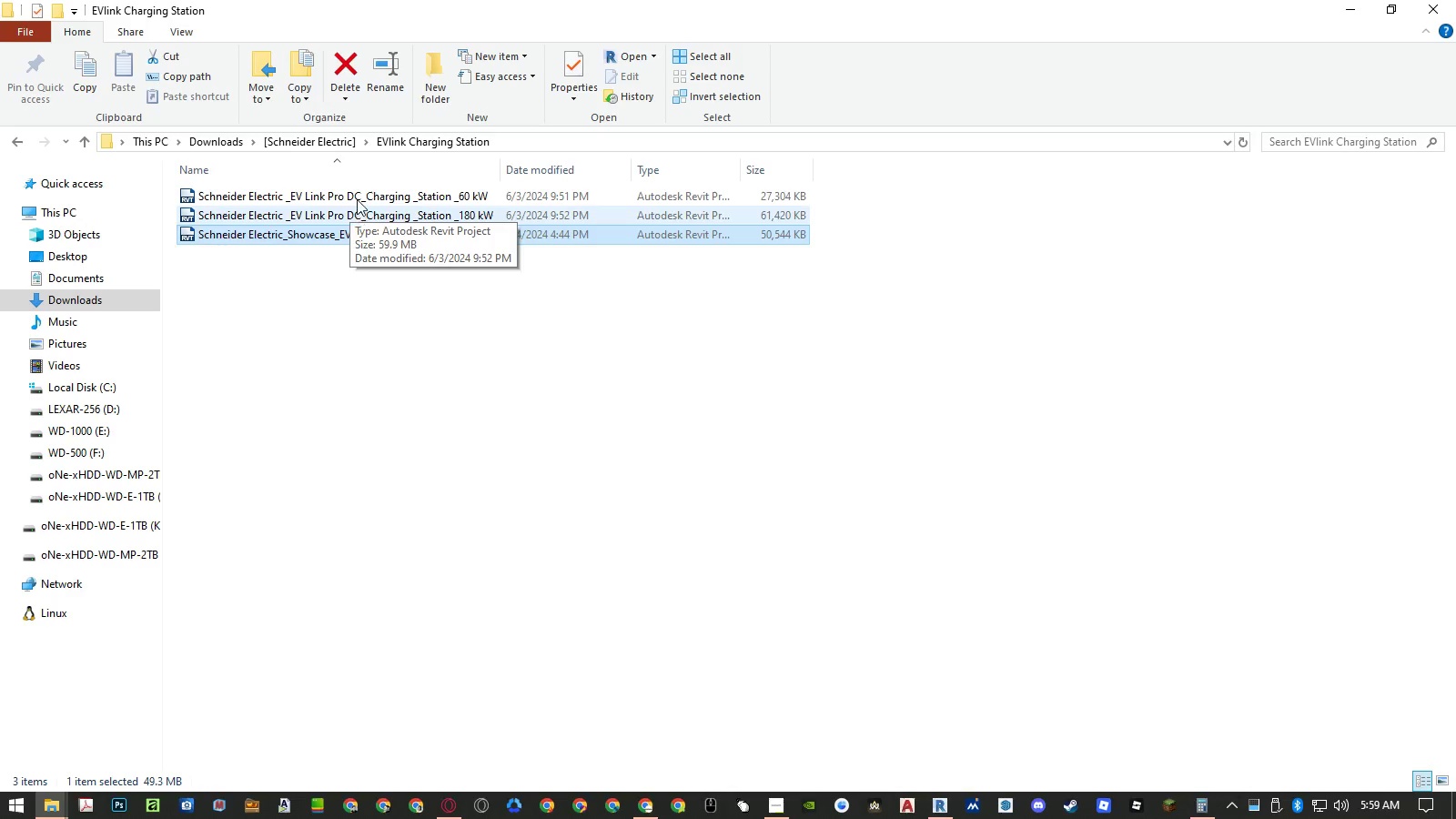 
double_click([357, 197])
 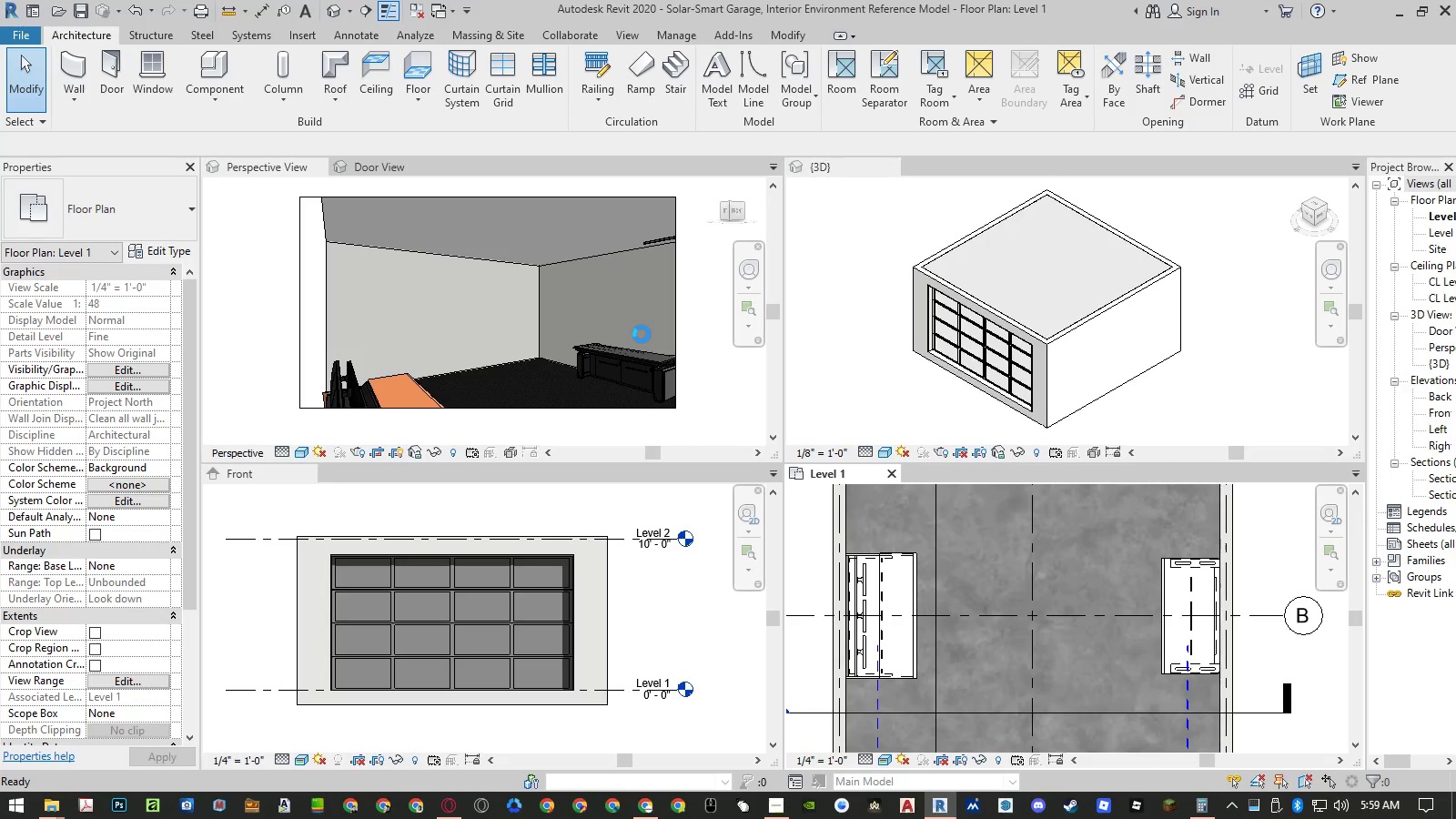 
wait(8.52)
 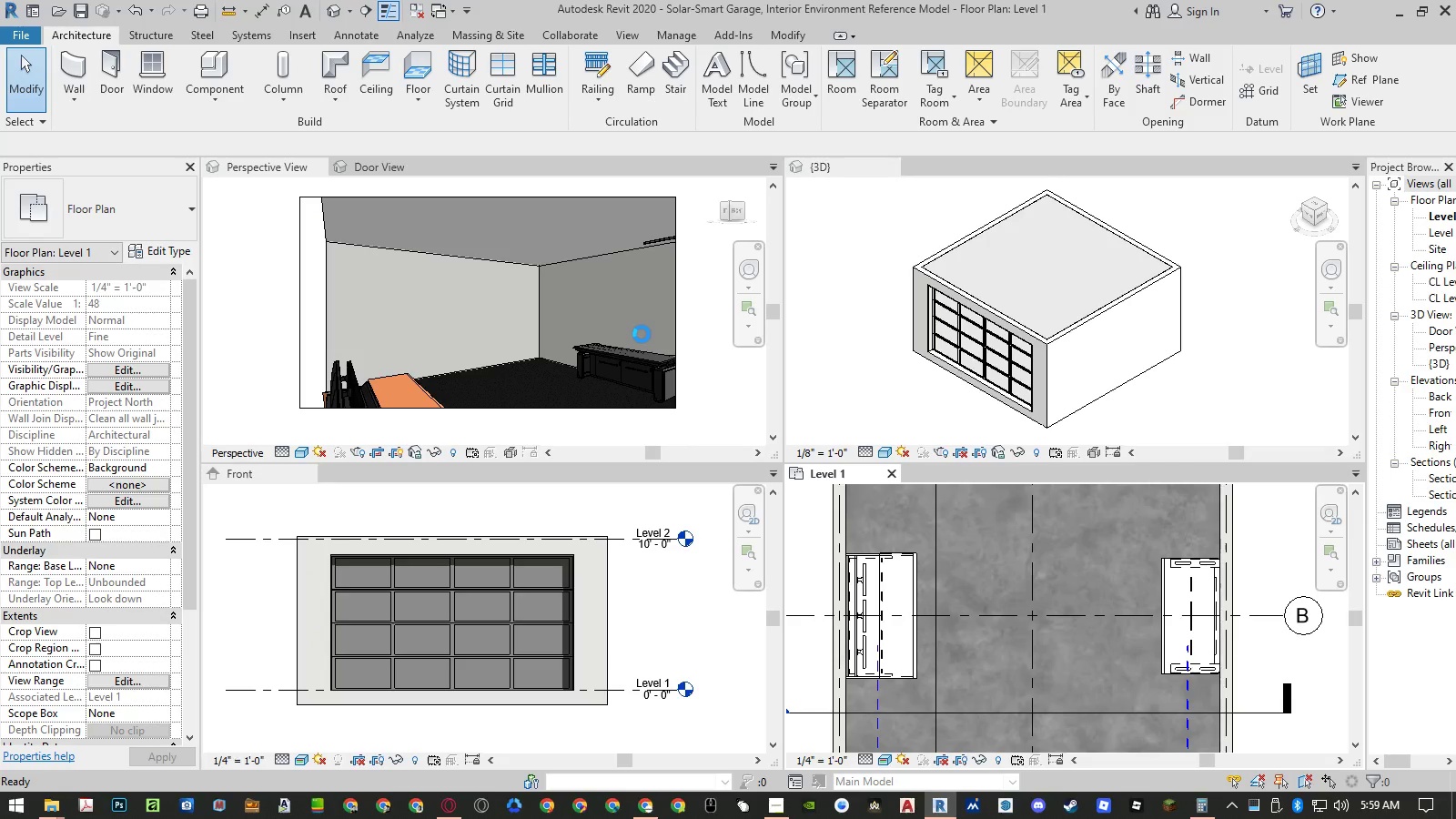 
scroll: coordinate [1156, 720], scroll_direction: up, amount: 10.0
 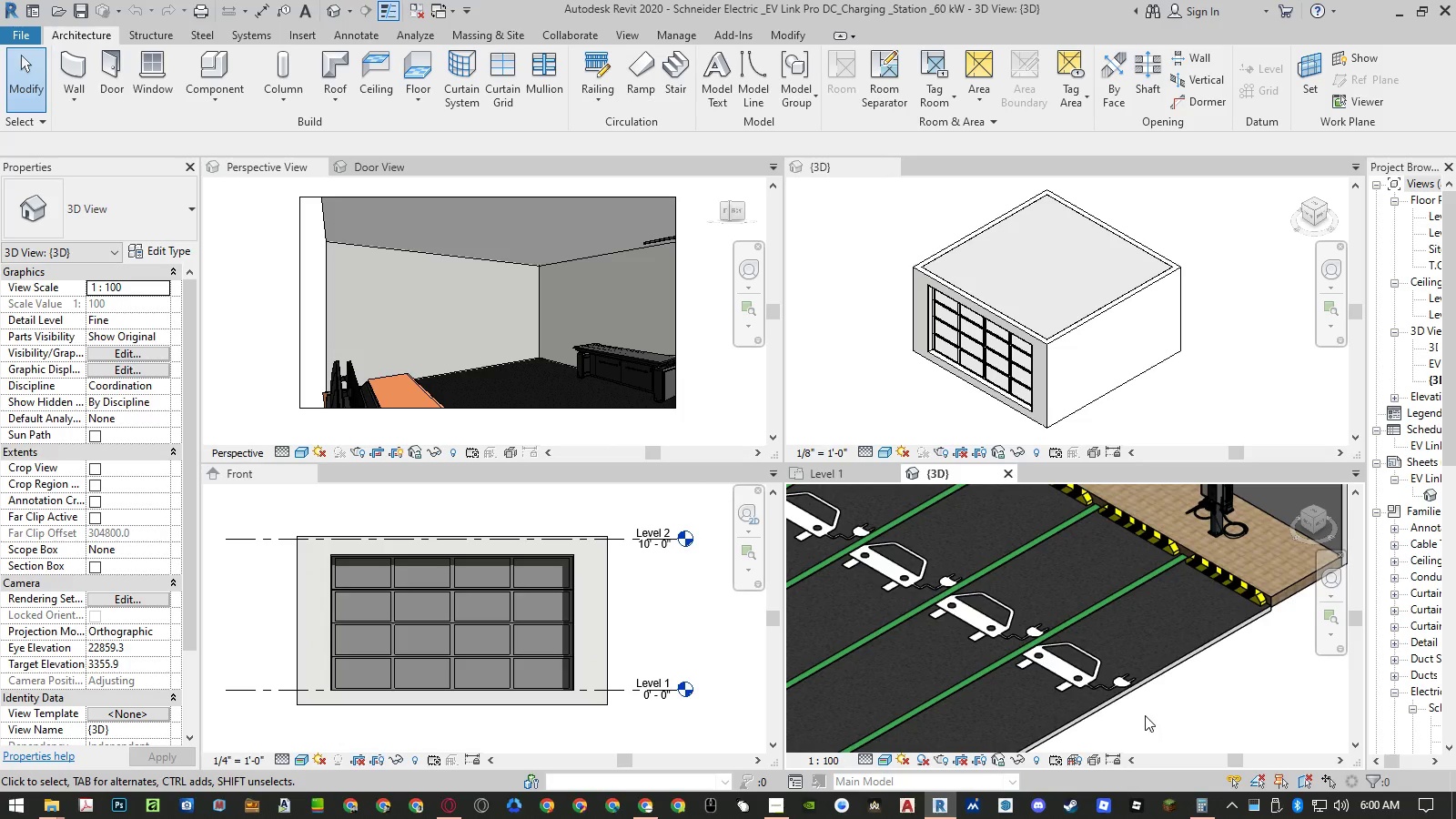 
scroll: coordinate [1108, 706], scroll_direction: down, amount: 4.0
 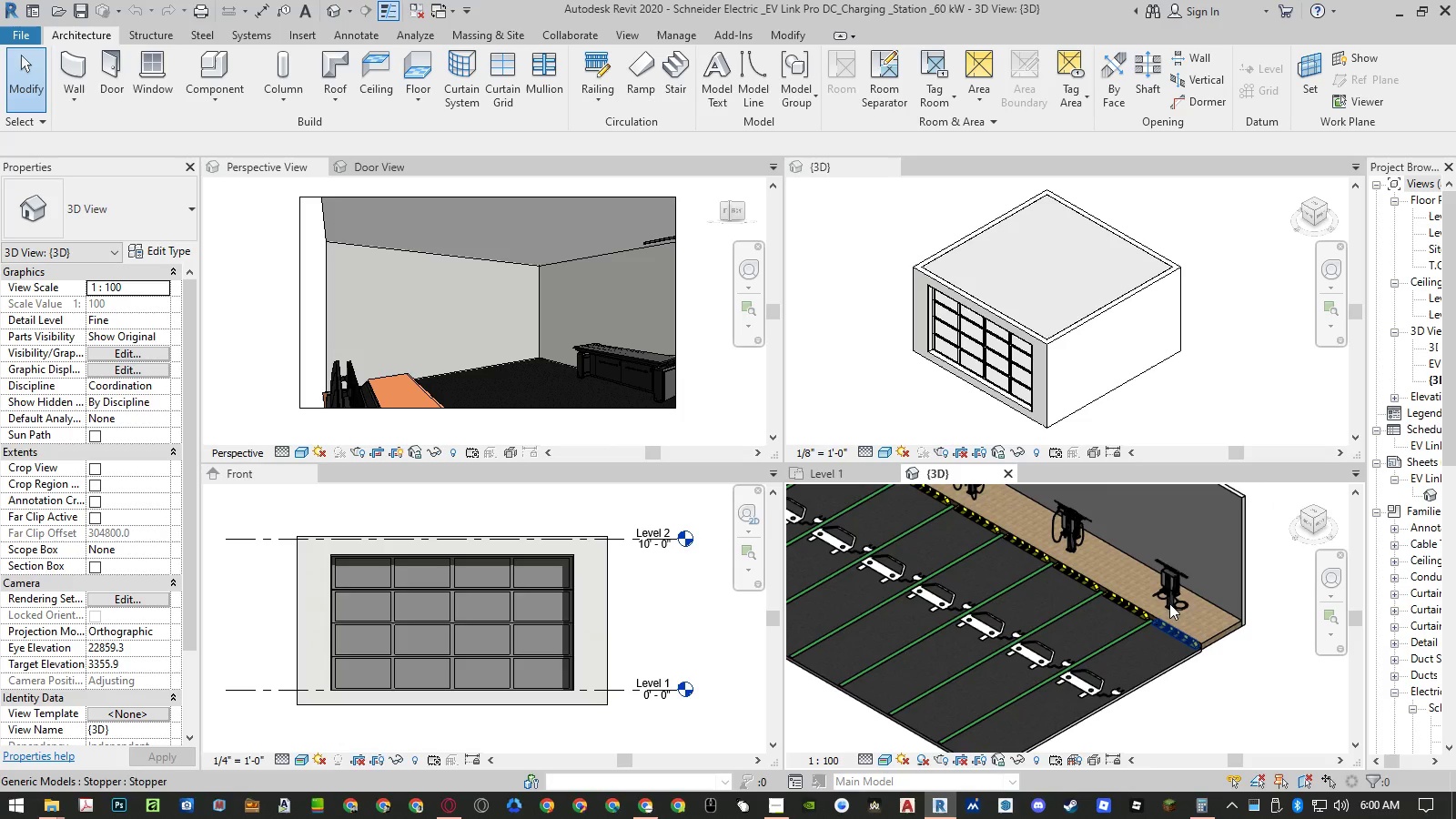 
scroll: coordinate [1191, 571], scroll_direction: up, amount: 8.0
 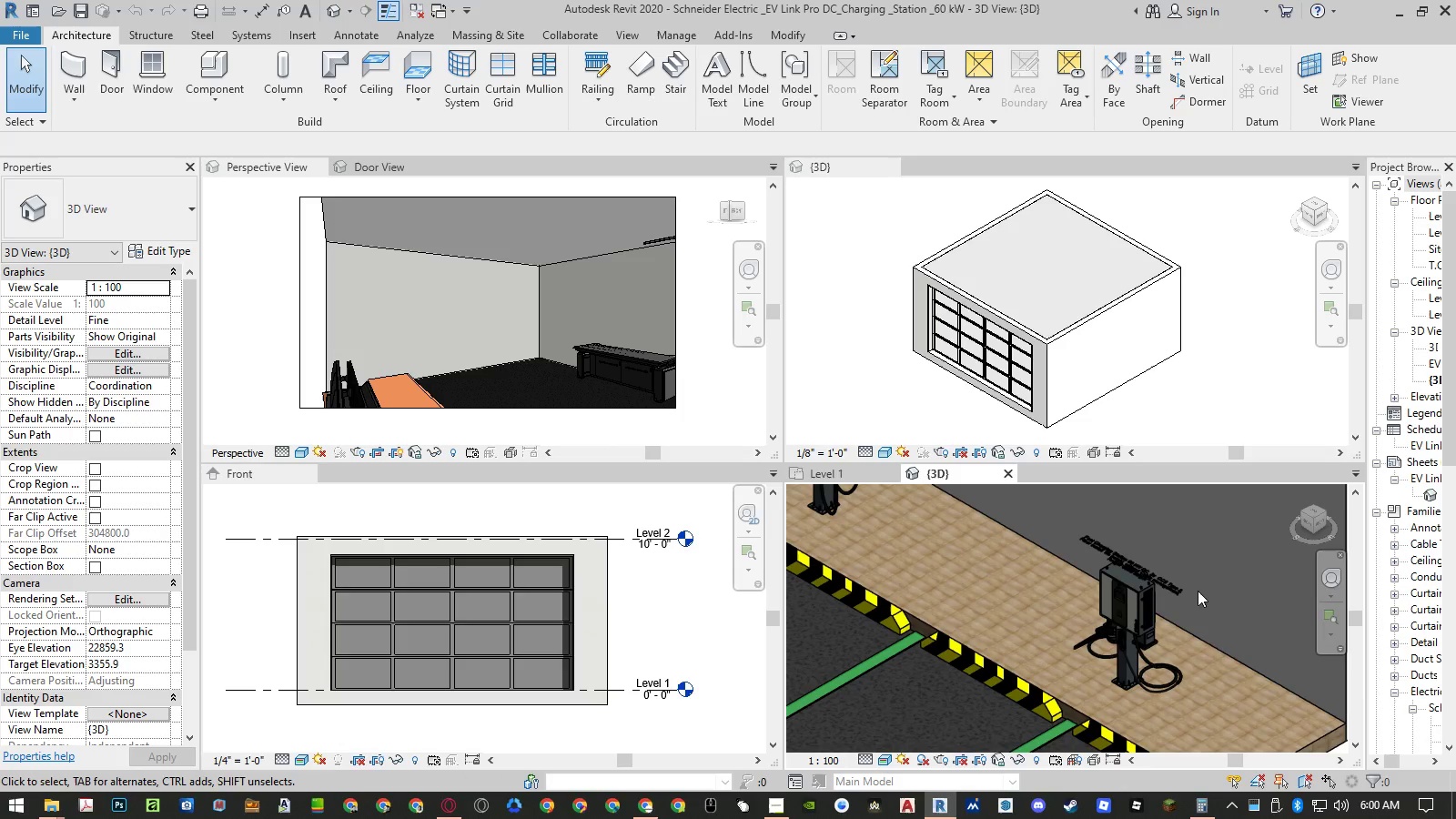 
scroll: coordinate [1198, 689], scroll_direction: down, amount: 11.0
 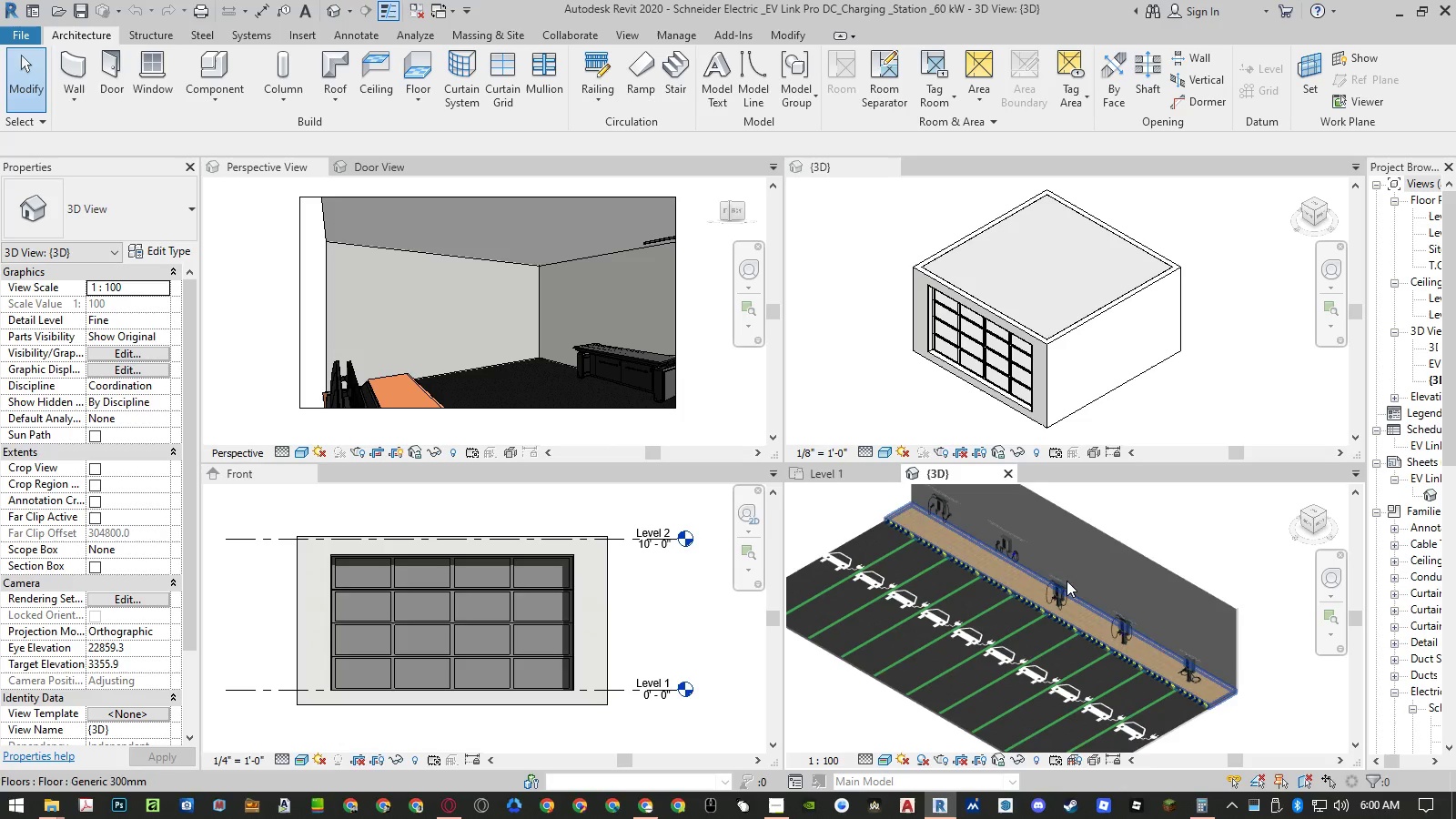 
scroll: coordinate [1053, 680], scroll_direction: up, amount: 18.0
 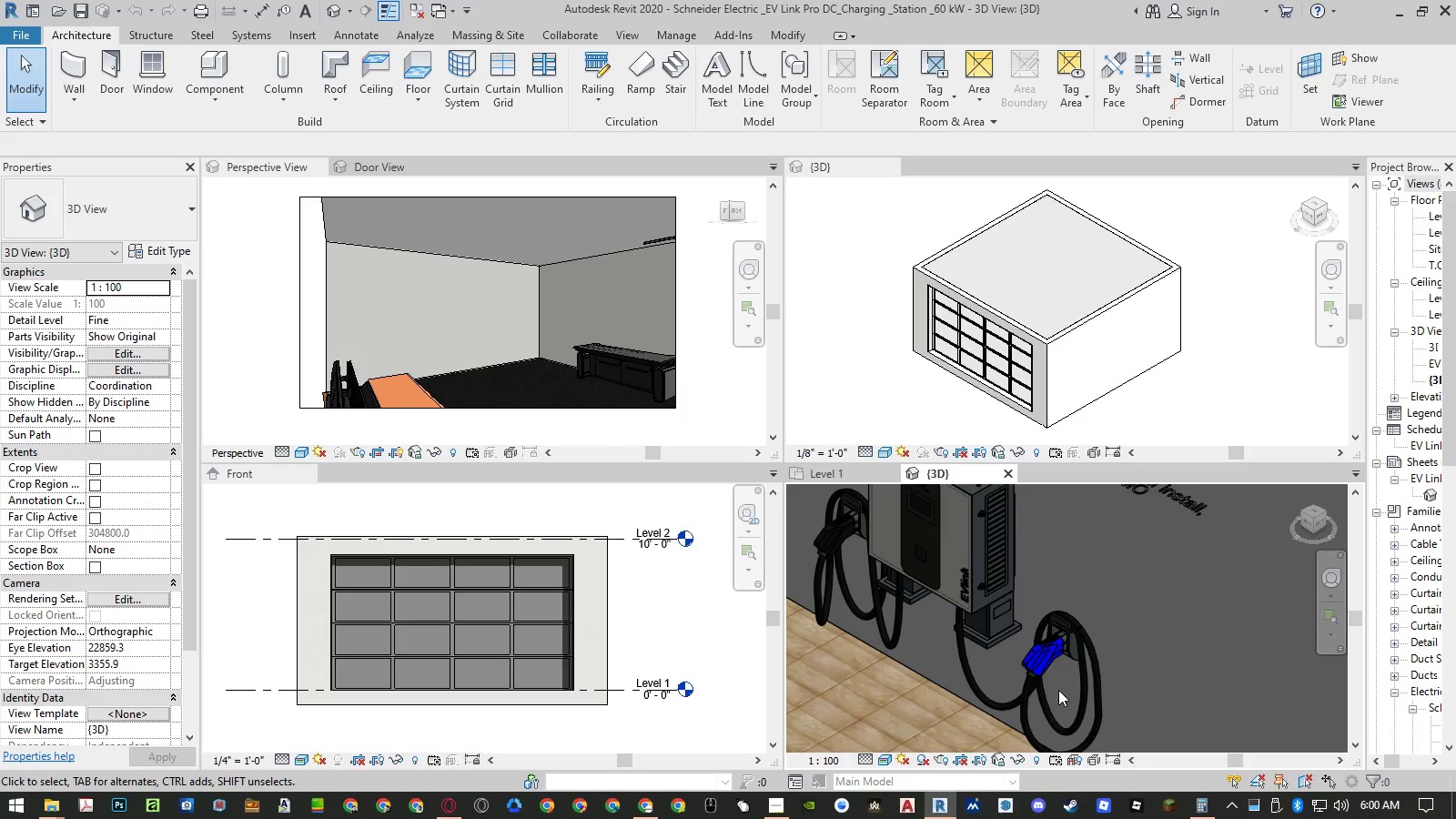 
scroll: coordinate [1012, 561], scroll_direction: down, amount: 15.0
 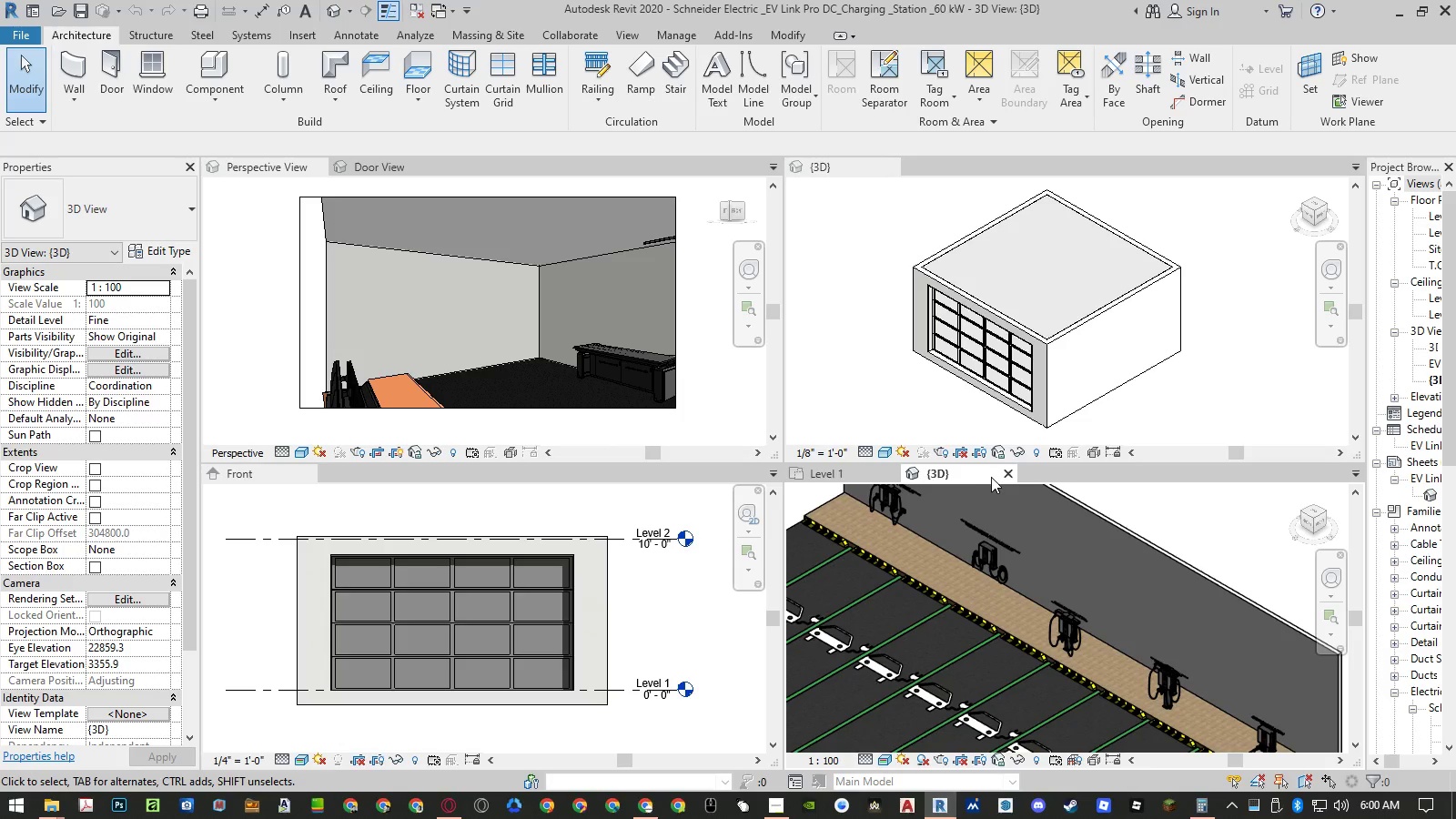 
left_click([1006, 475])
 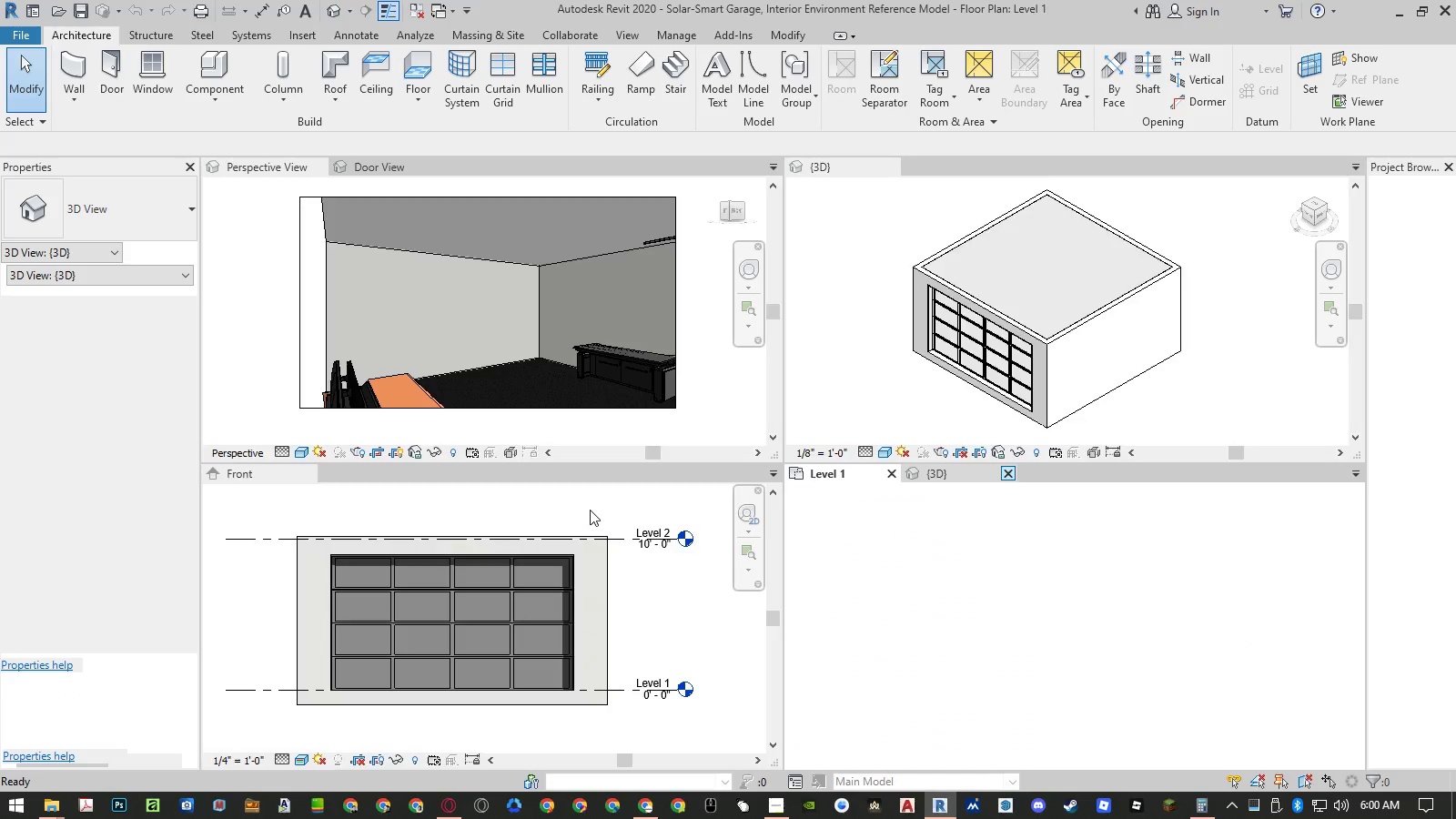 
hold_key(key=AltLeft, duration=15.84)
 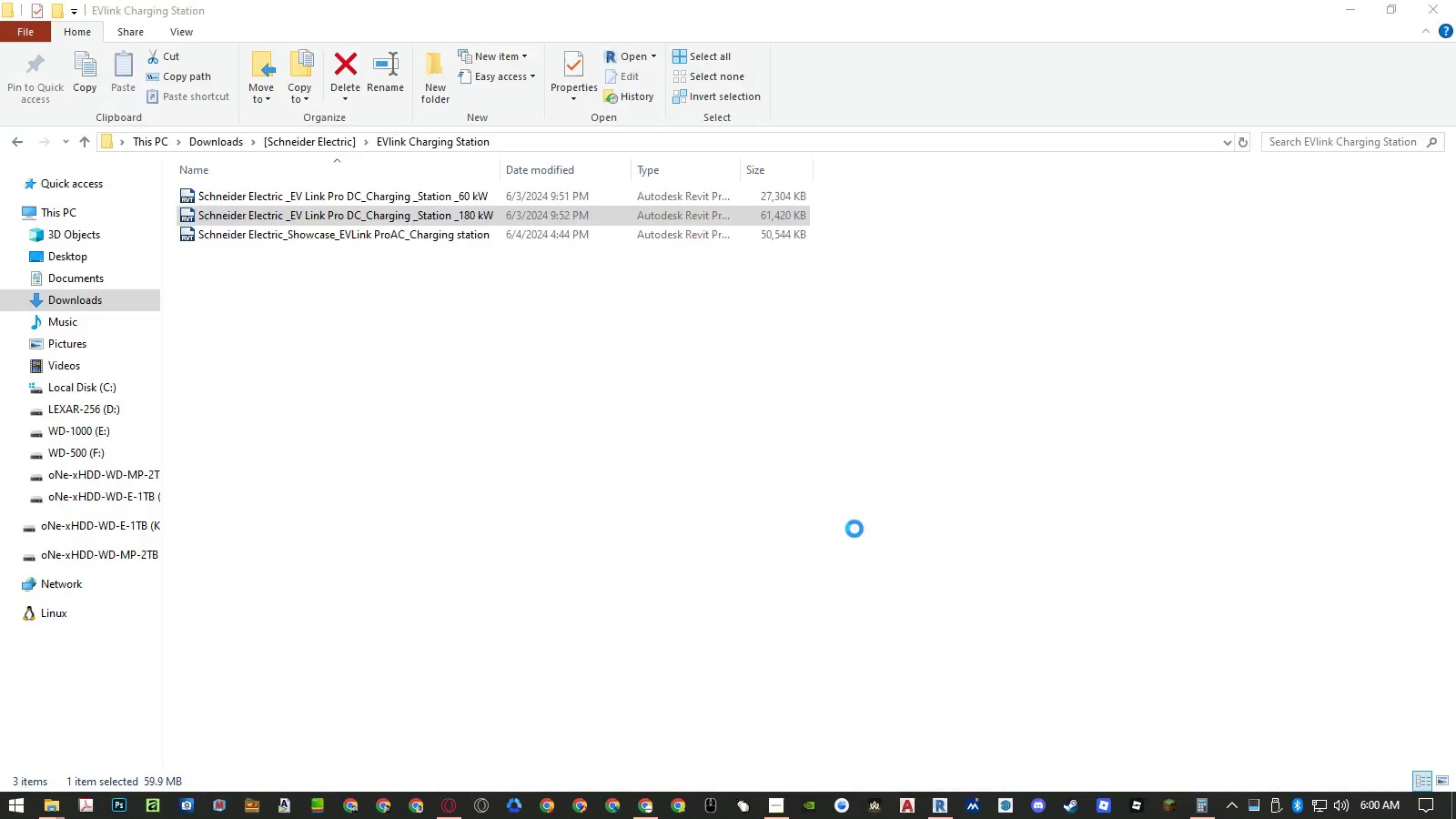 
hold_key(key=Tab, duration=15.83)
 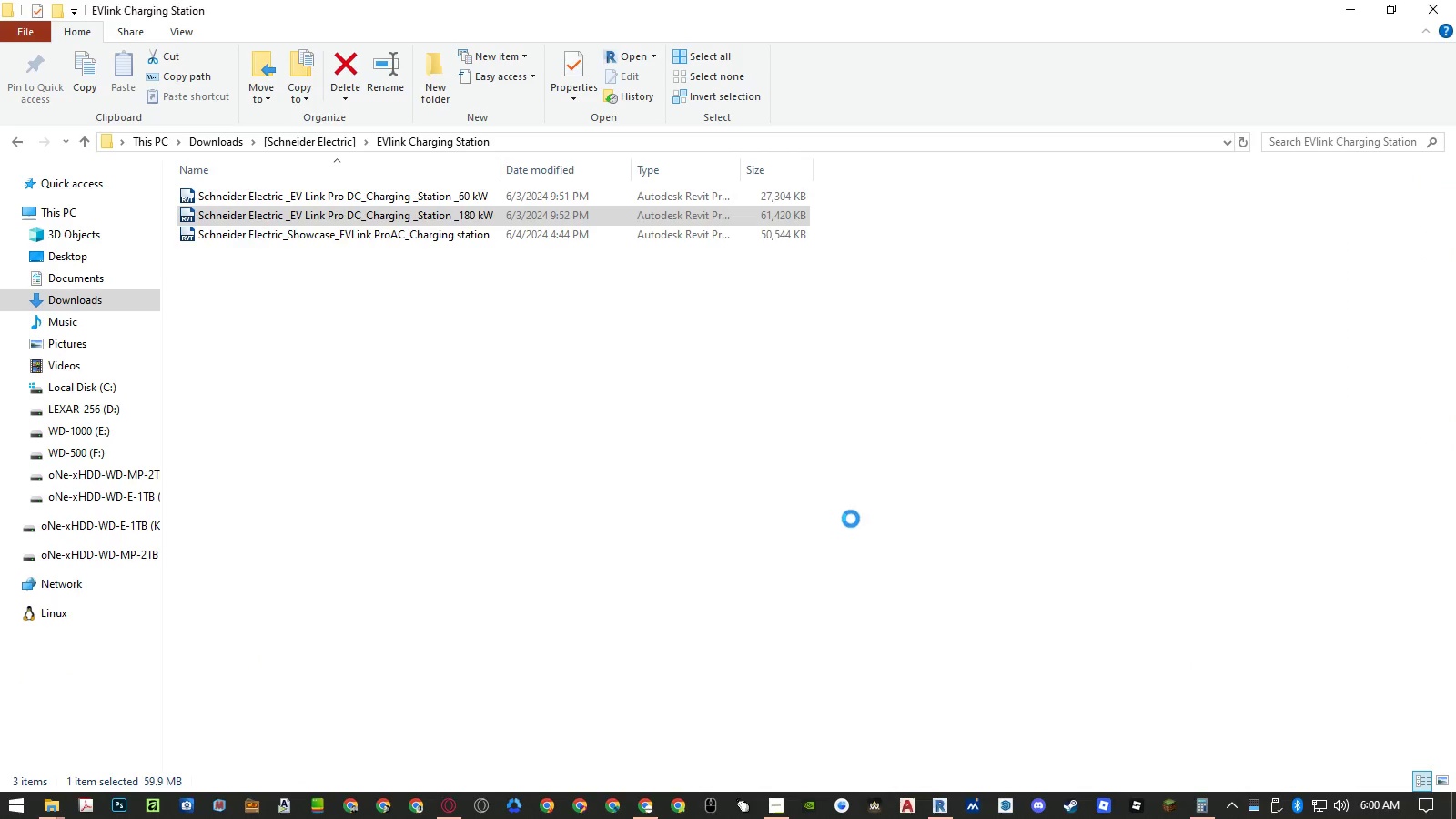 
double_click([399, 218])
 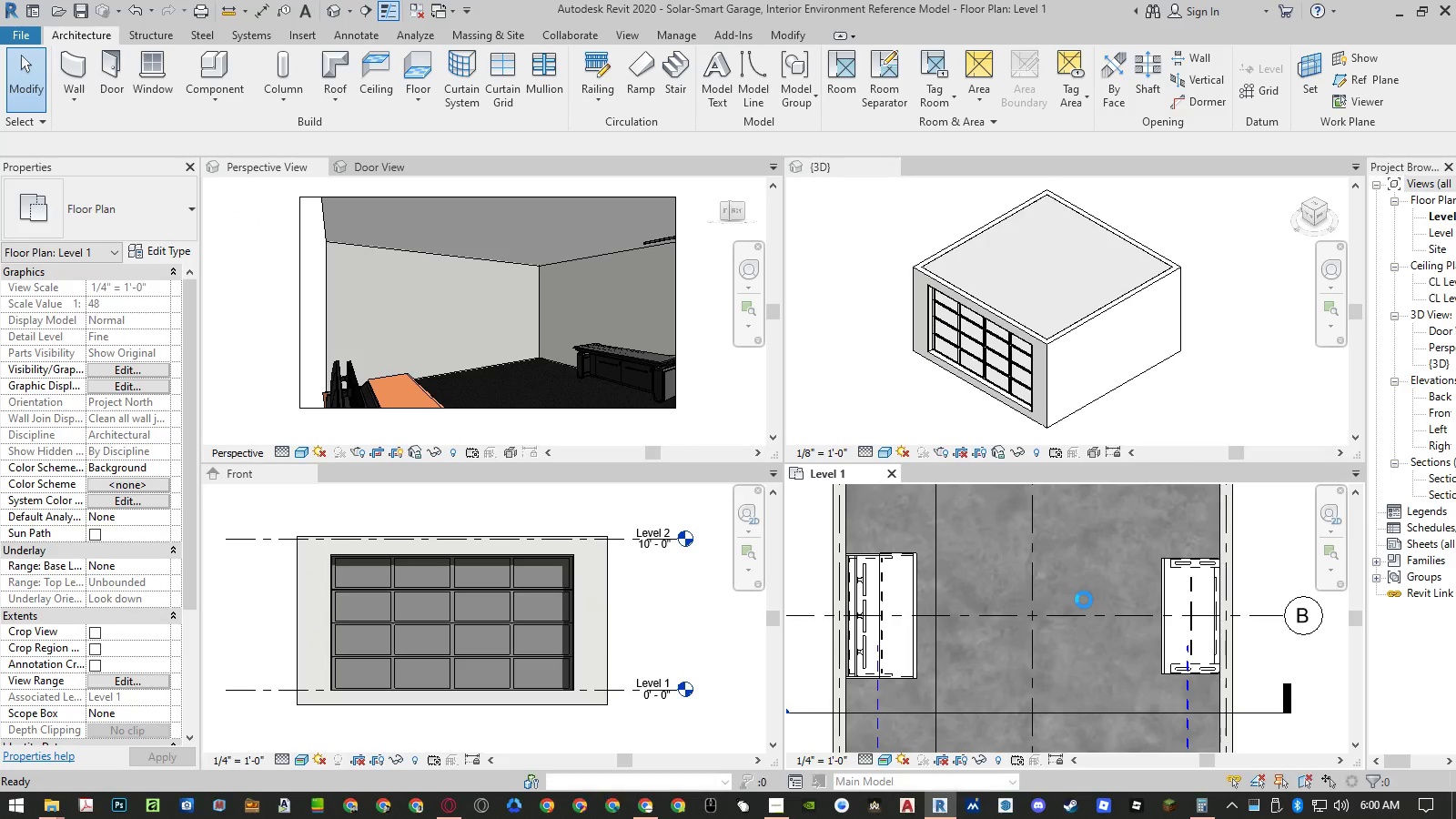 
scroll: coordinate [1259, 664], scroll_direction: up, amount: 14.0
 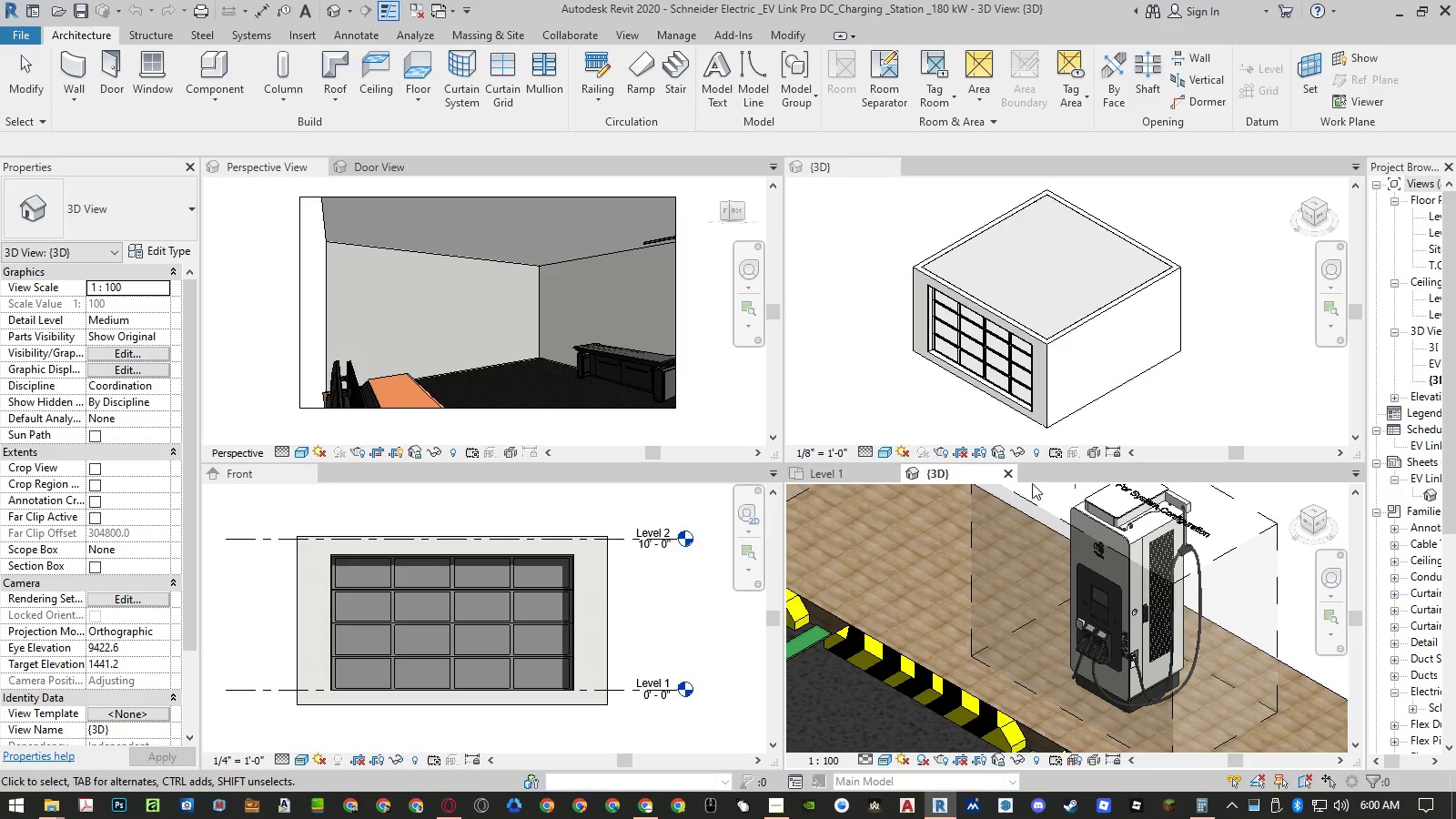 
left_click([1010, 473])
 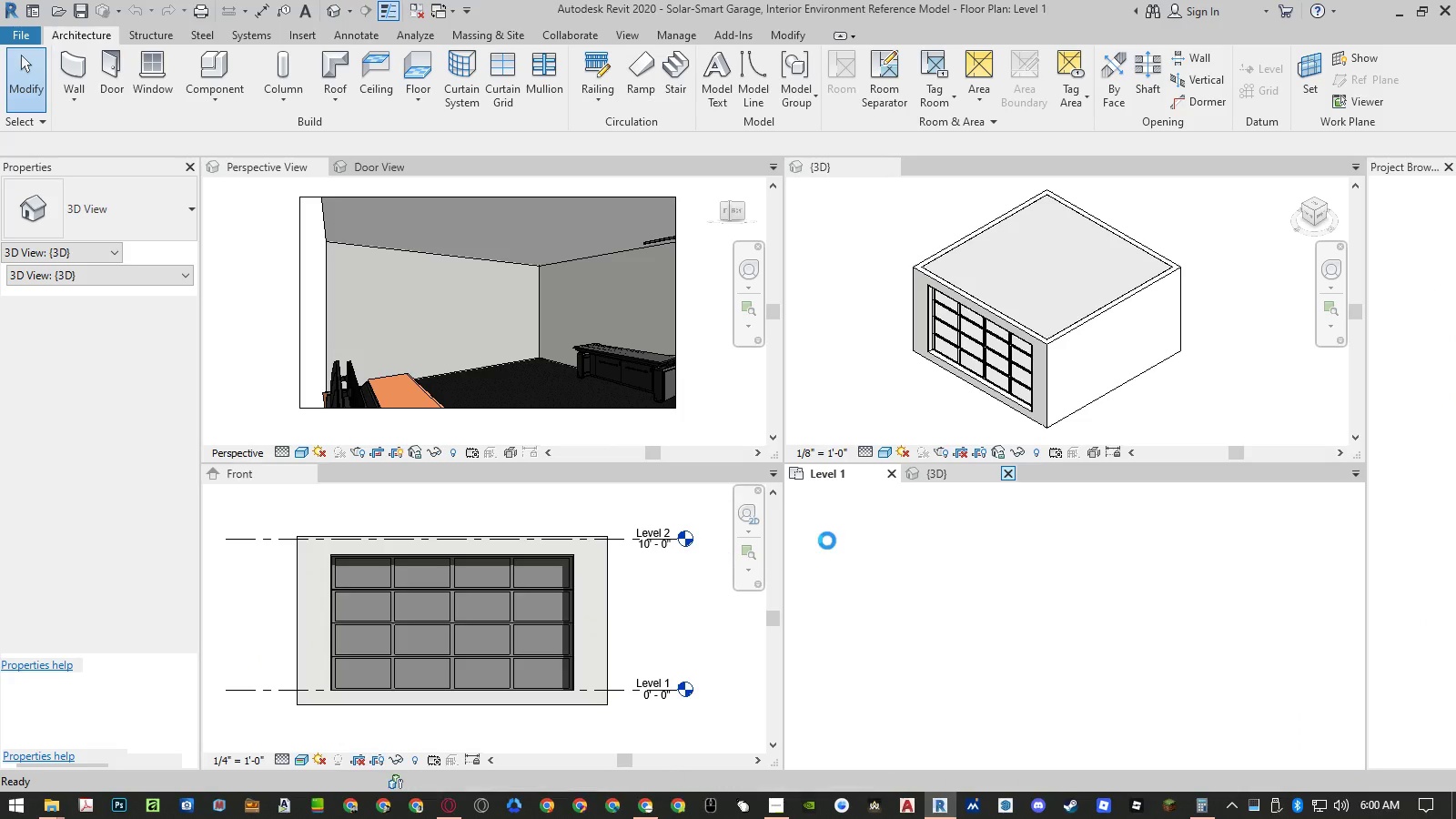 
hold_key(key=AltLeft, duration=3.5)
 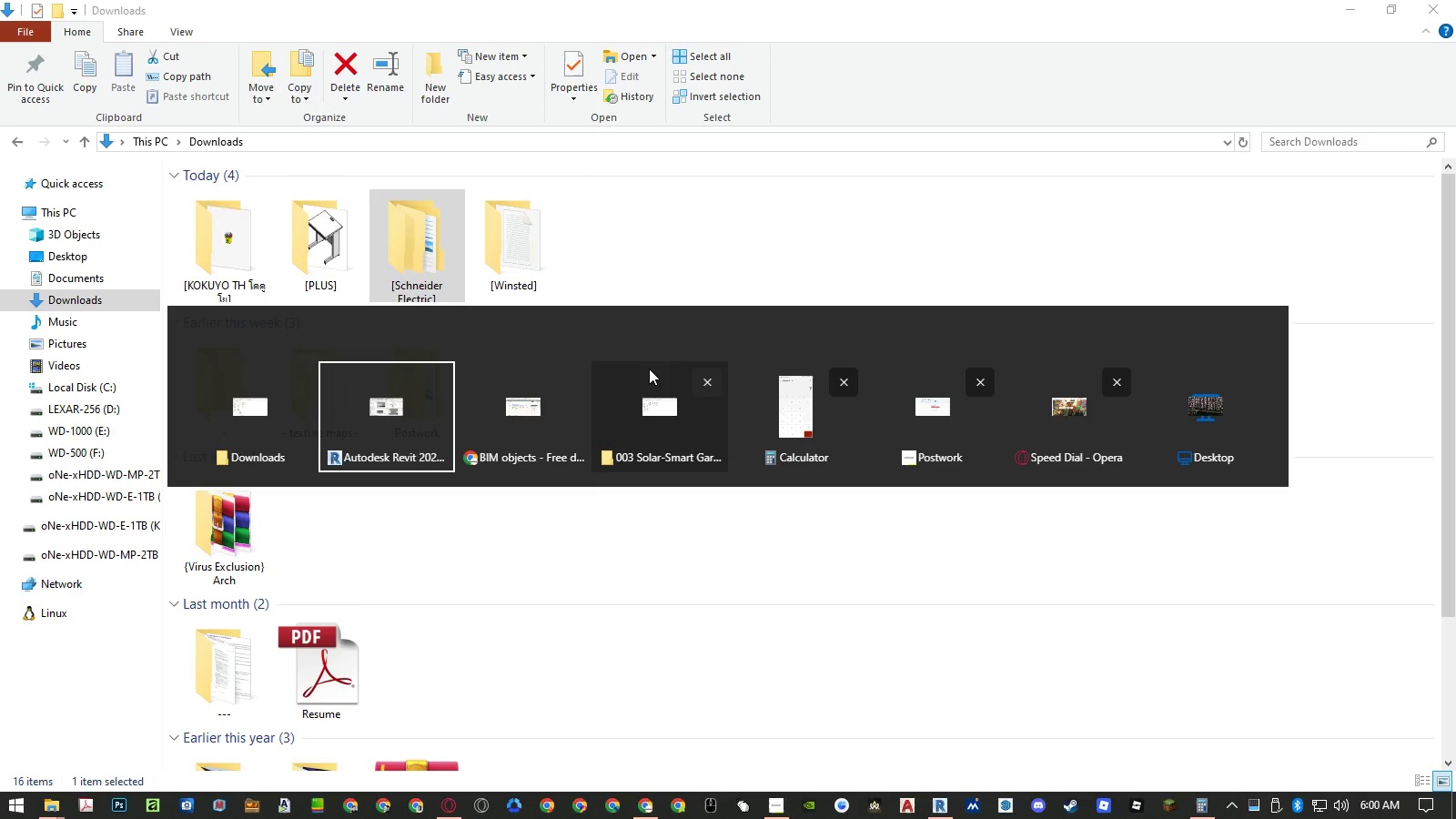 
hold_key(key=Tab, duration=3.5)
 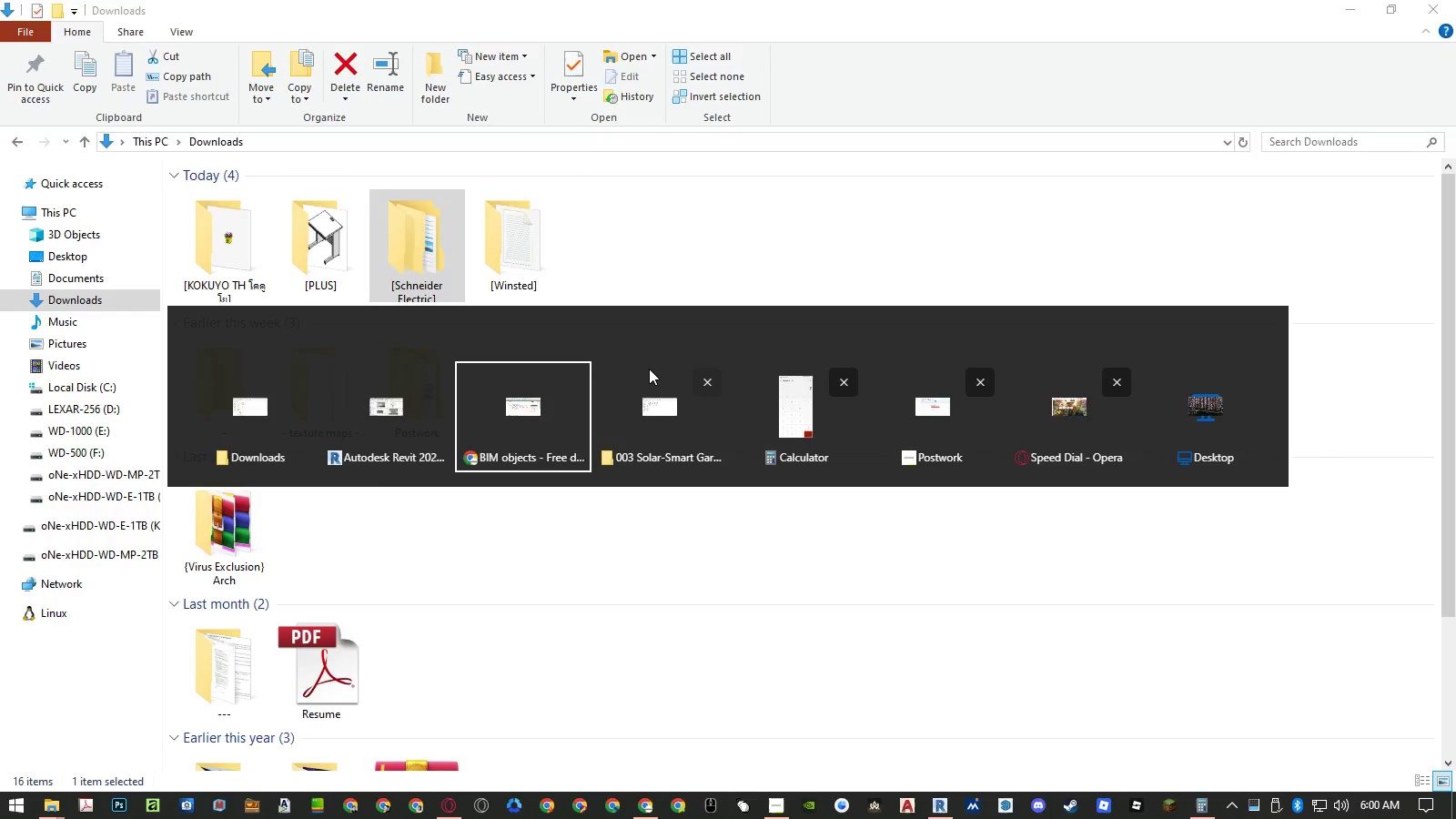 
left_click([229, 141])
 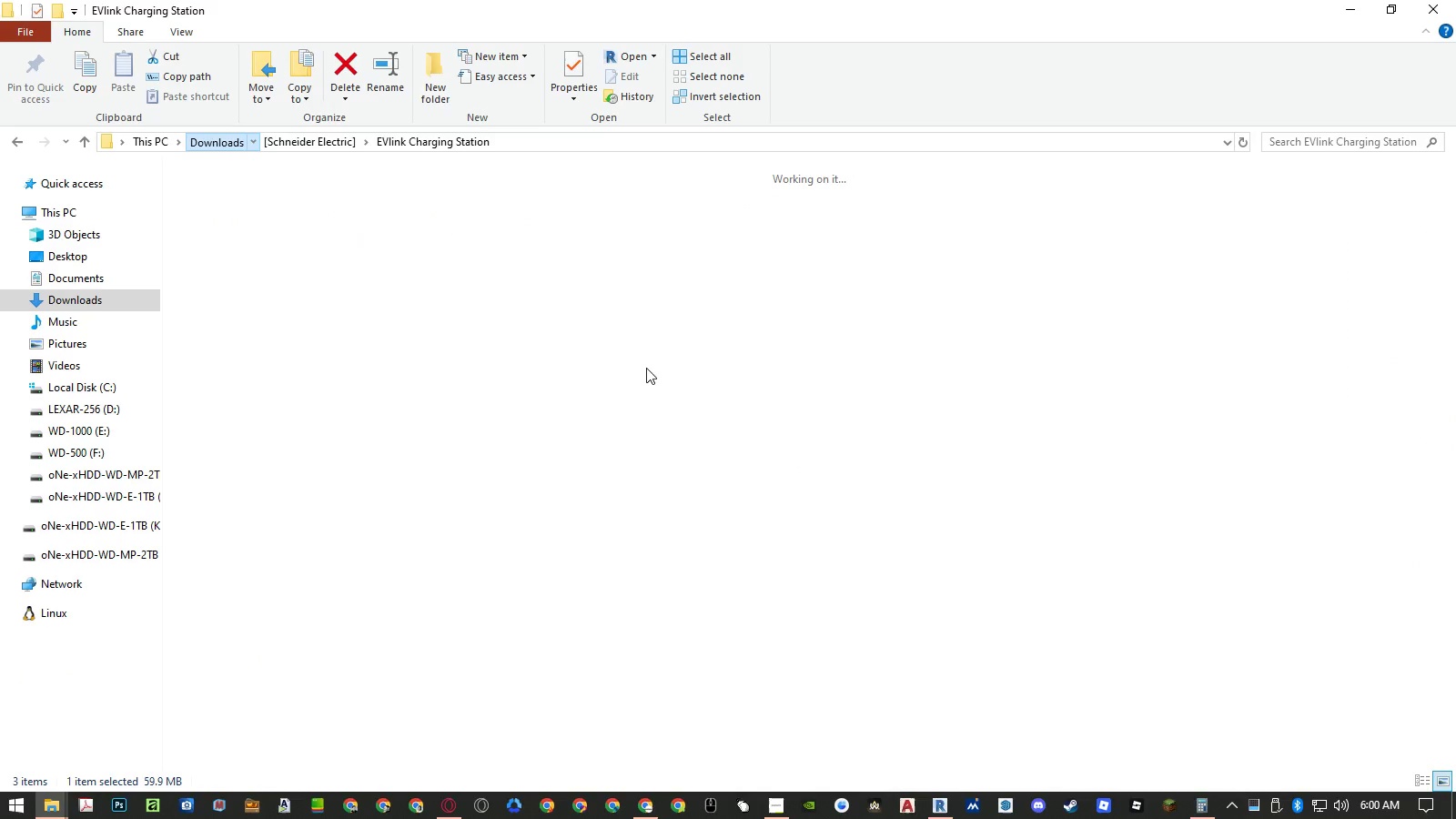 
scroll: coordinate [520, 367], scroll_direction: down, amount: 16.0
 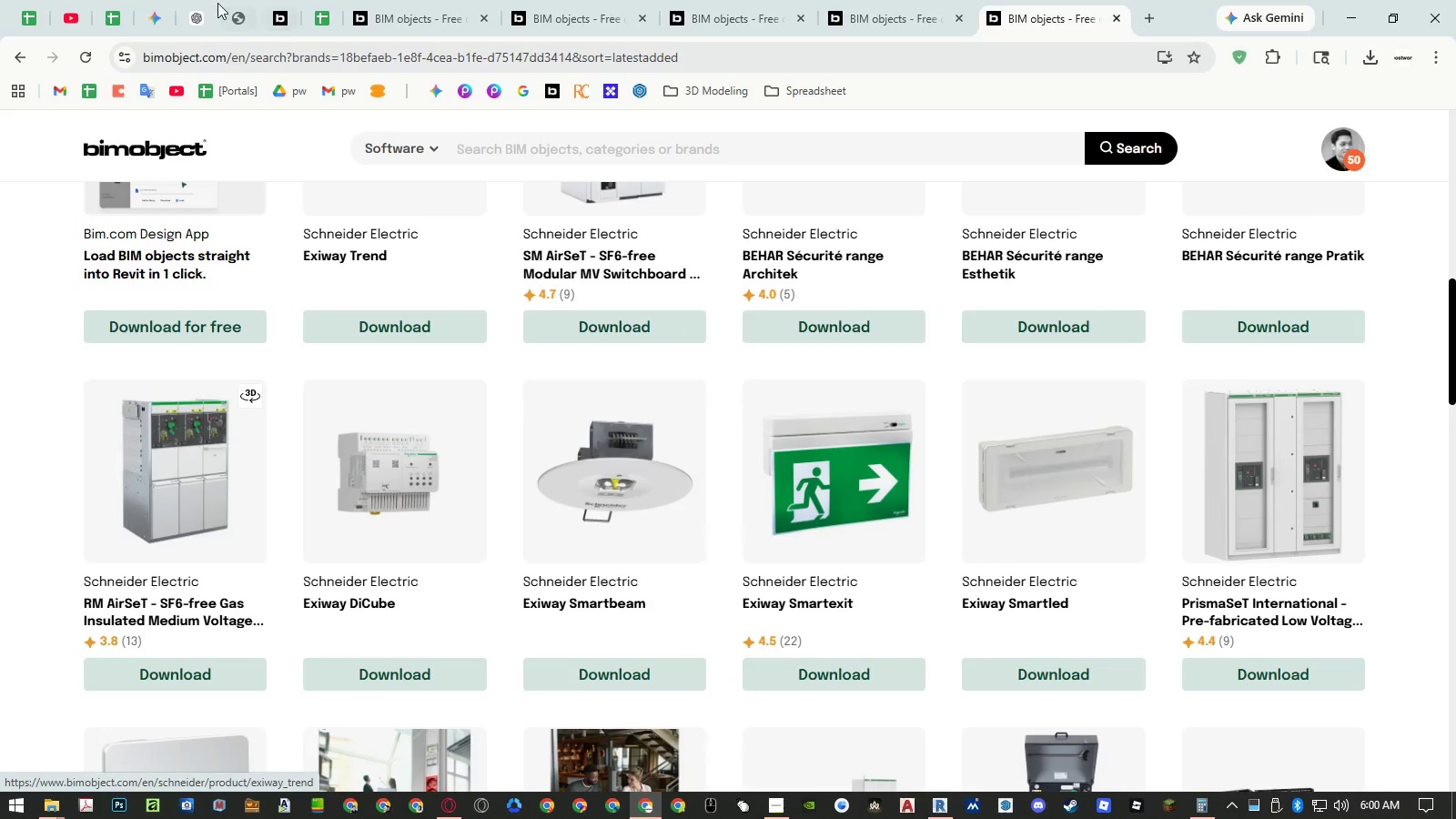 
left_click([315, 18])
 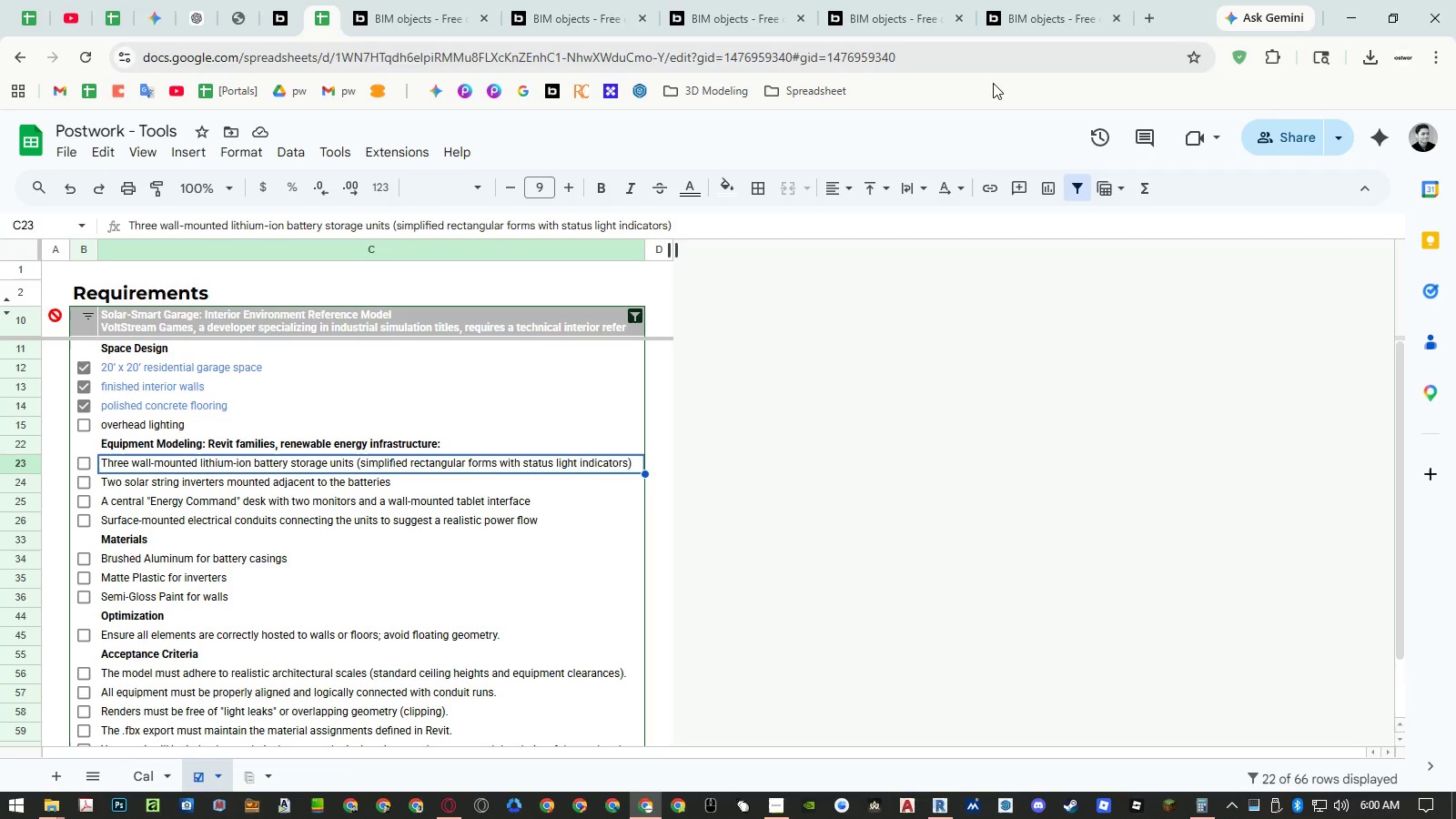 
wait(6.97)
 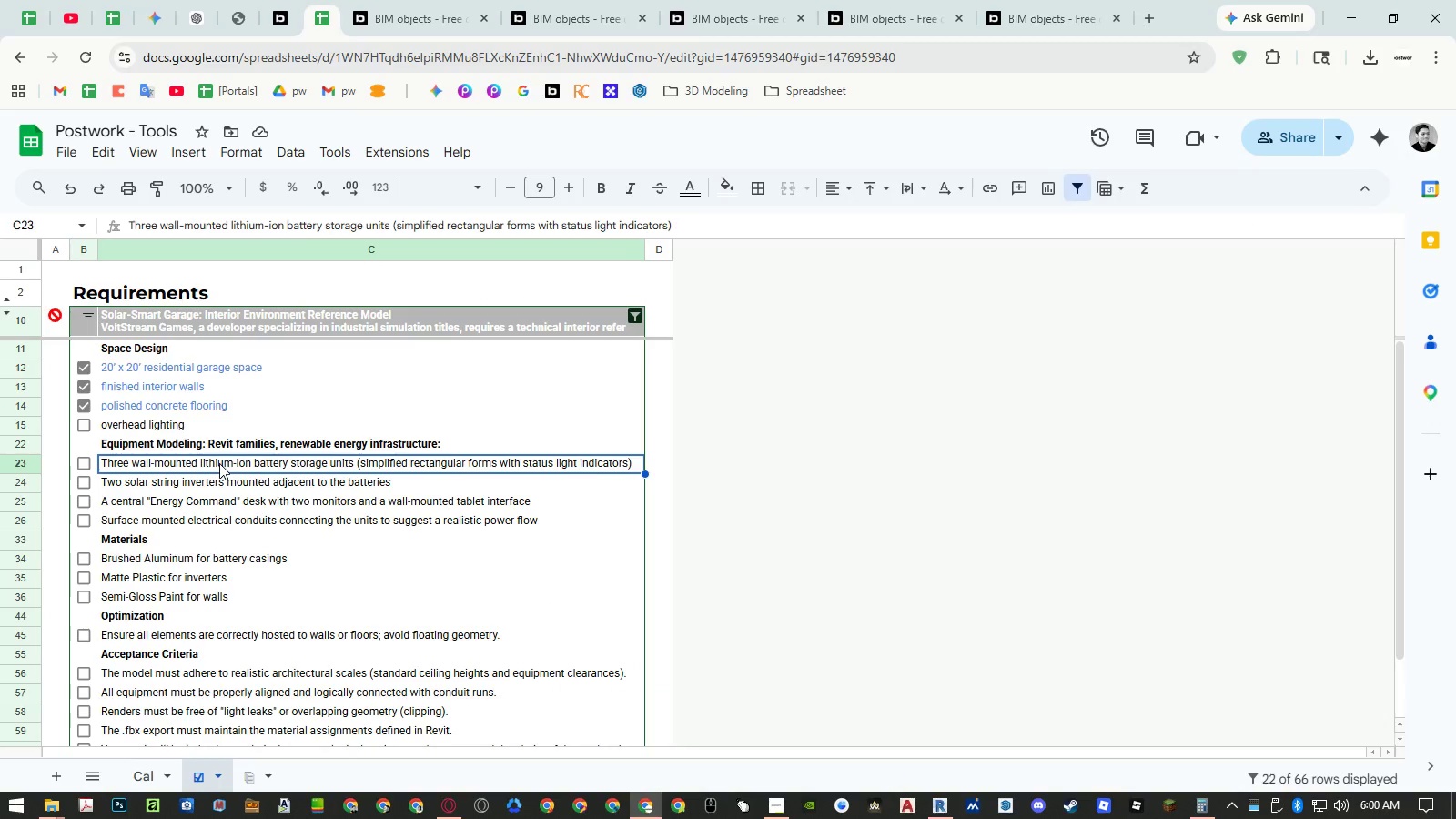 
left_click([1023, 17])
 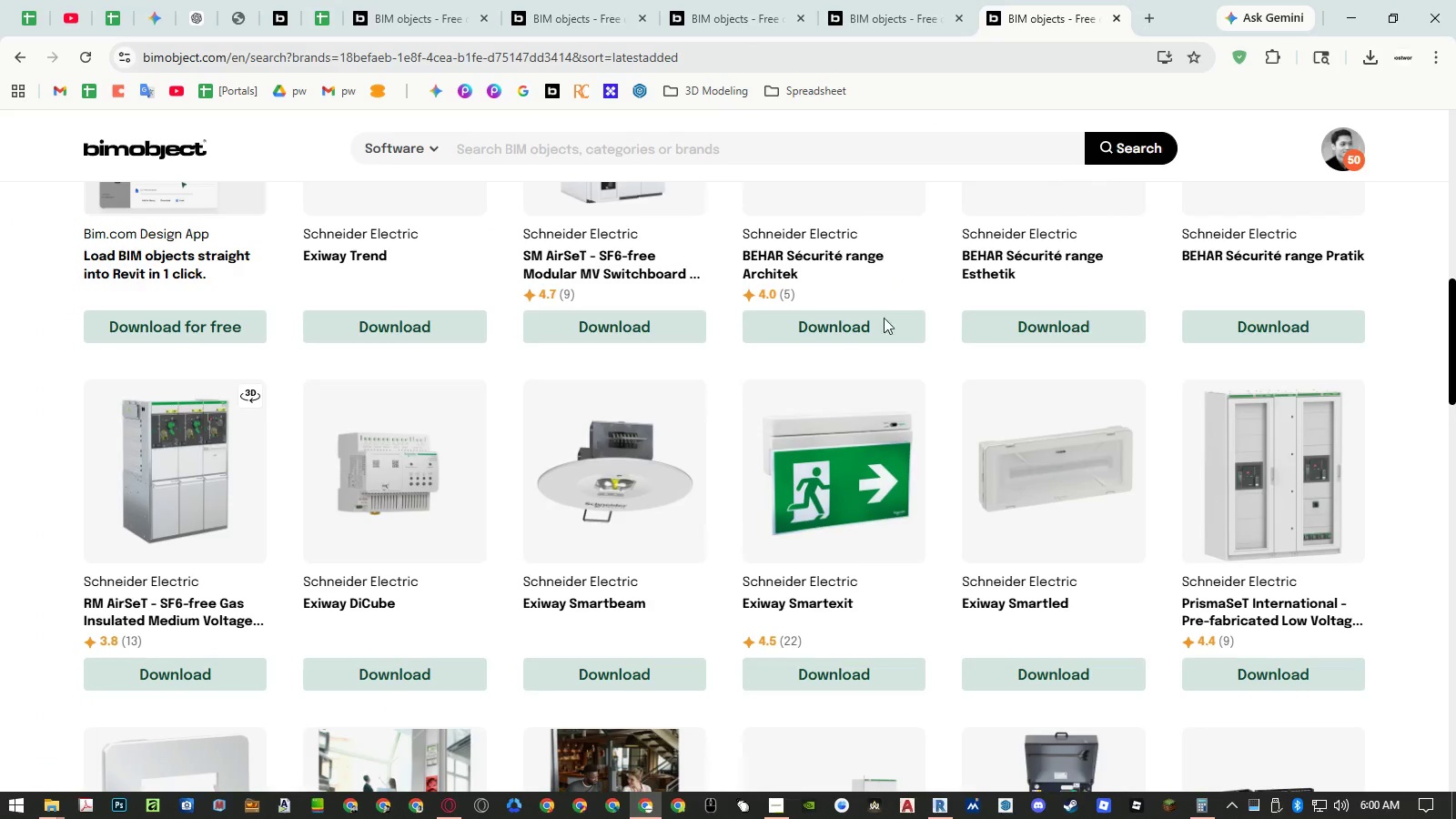 
scroll: coordinate [848, 397], scroll_direction: down, amount: 14.0
 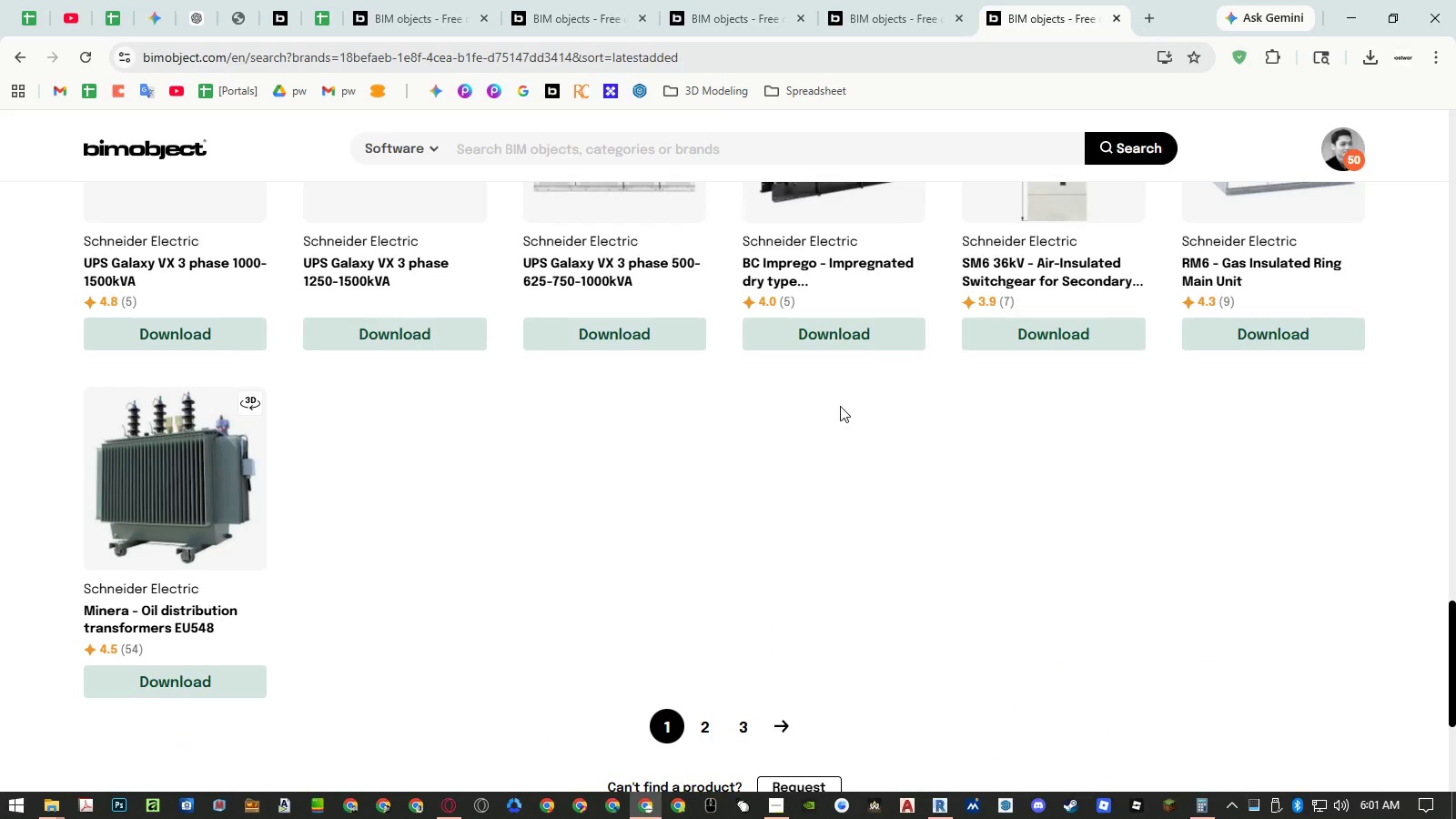 
left_click([704, 731])
 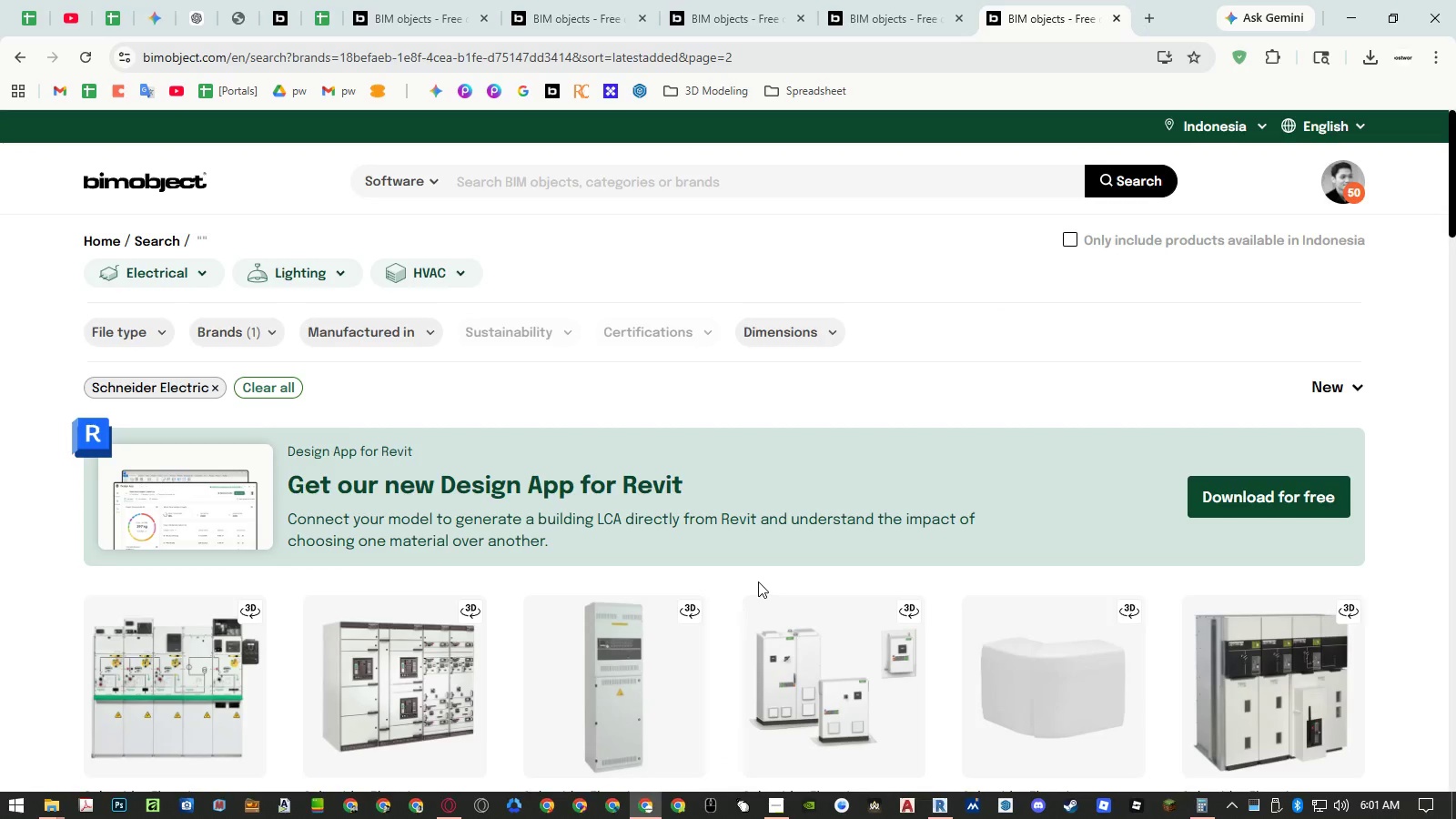 
scroll: coordinate [759, 568], scroll_direction: down, amount: 15.0
 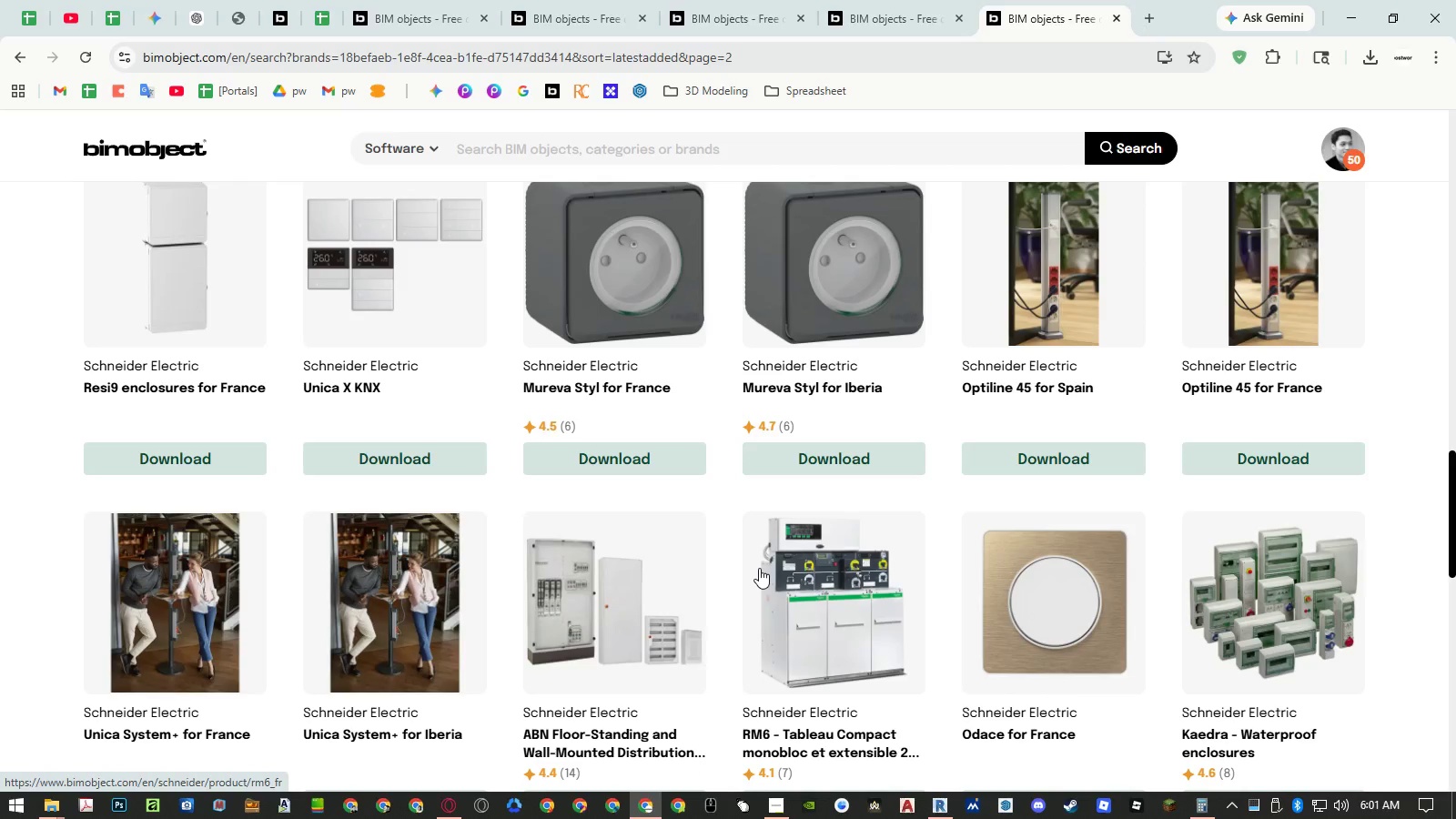 
scroll: coordinate [748, 564], scroll_direction: up, amount: 3.0
 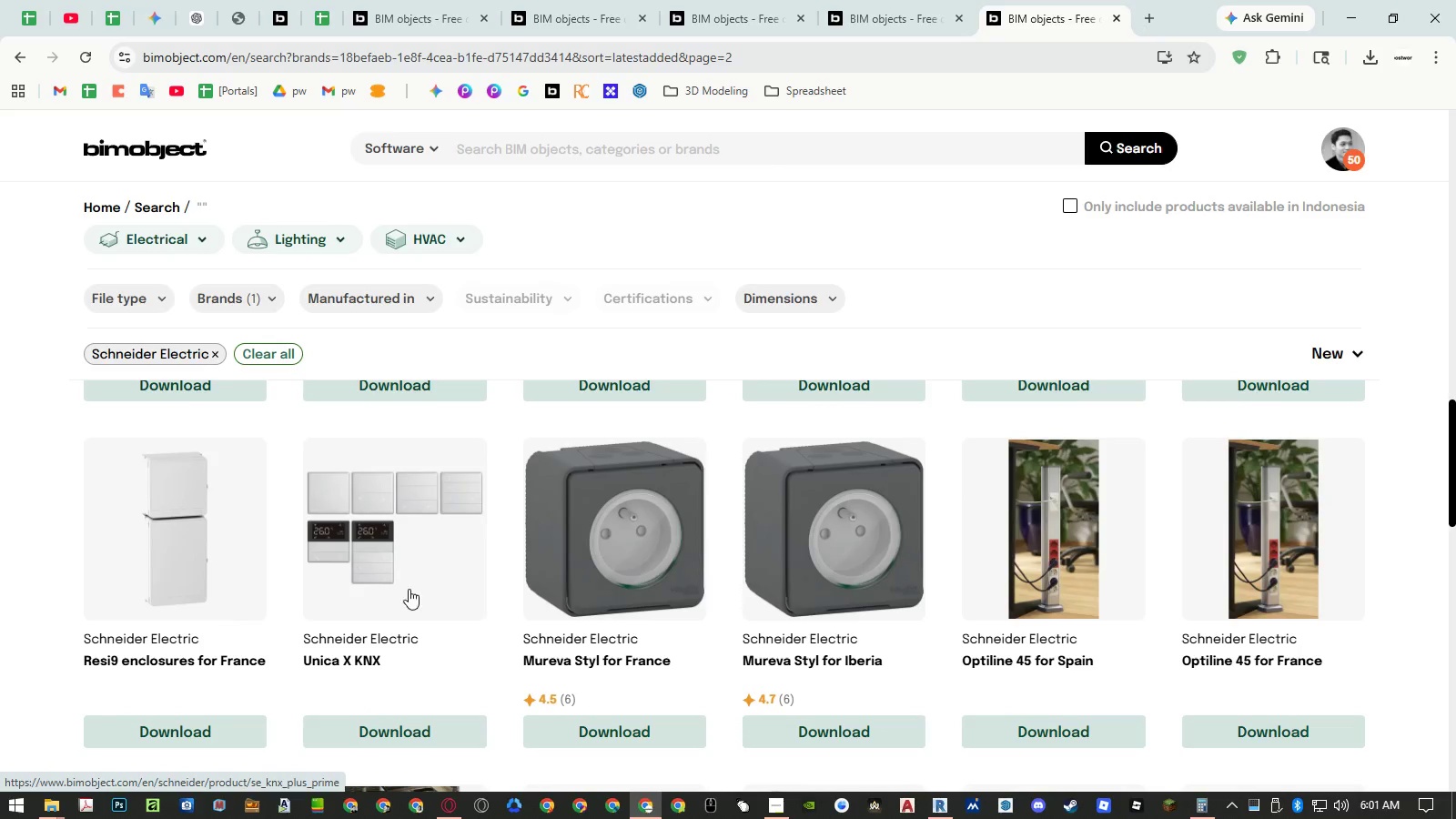 
scroll: coordinate [514, 551], scroll_direction: down, amount: 8.0
 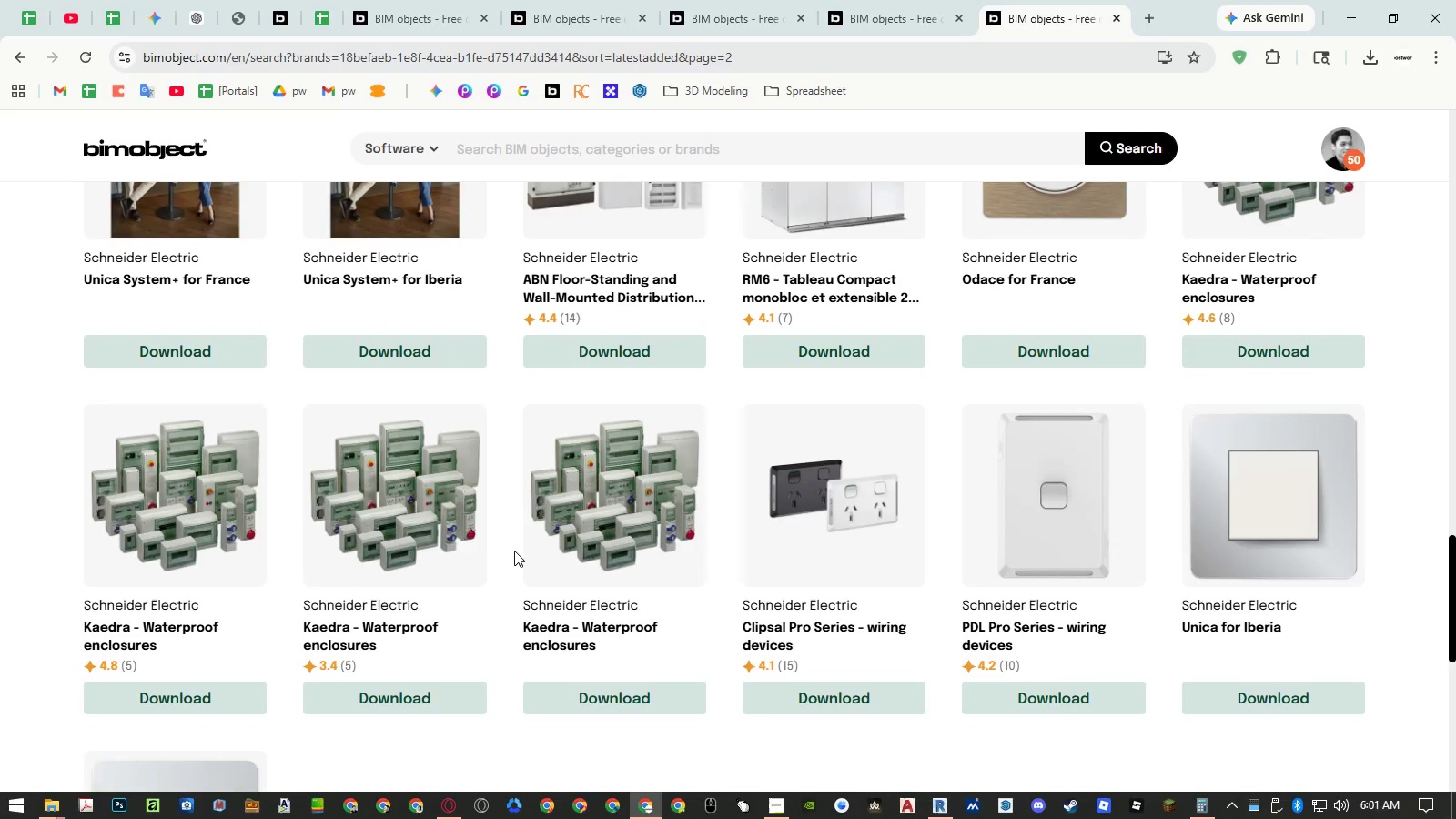 
scroll: coordinate [514, 551], scroll_direction: up, amount: 4.0
 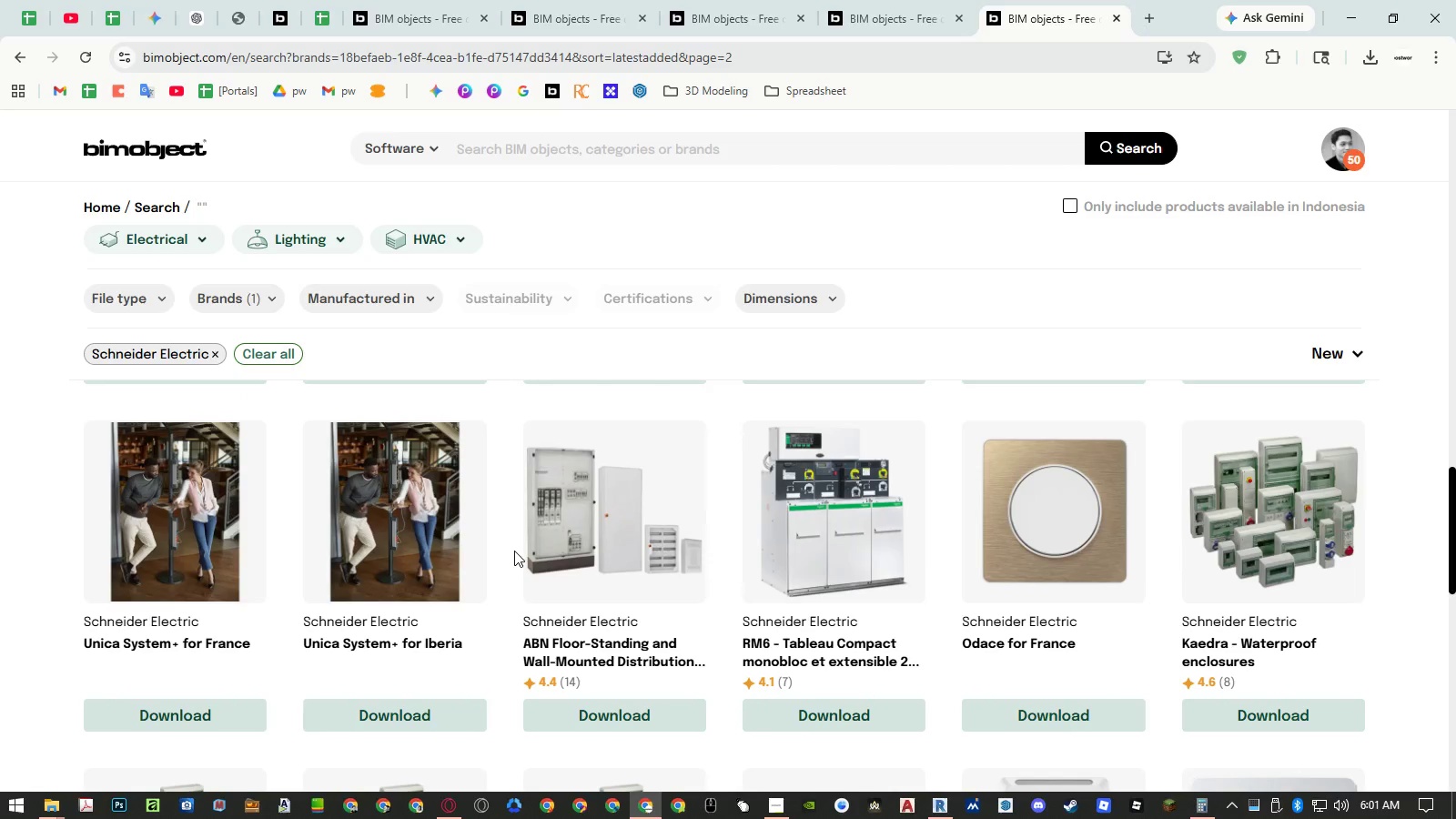 
scroll: coordinate [514, 551], scroll_direction: down, amount: 6.0
 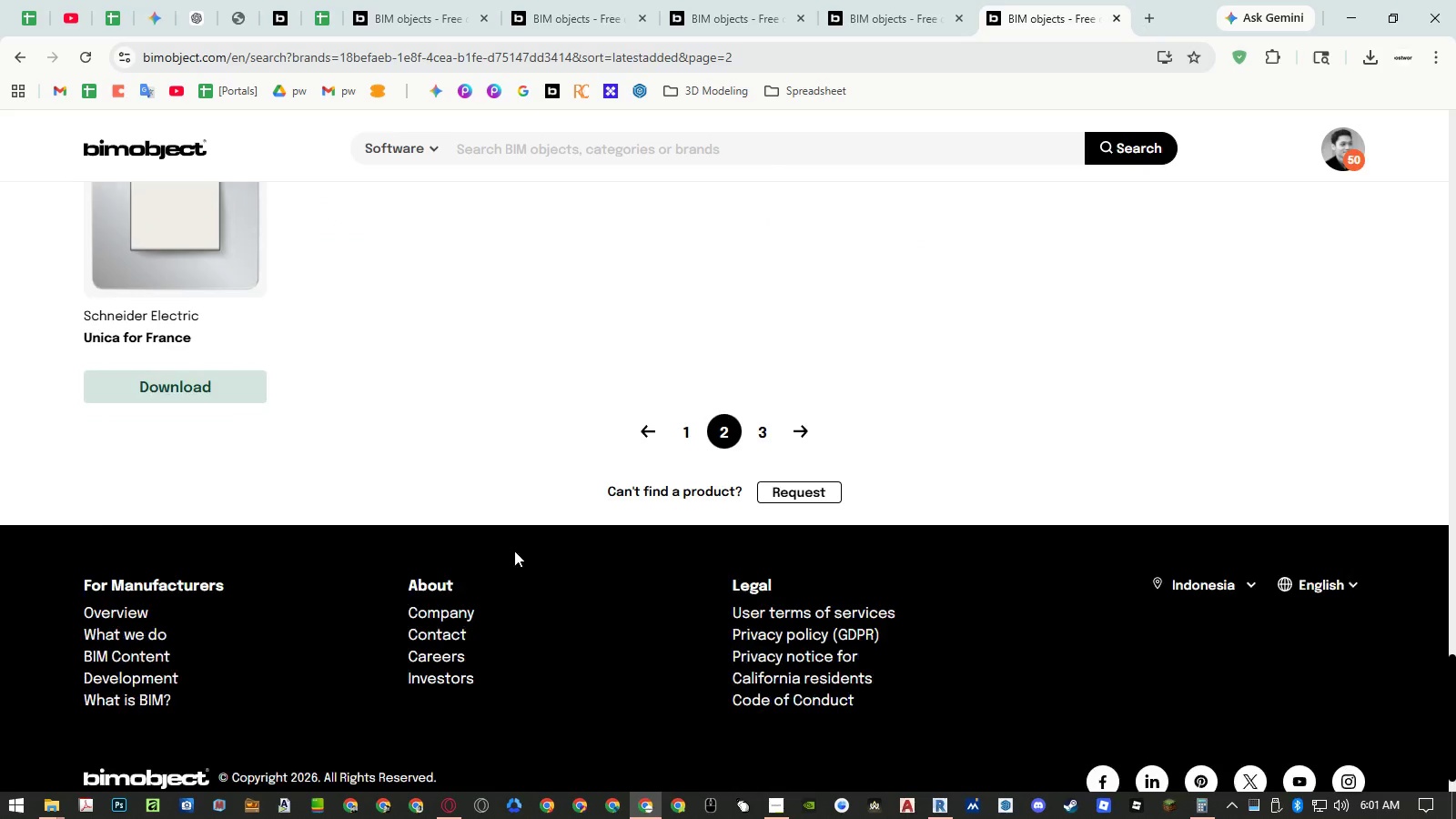 
left_click([759, 440])
 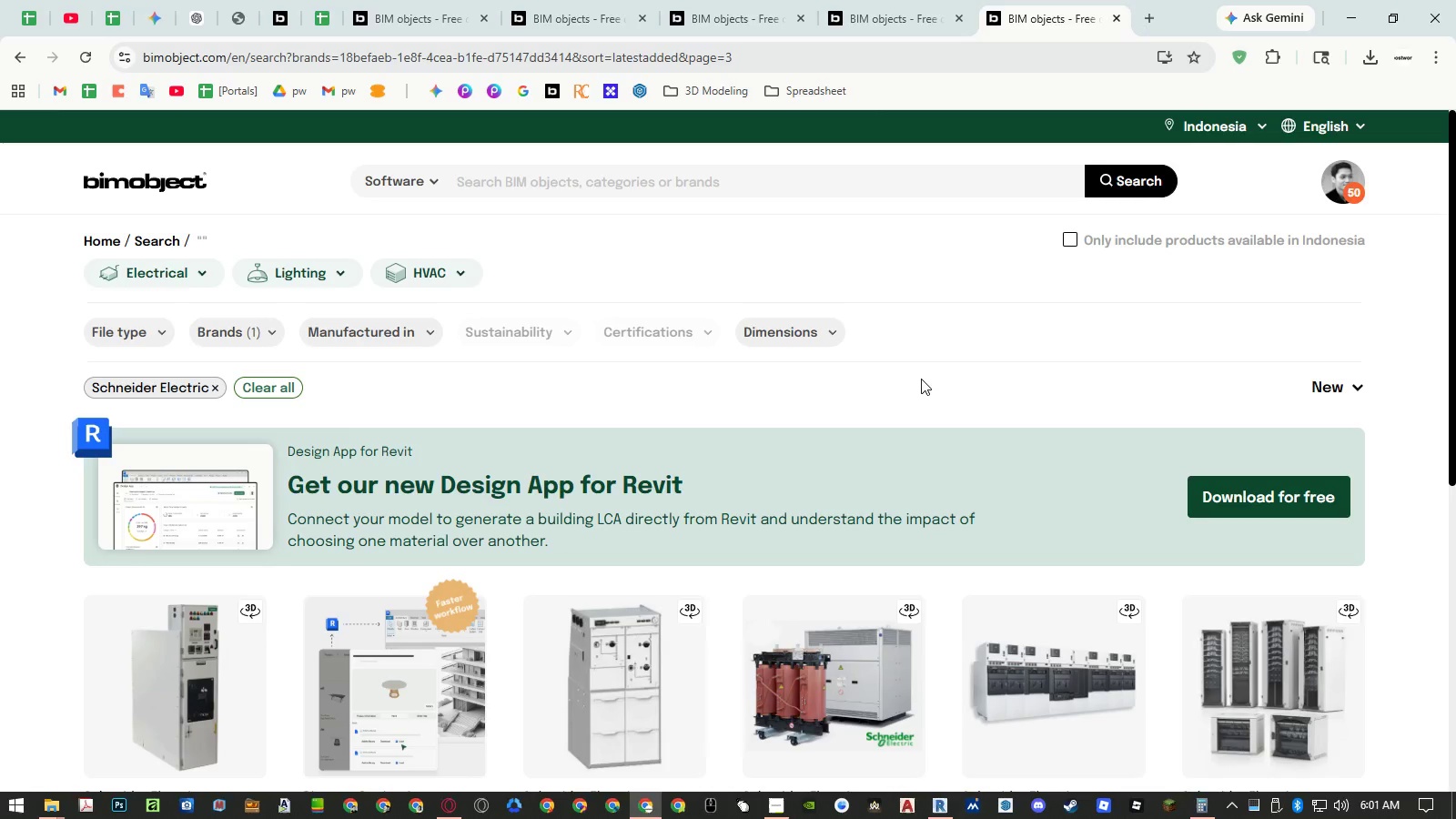 
scroll: coordinate [921, 379], scroll_direction: down, amount: 4.0
 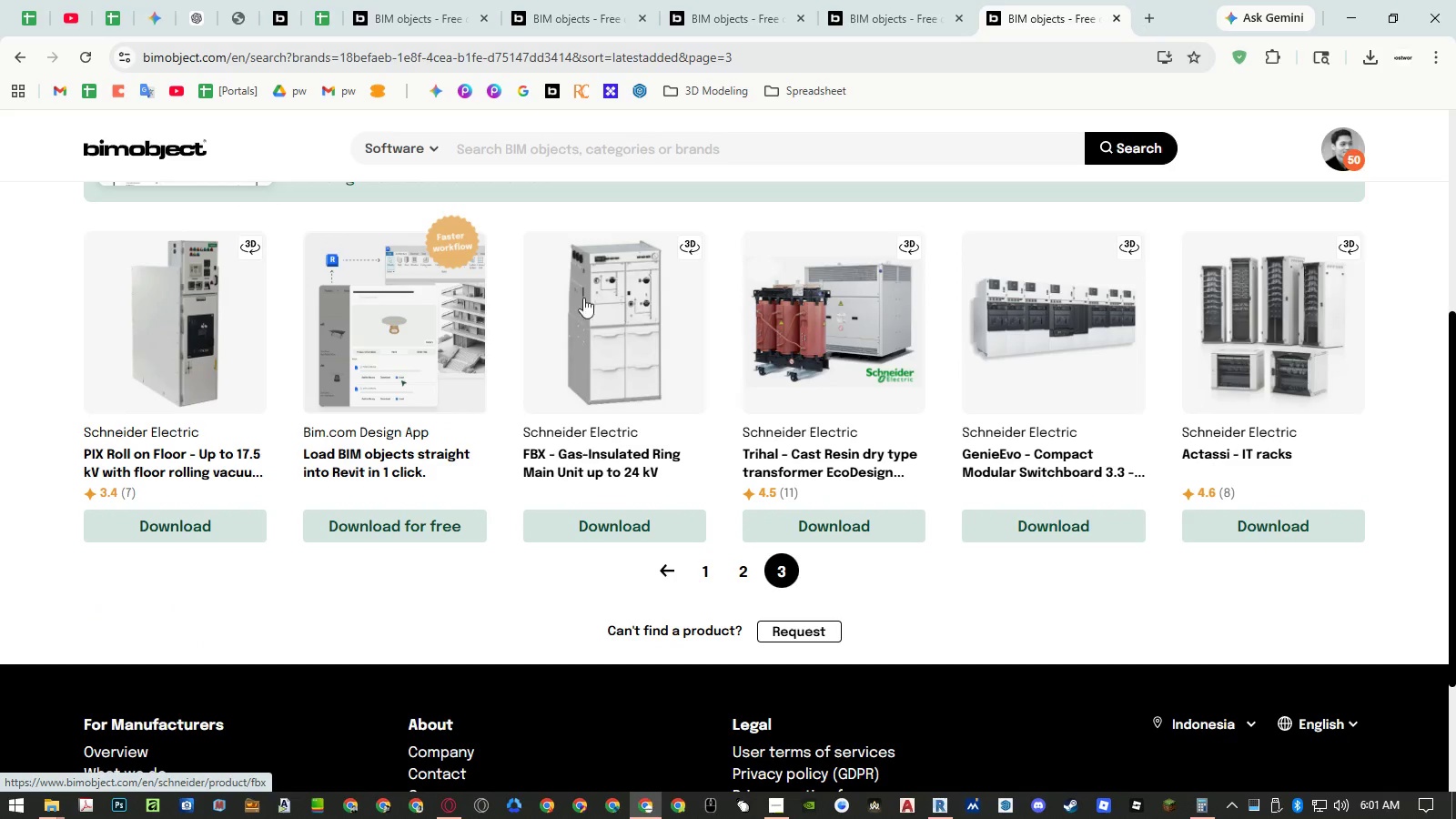 
left_click([515, 141])
 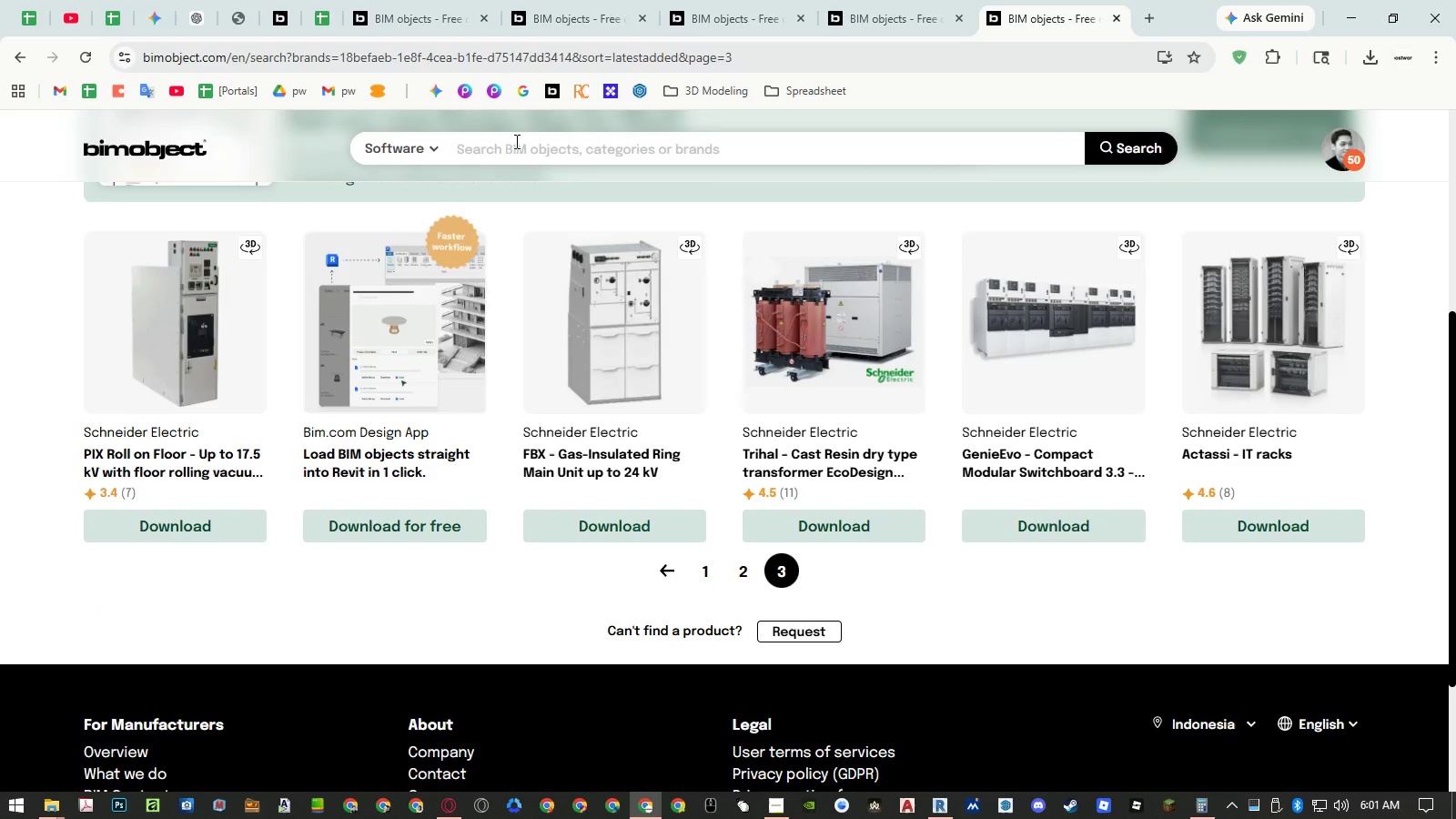 
type(battery)
 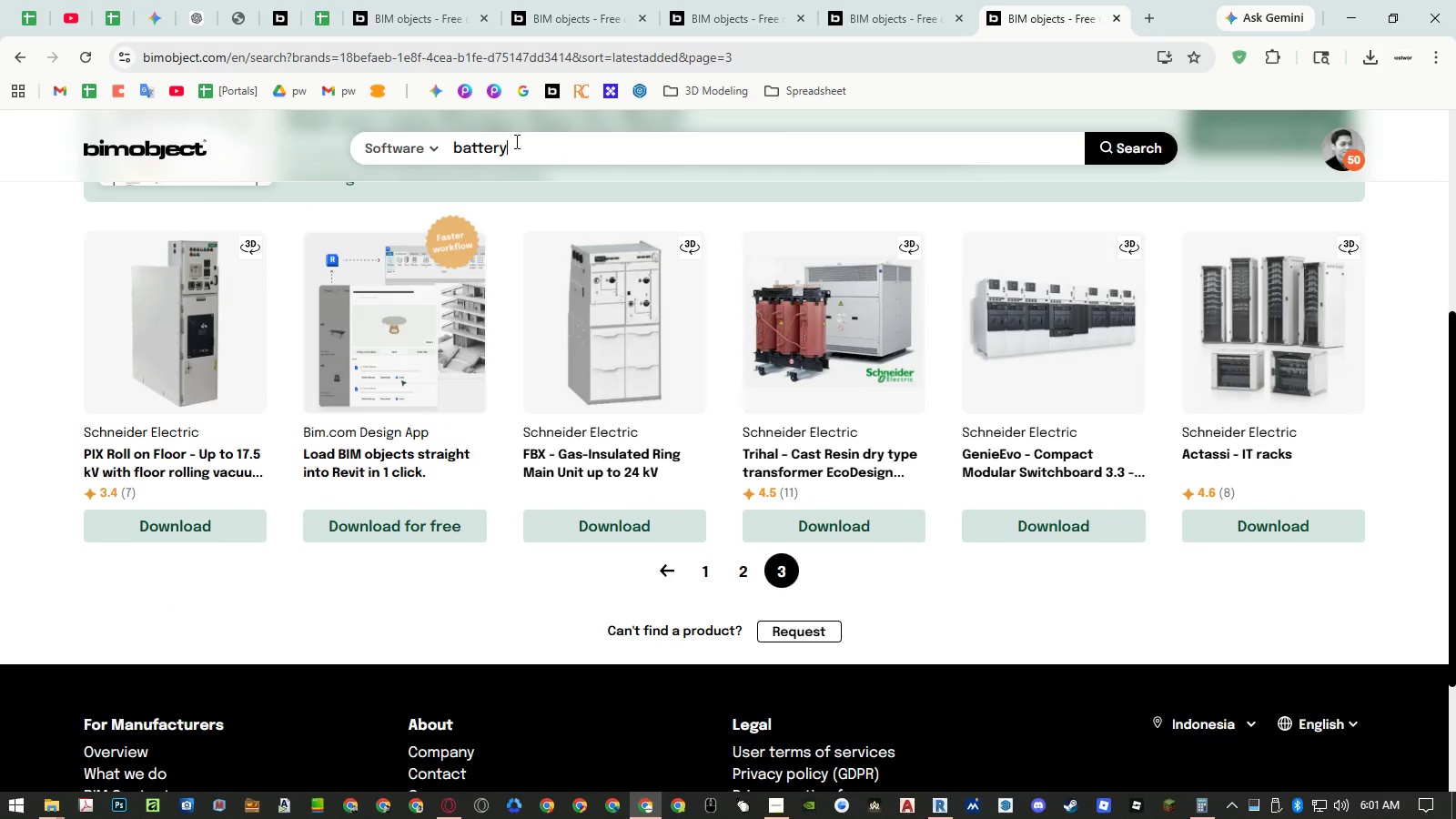 
key(Enter)
 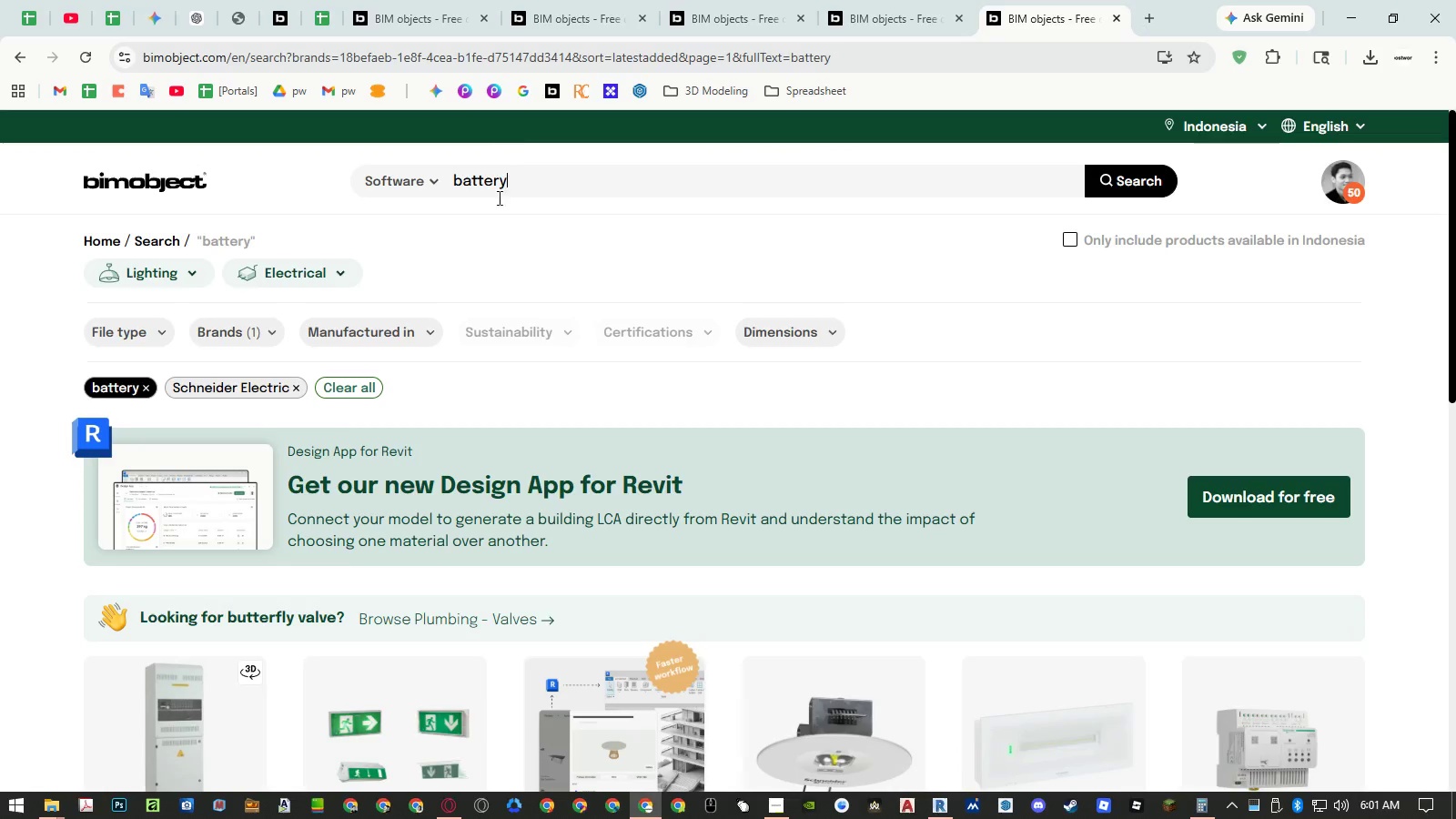 
scroll: coordinate [644, 295], scroll_direction: down, amount: 7.0
 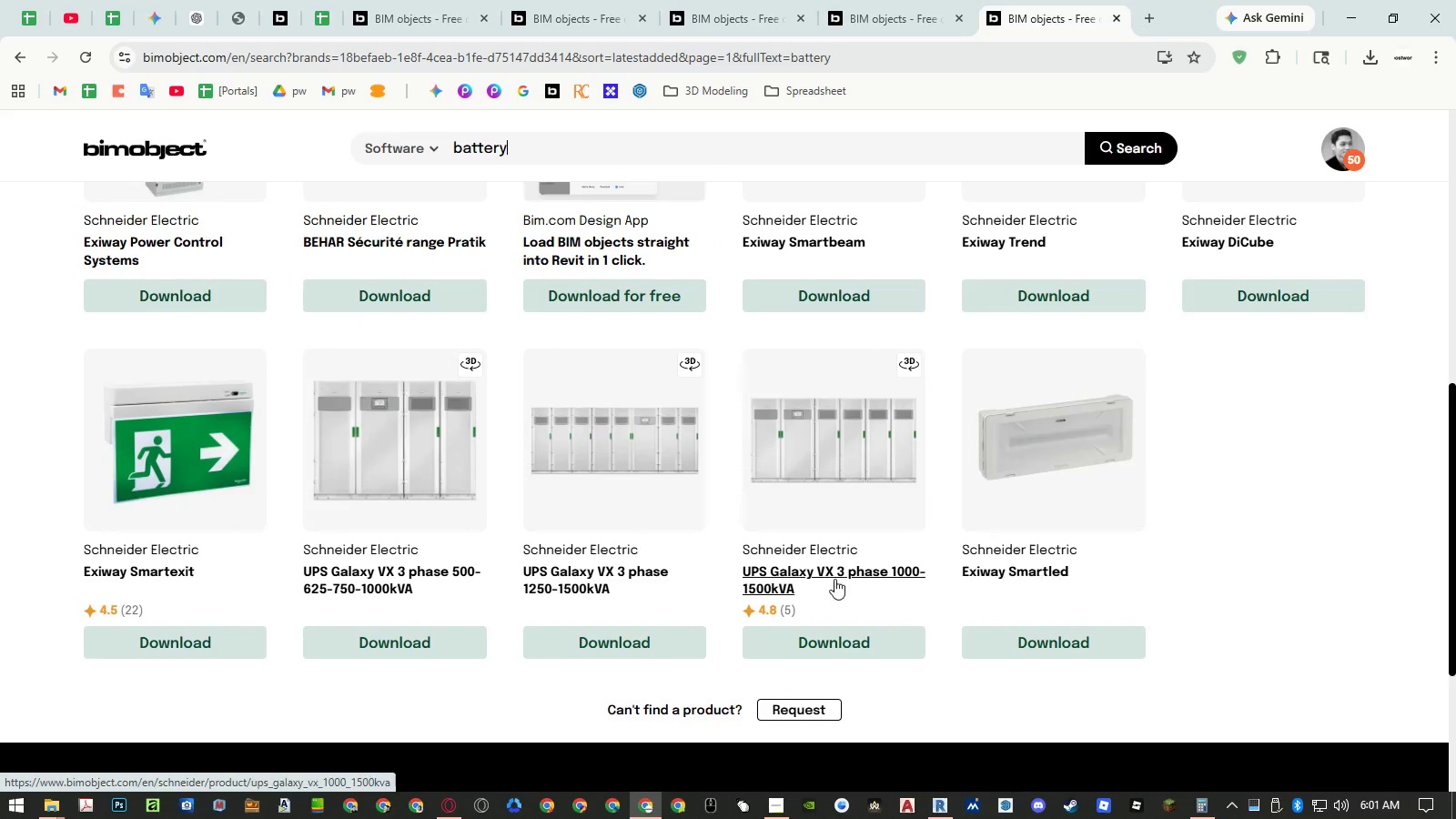 
wait(8.11)
 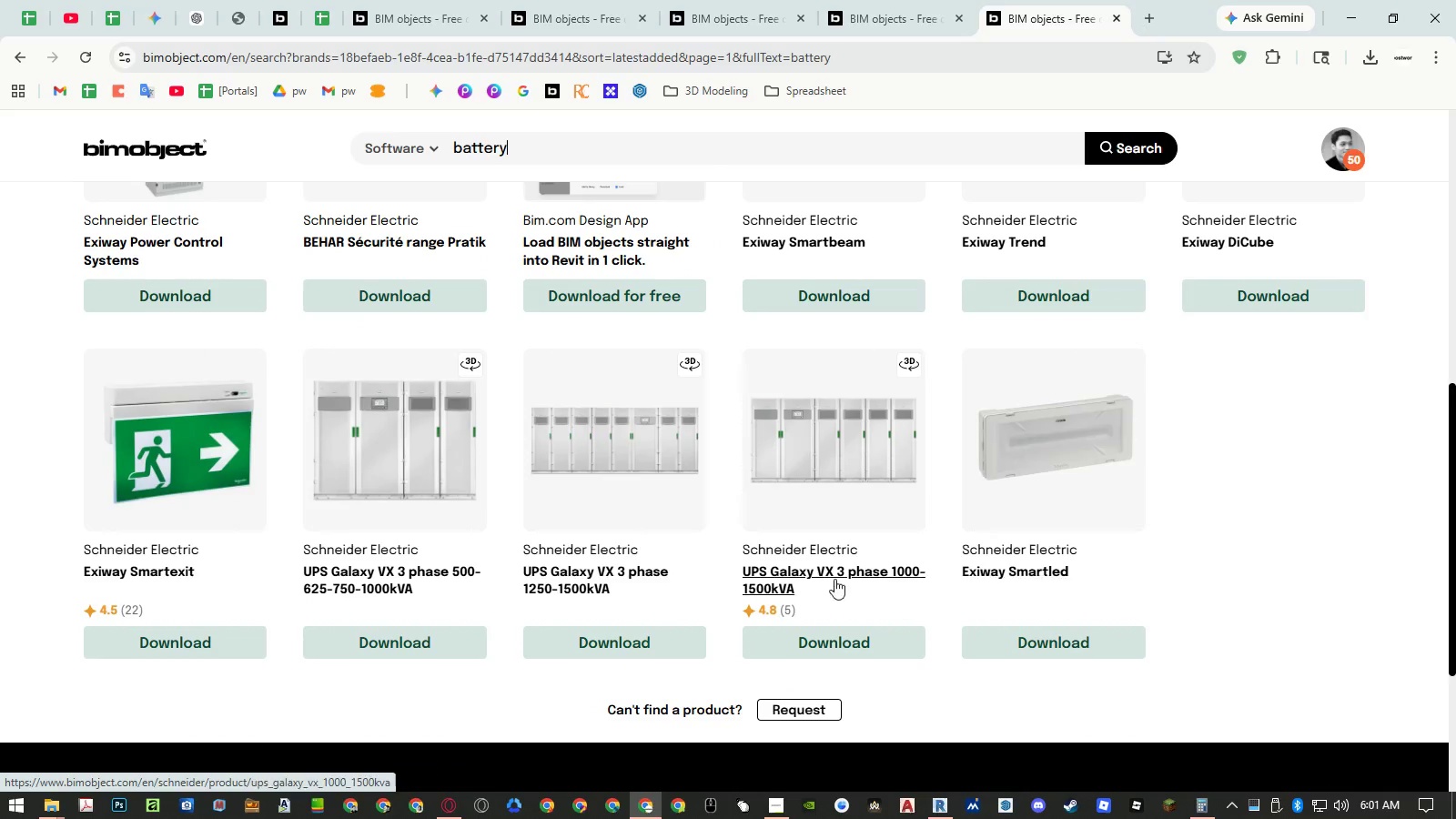 
middle_click([438, 575])
 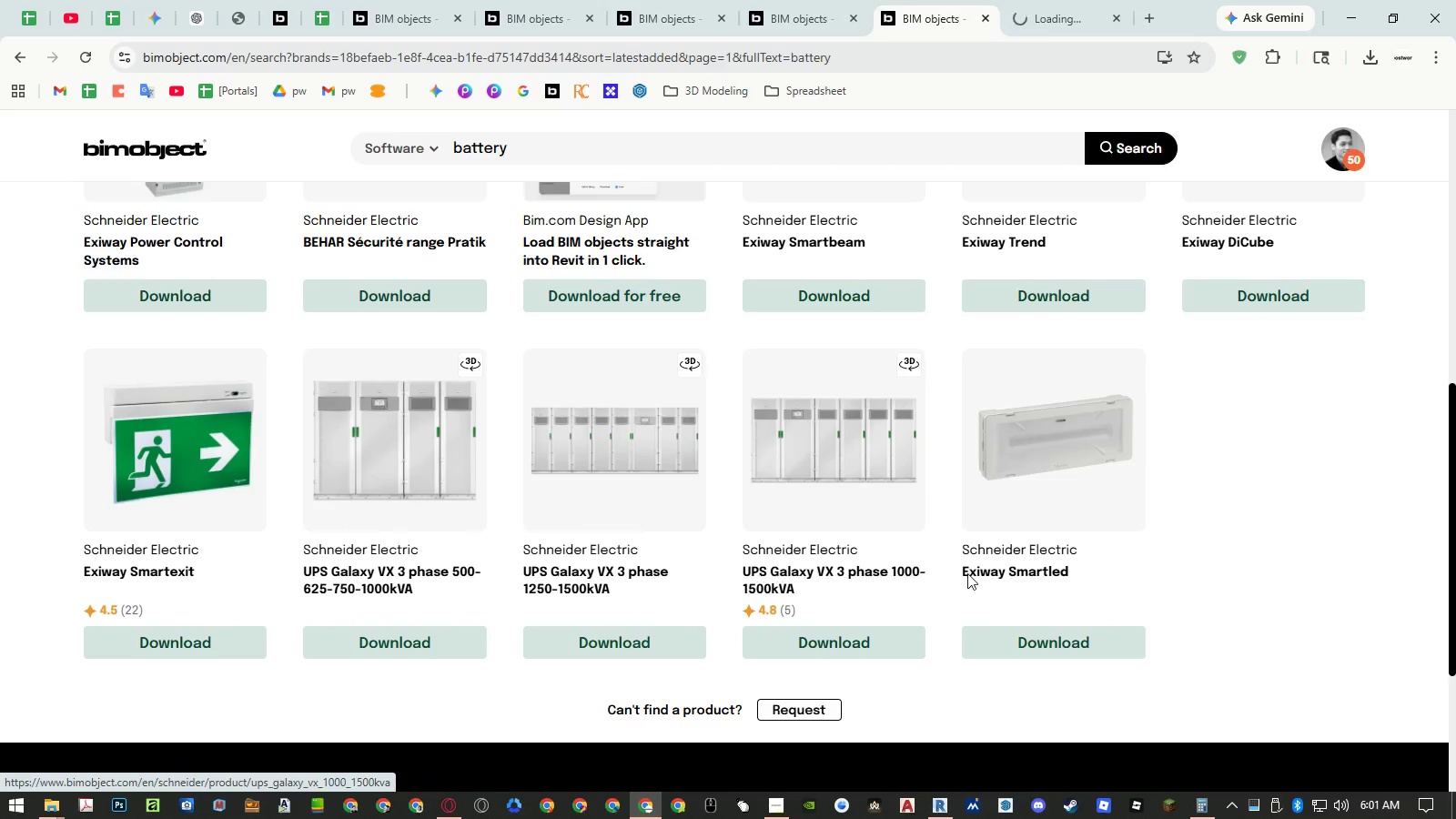 
middle_click([988, 570])
 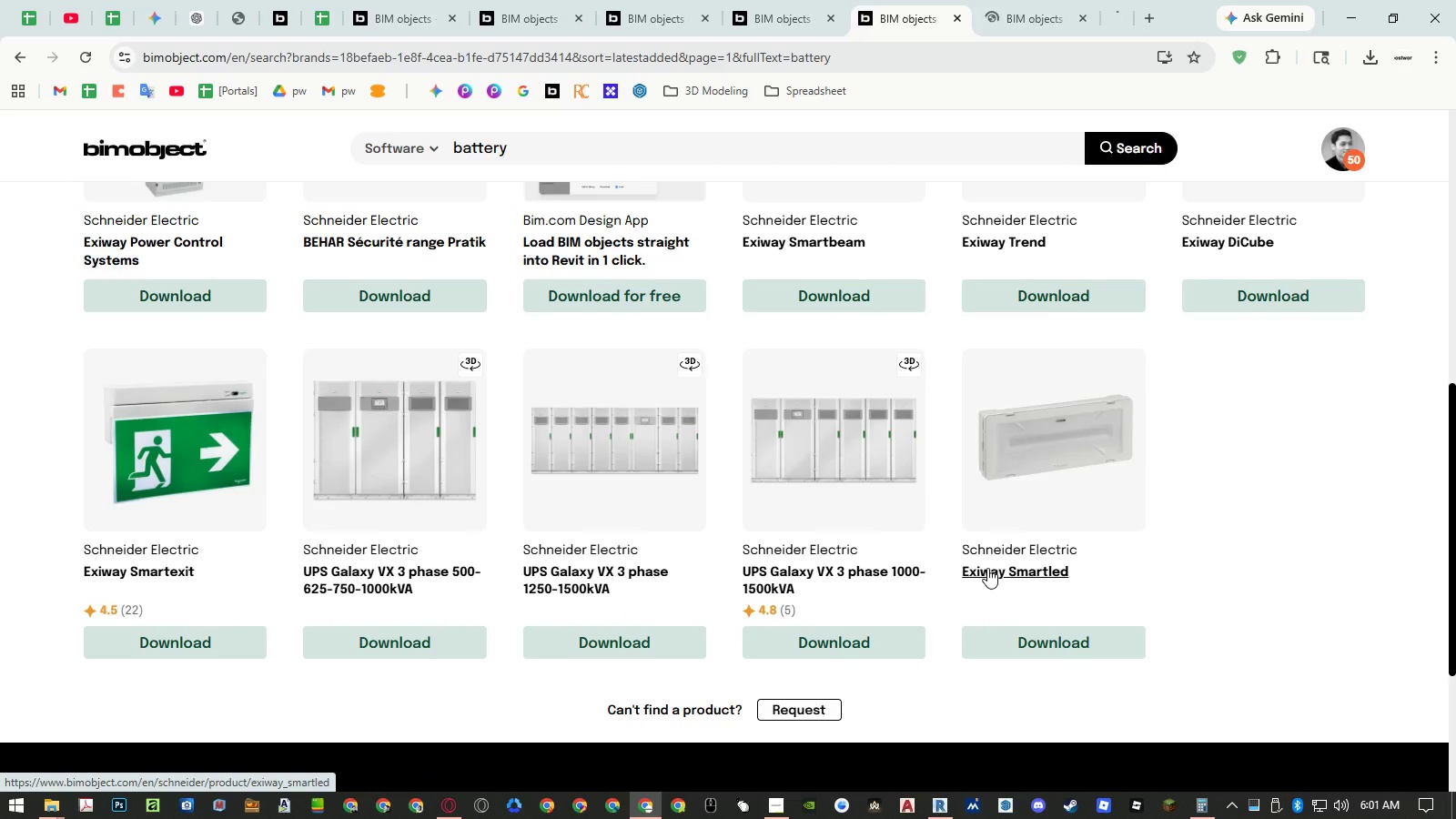 
scroll: coordinate [964, 556], scroll_direction: up, amount: 5.0
 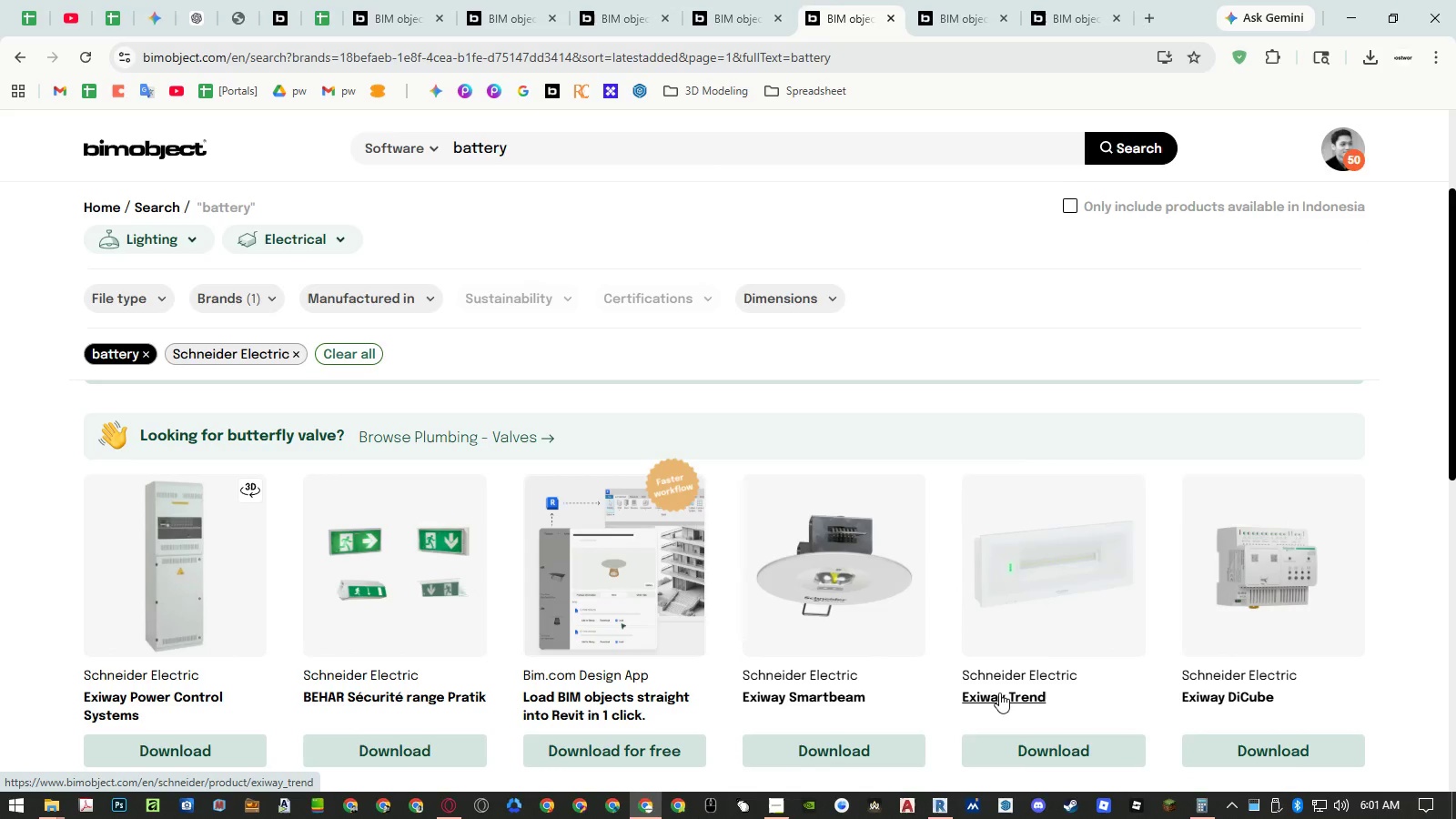 
middle_click([997, 698])
 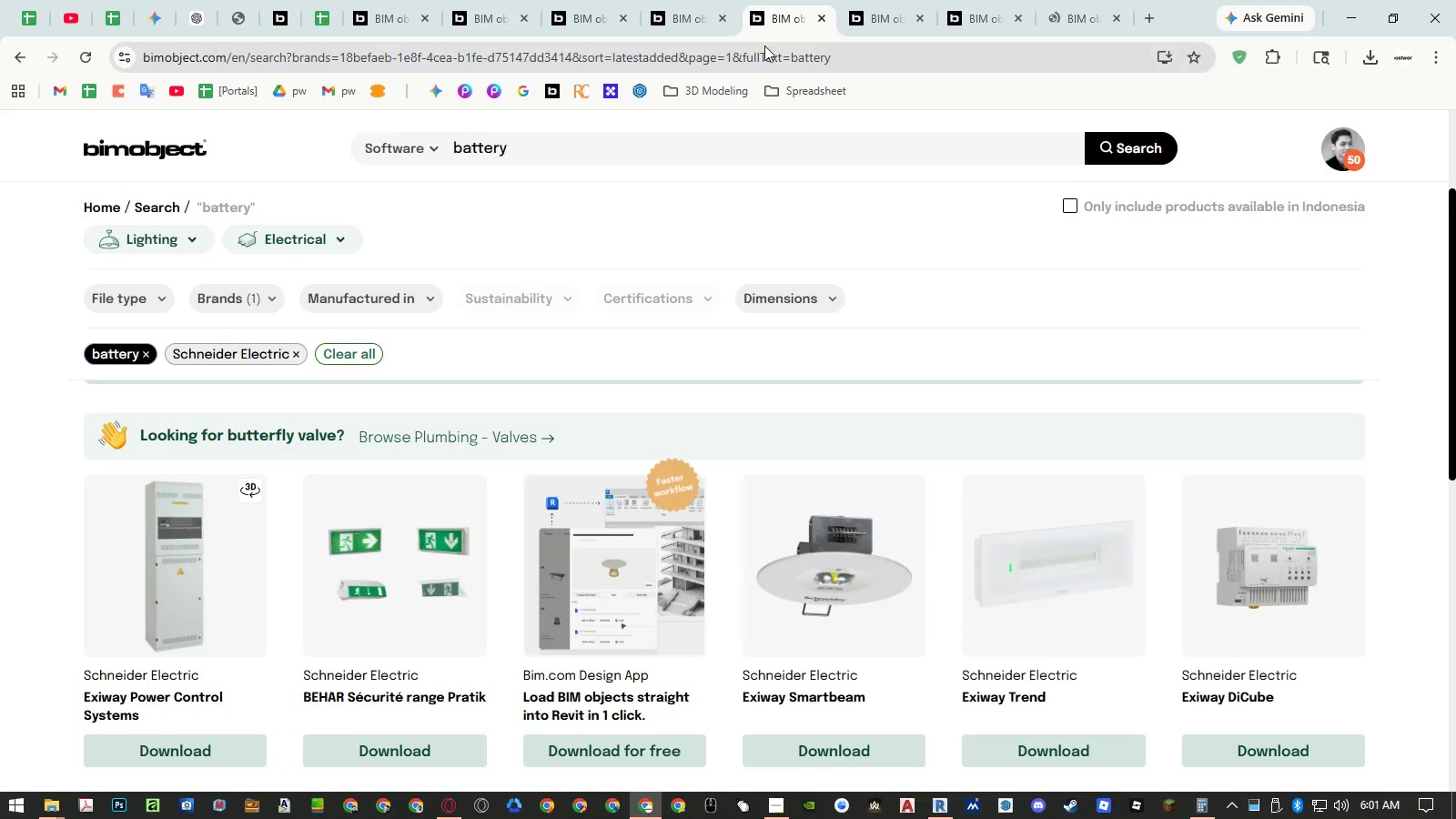 
left_click([860, 25])
 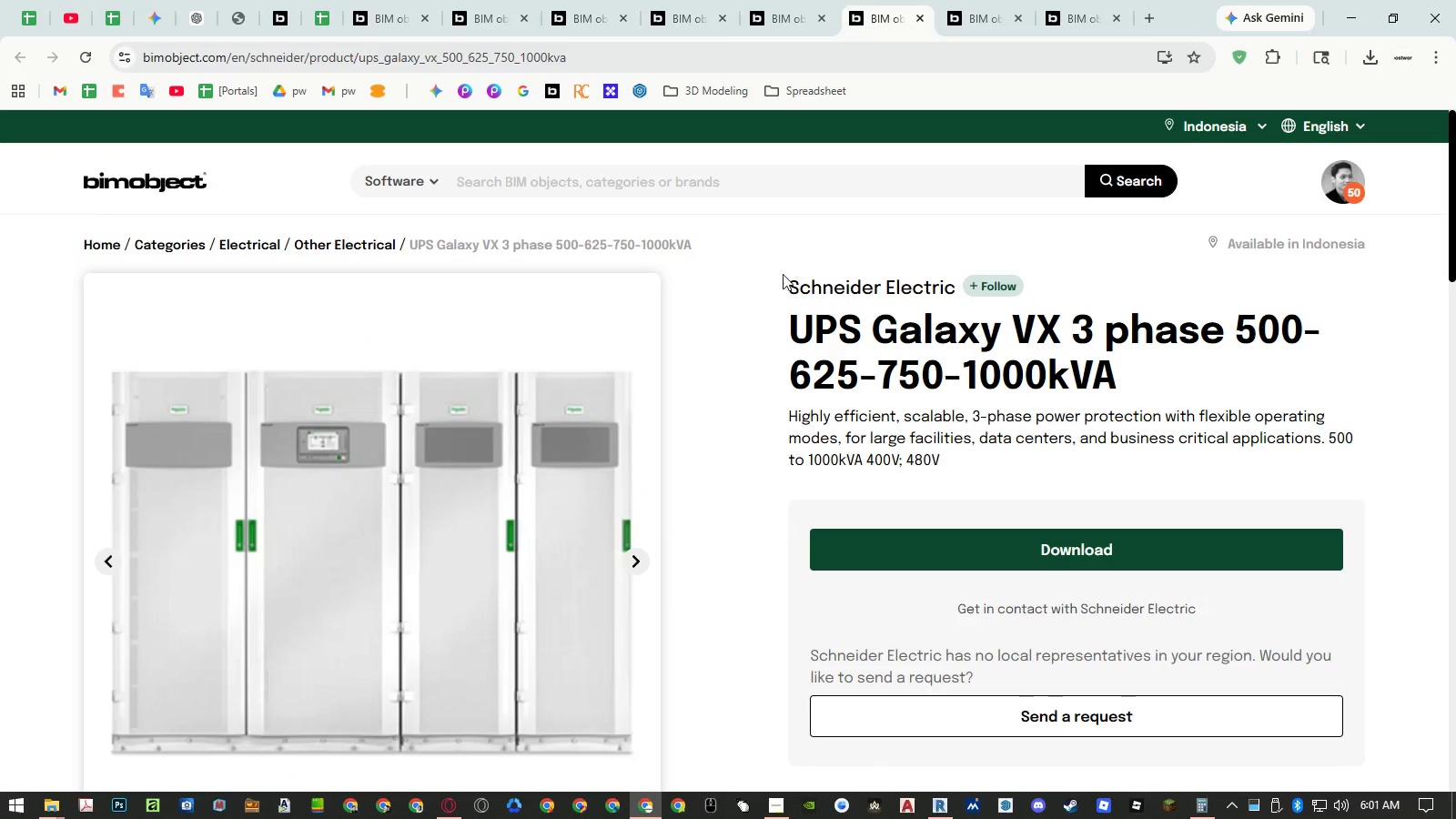 
scroll: coordinate [738, 314], scroll_direction: down, amount: 2.0
 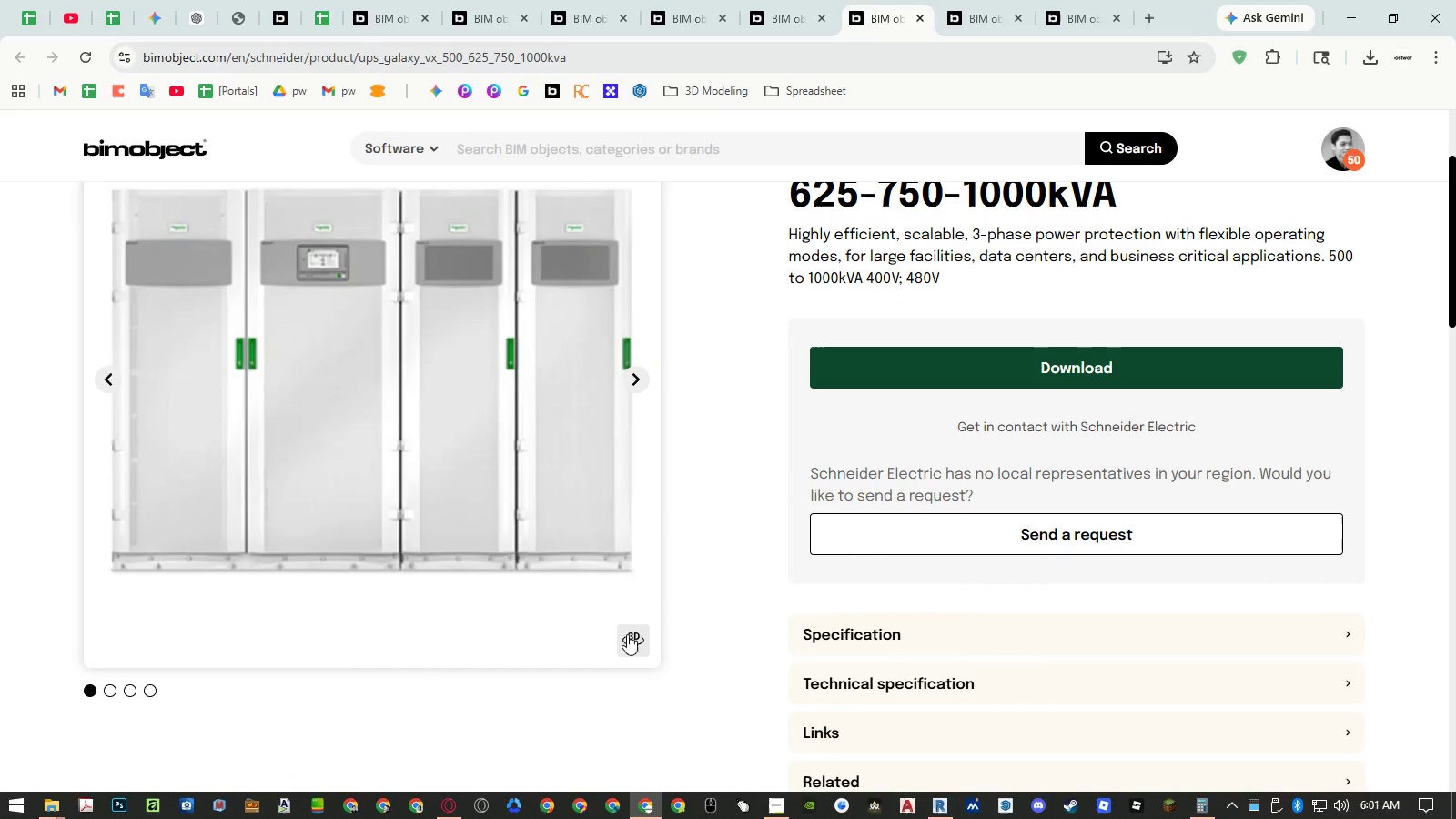 
left_click([626, 641])
 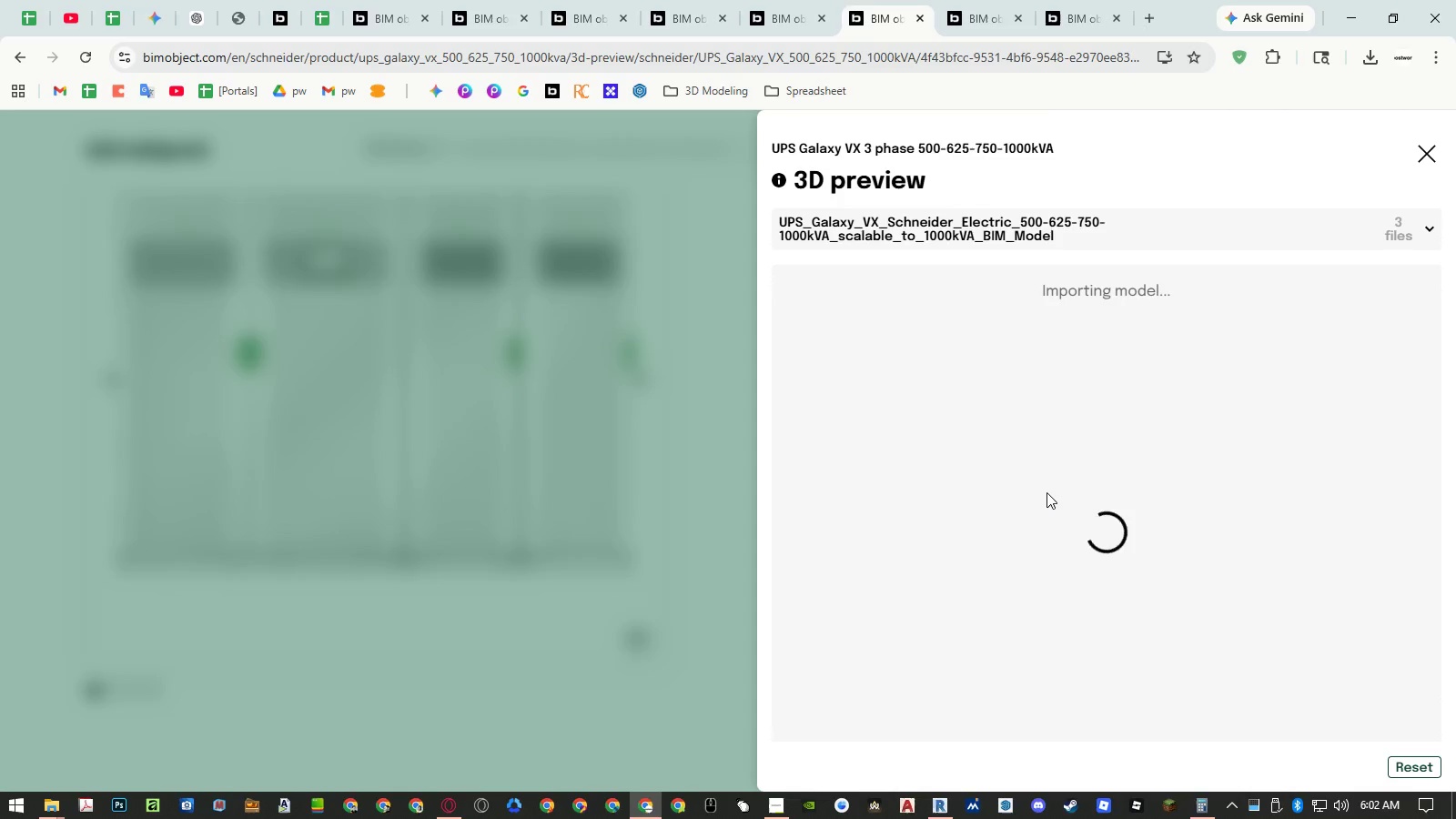 
wait(8.98)
 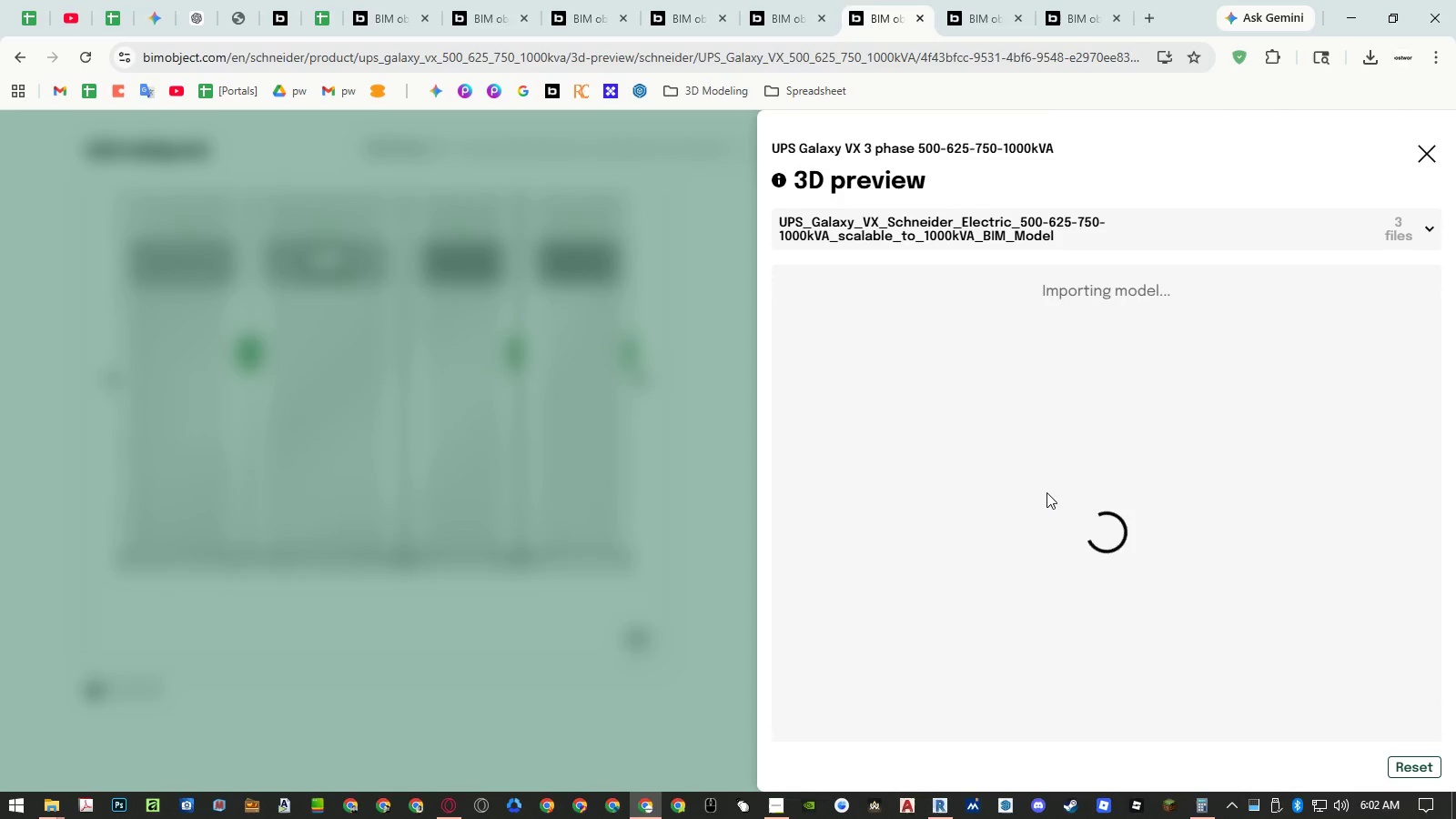 
left_click([1155, 231])
 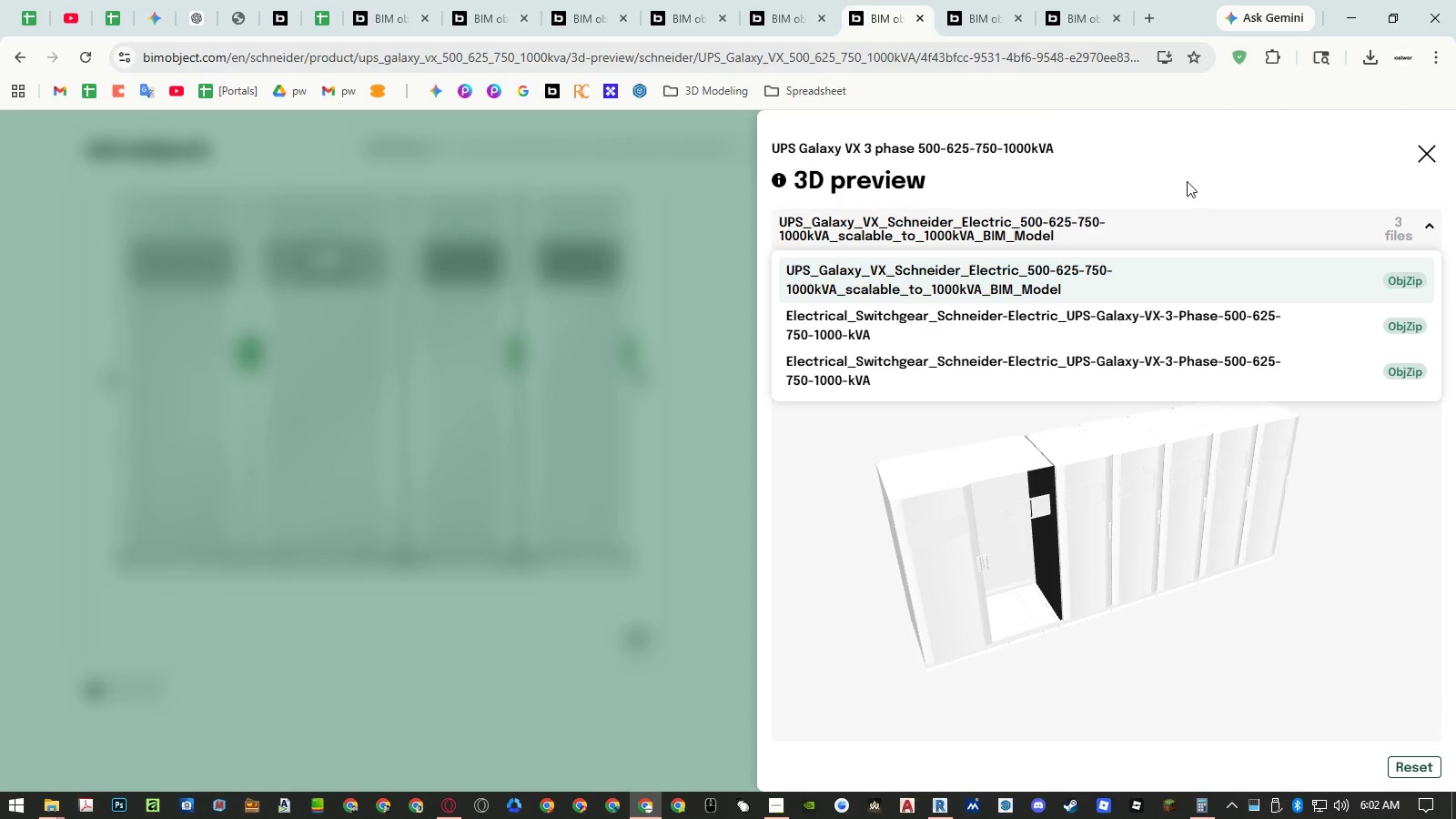 
left_click([1197, 162])
 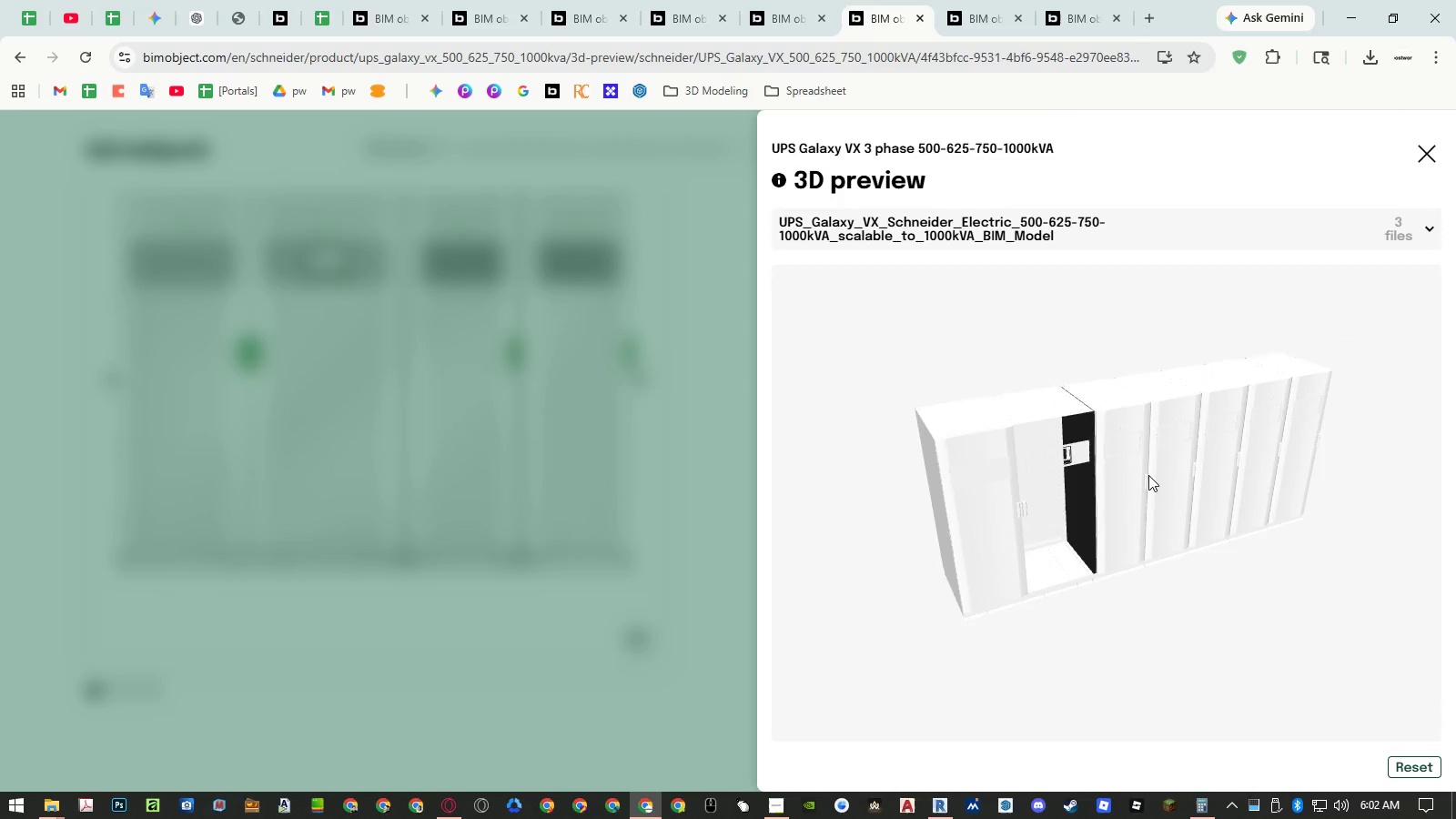 
left_click_drag(start_coordinate=[1094, 512], to_coordinate=[1100, 500])
 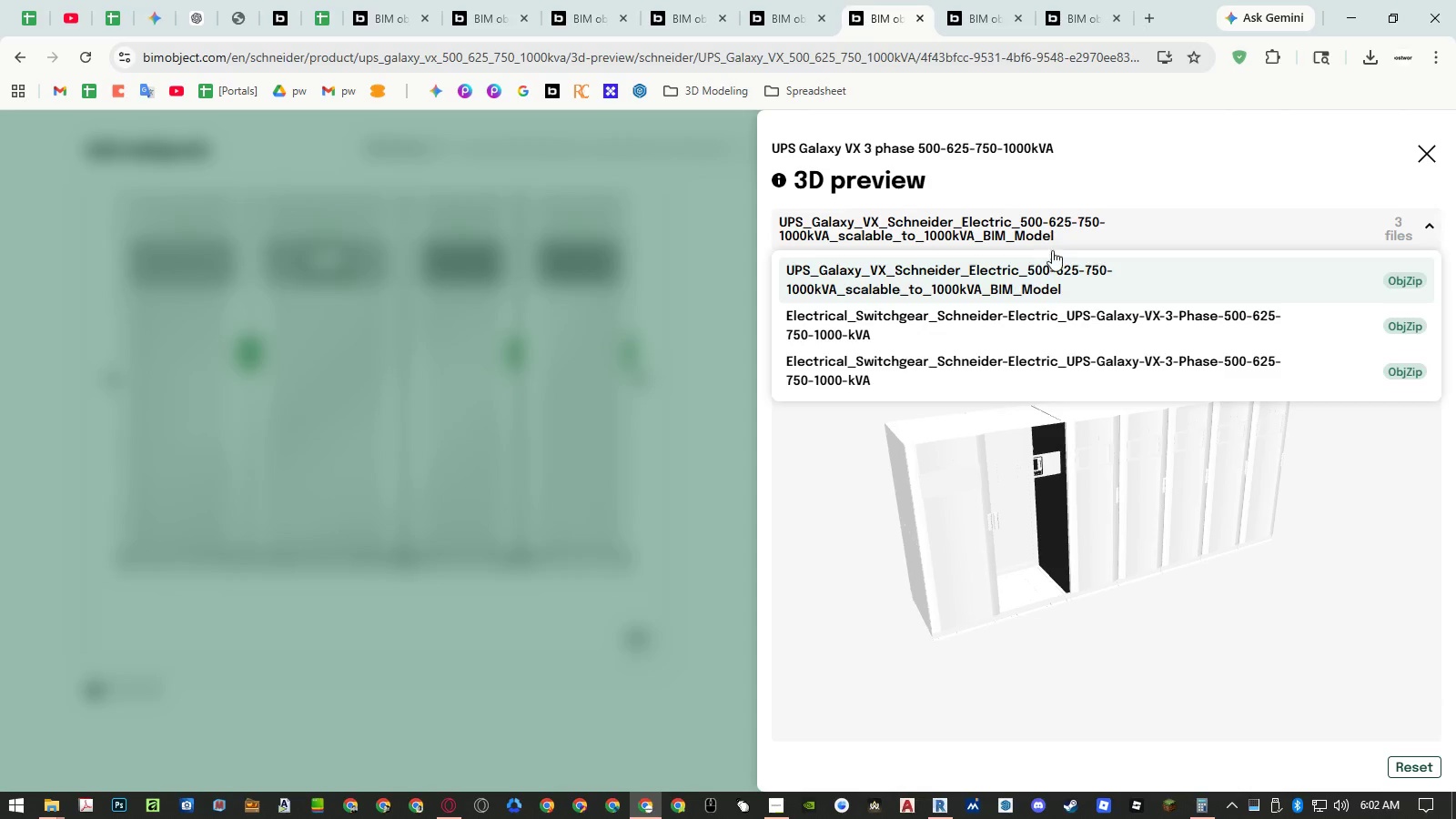 
left_click([1049, 314])
 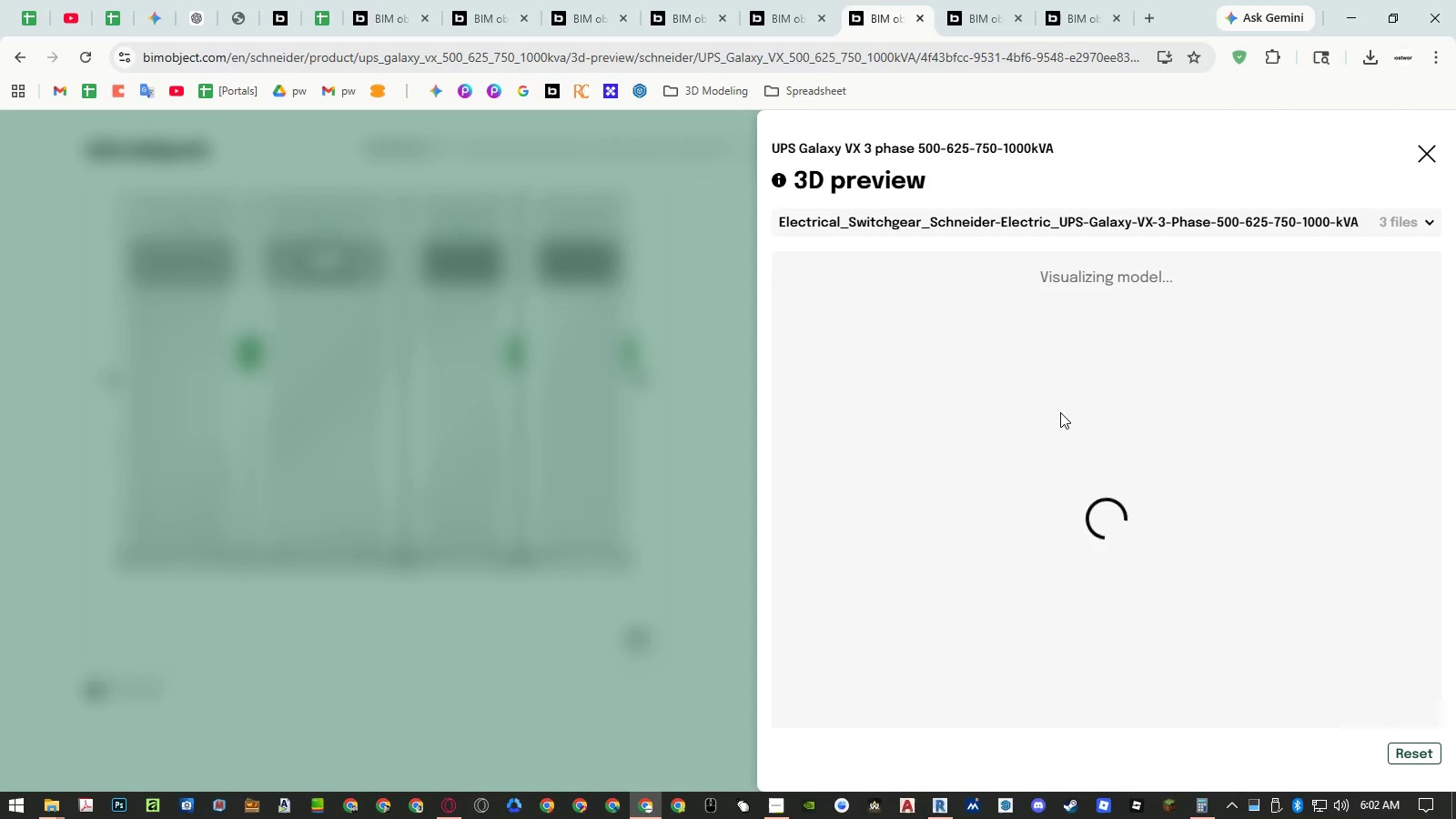 
wait(7.28)
 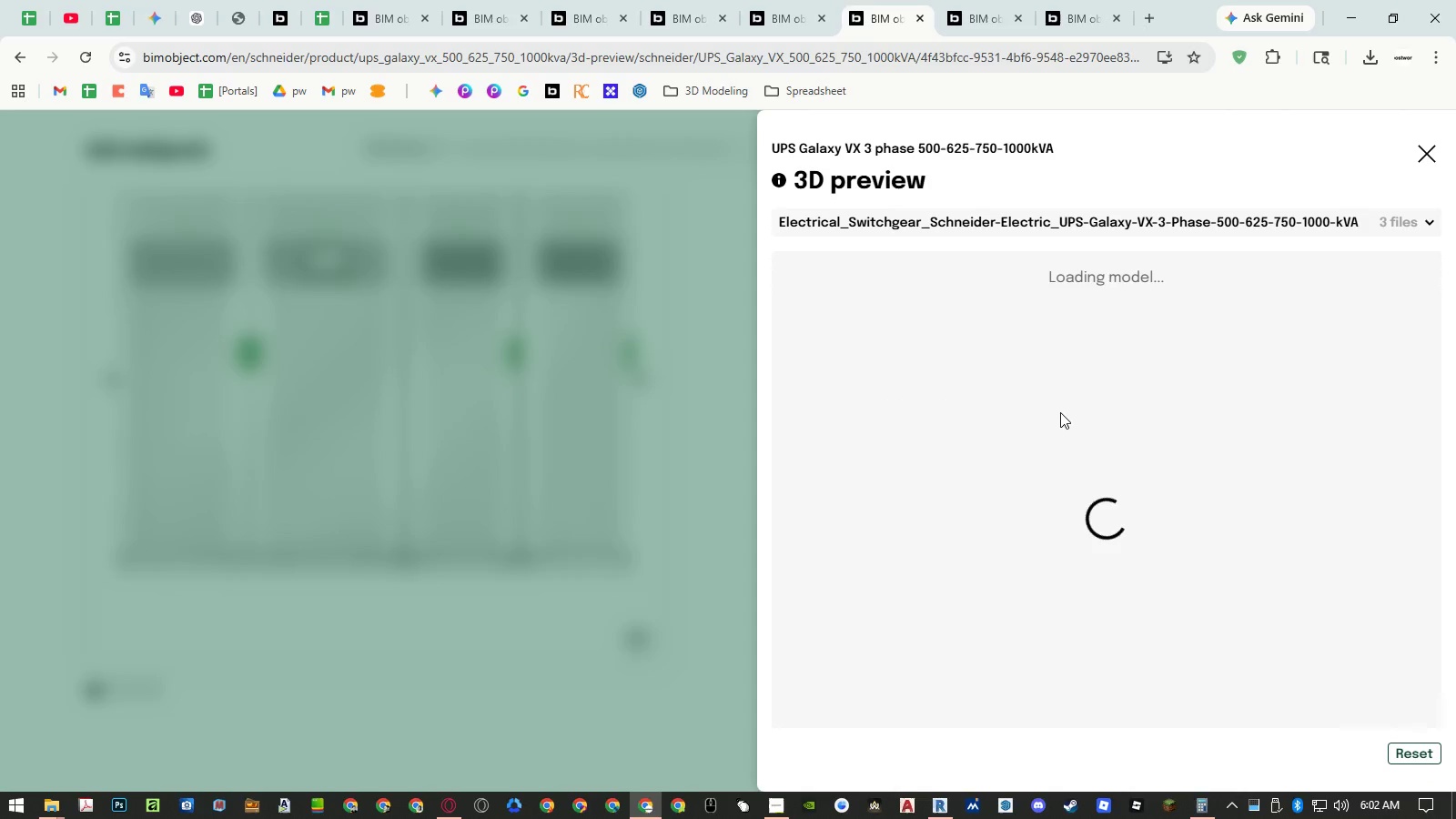 
left_click_drag(start_coordinate=[1037, 528], to_coordinate=[1072, 474])
 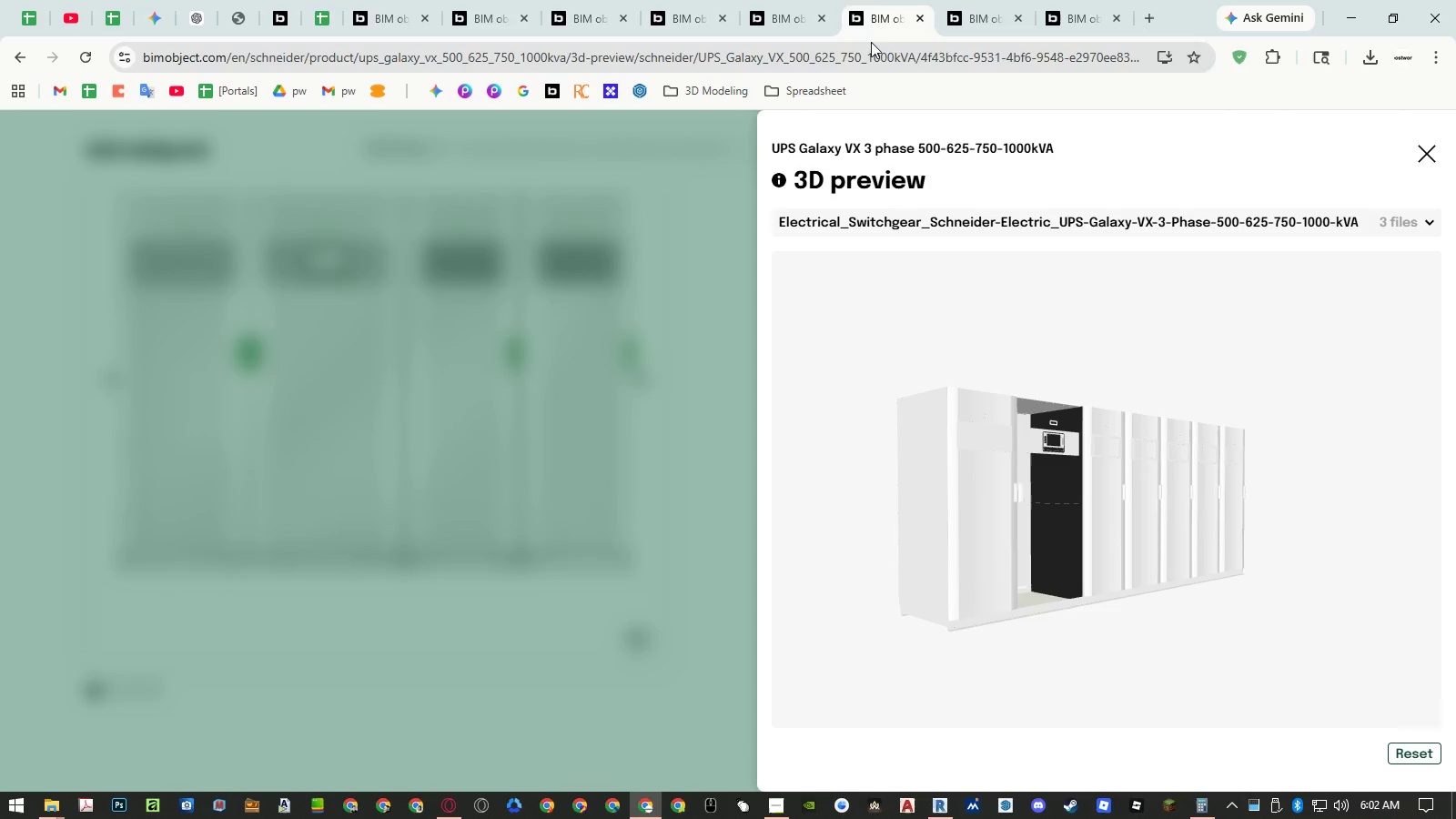 
middle_click([883, 22])
 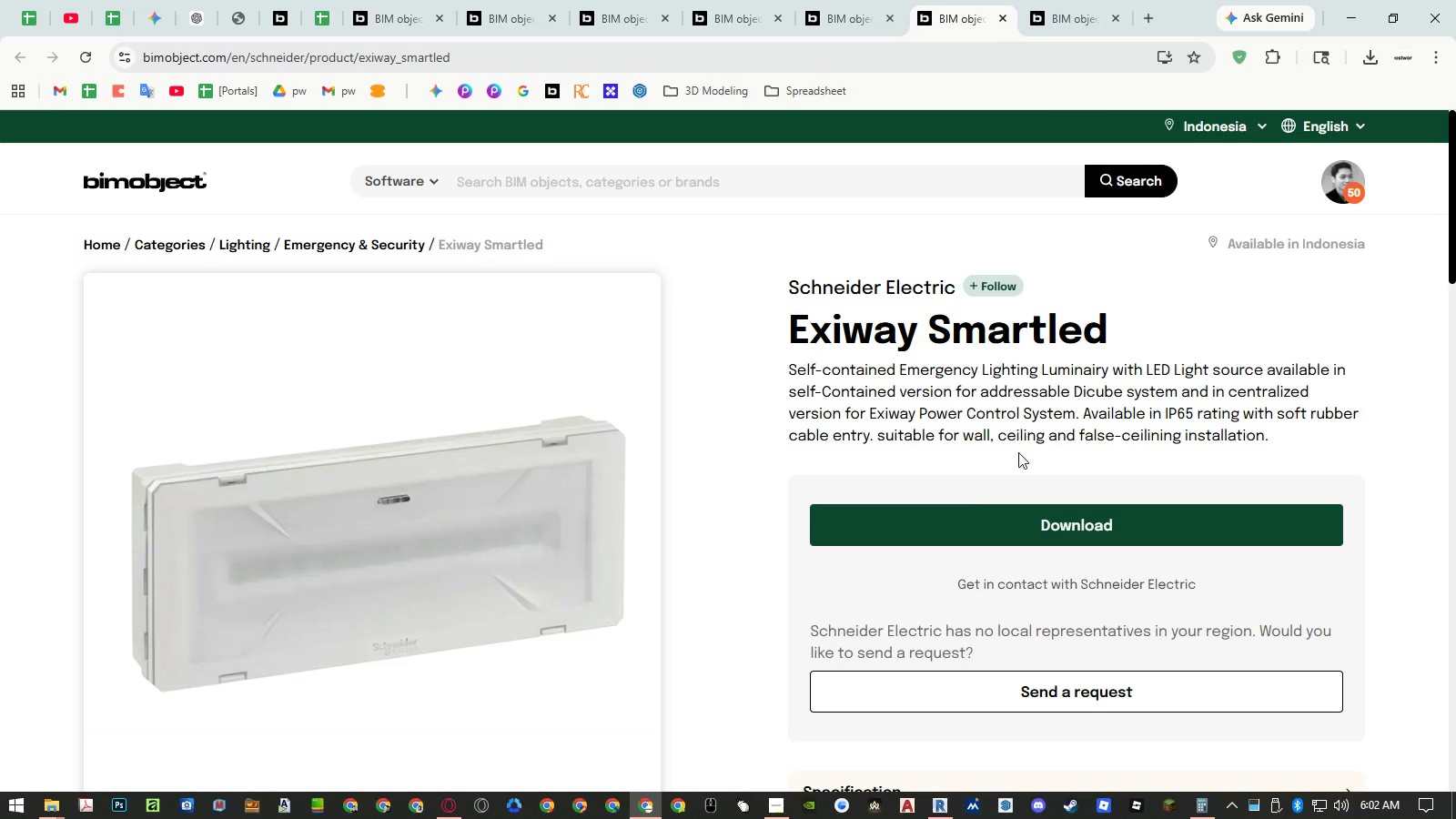 
scroll: coordinate [824, 488], scroll_direction: down, amount: 2.0
 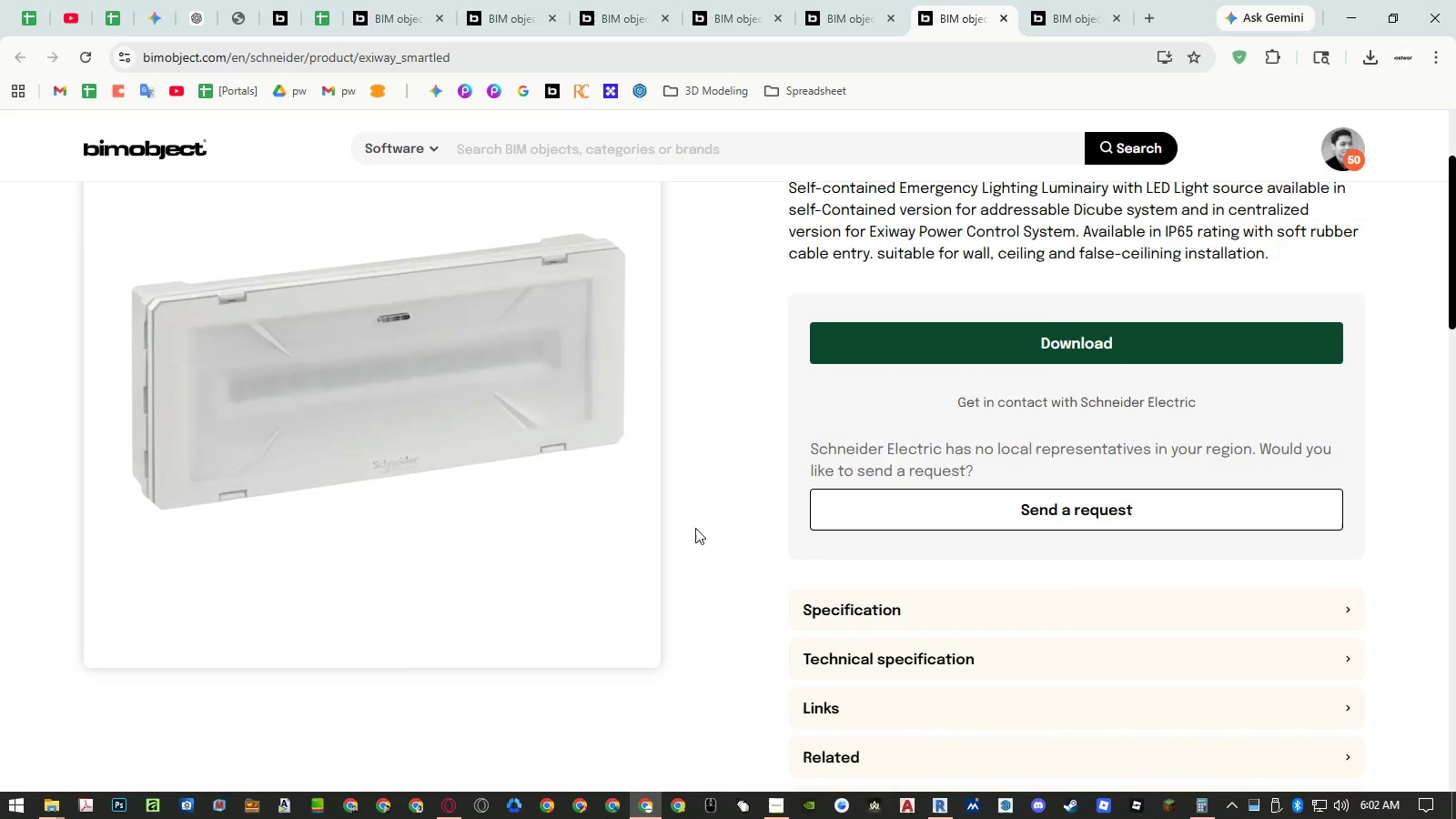 
scroll: coordinate [697, 527], scroll_direction: up, amount: 2.0
 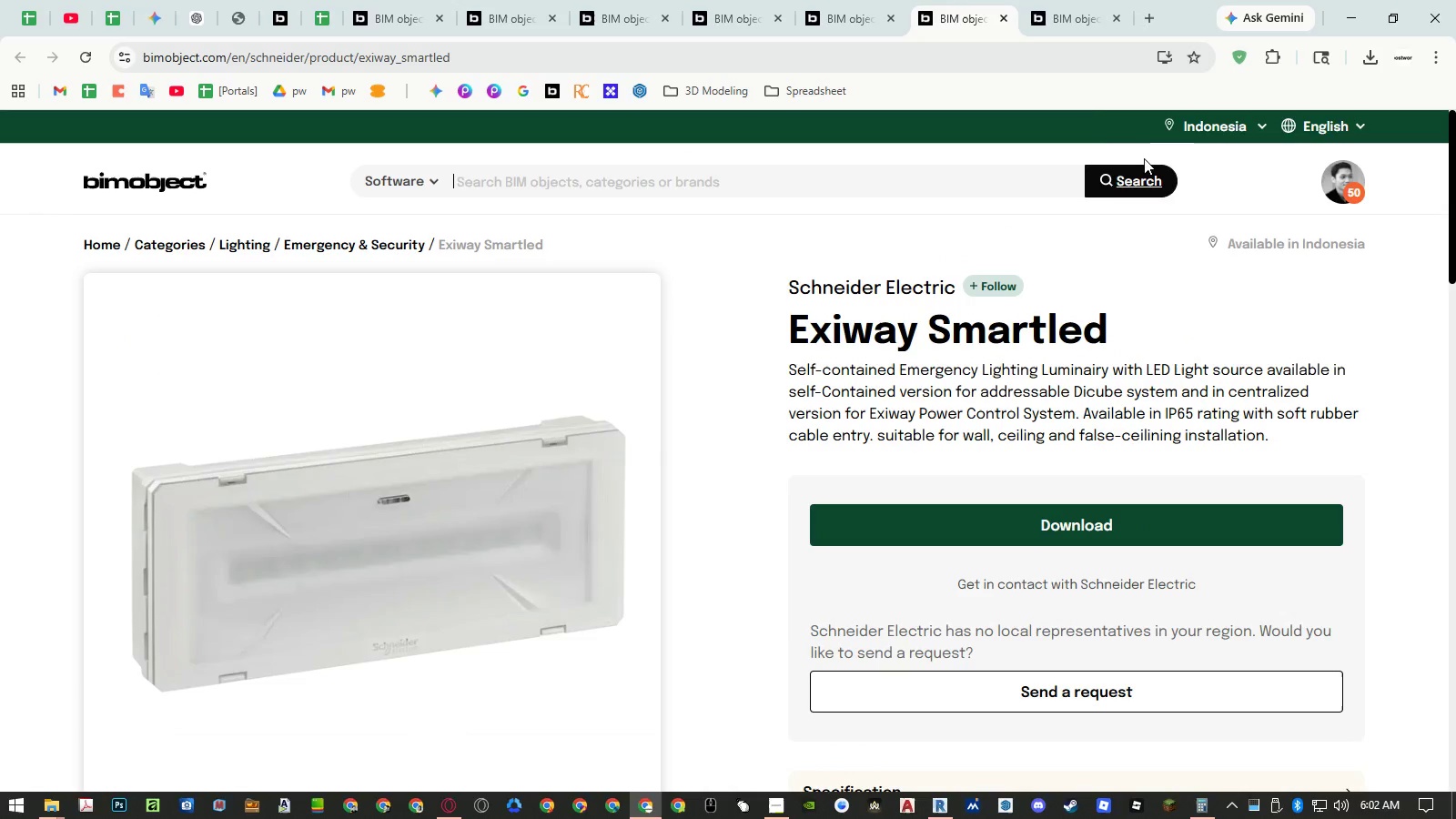 
mouse_move([1000, 21])
 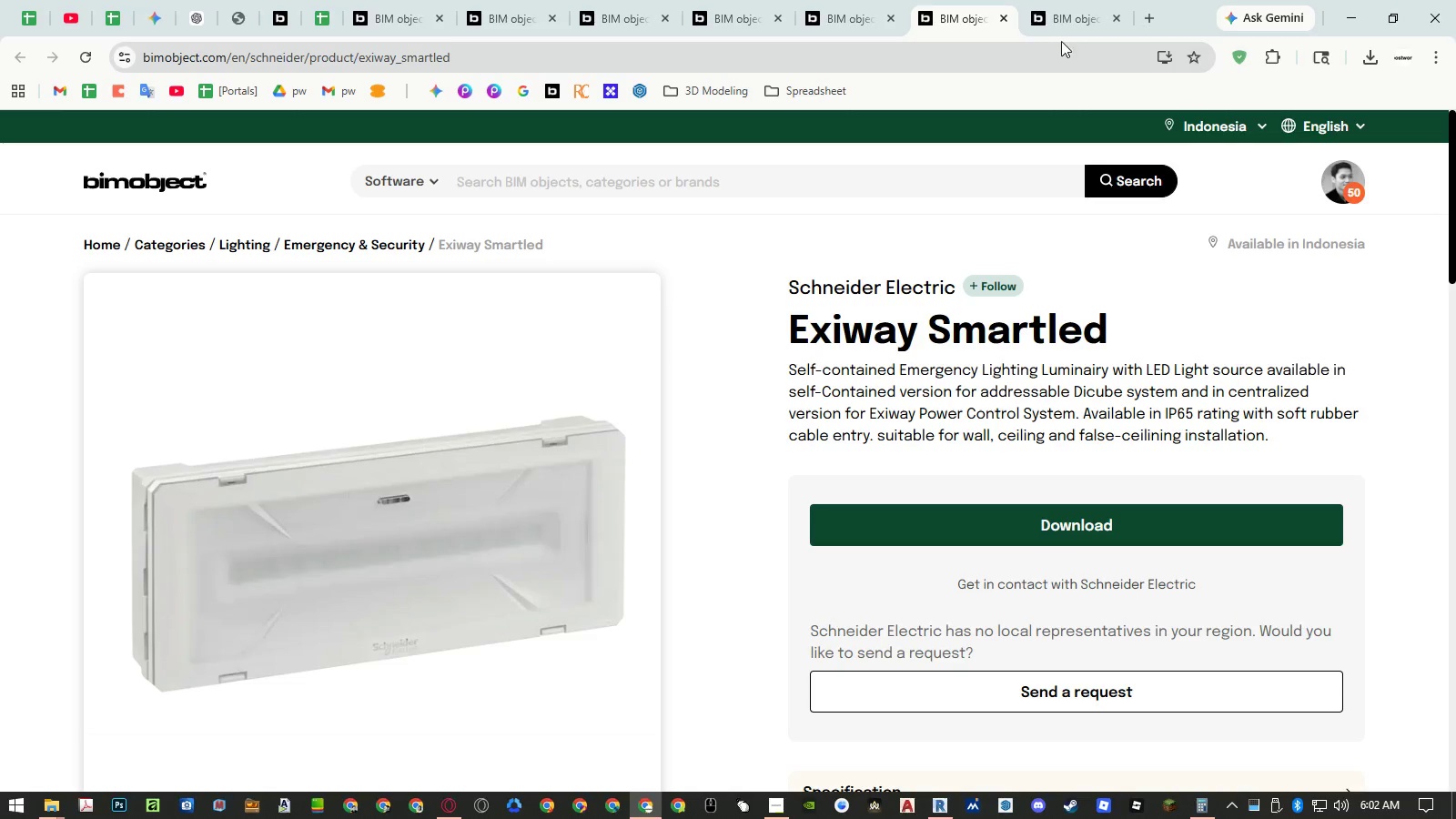 
middle_click([985, 25])
 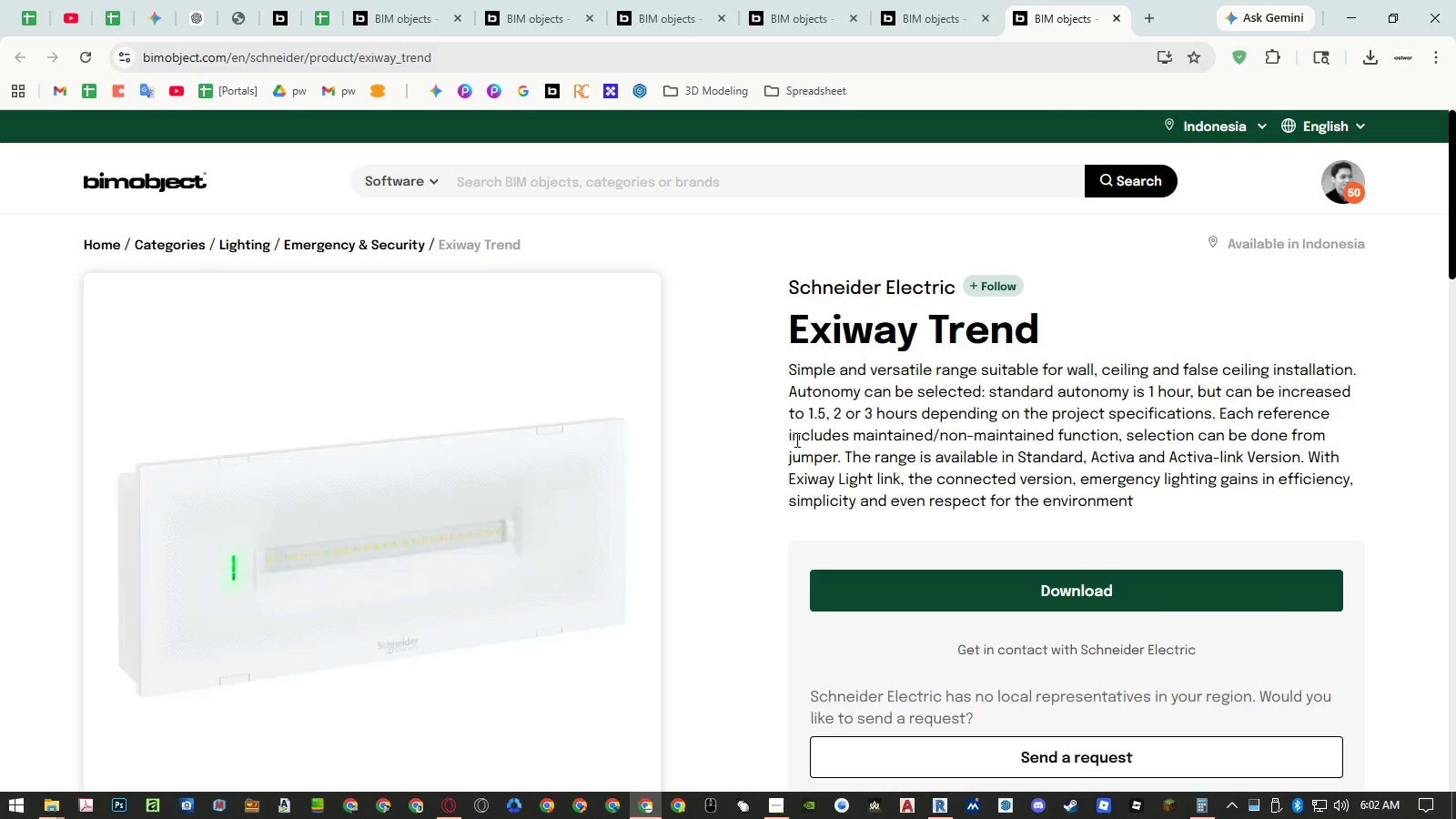 
scroll: coordinate [795, 440], scroll_direction: down, amount: 2.0
 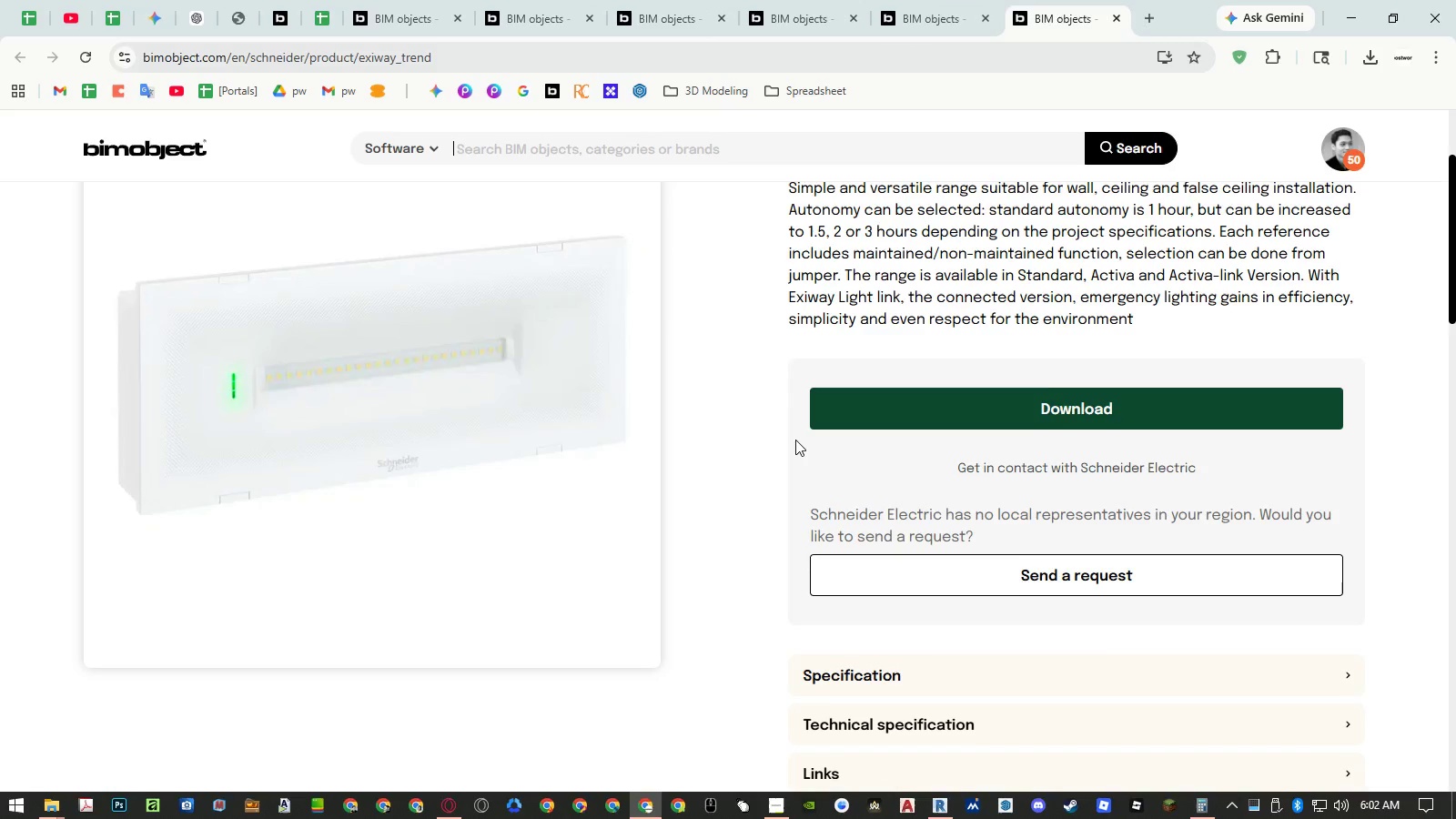 
scroll: coordinate [795, 440], scroll_direction: up, amount: 2.0
 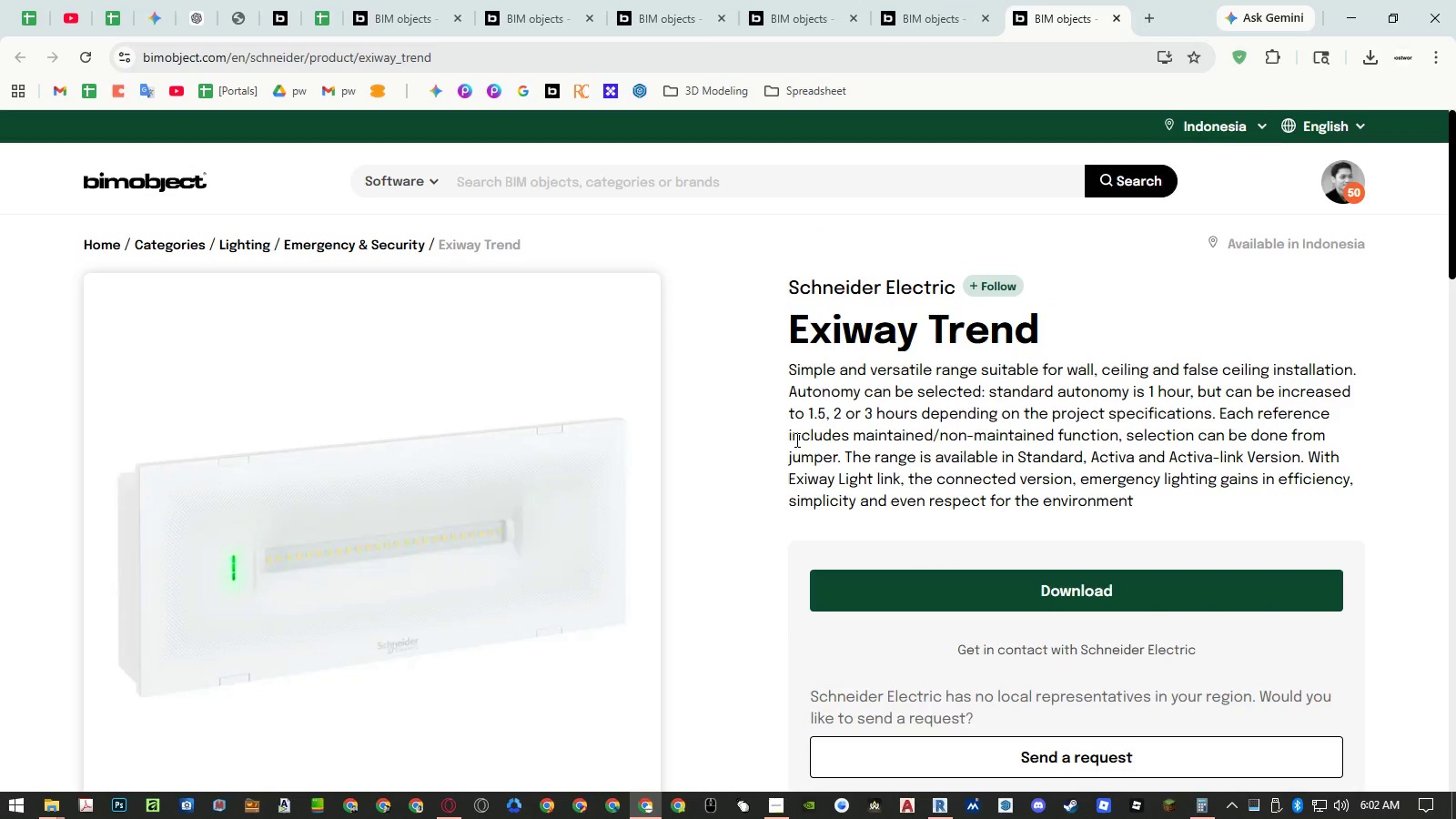 
wait(9.32)
 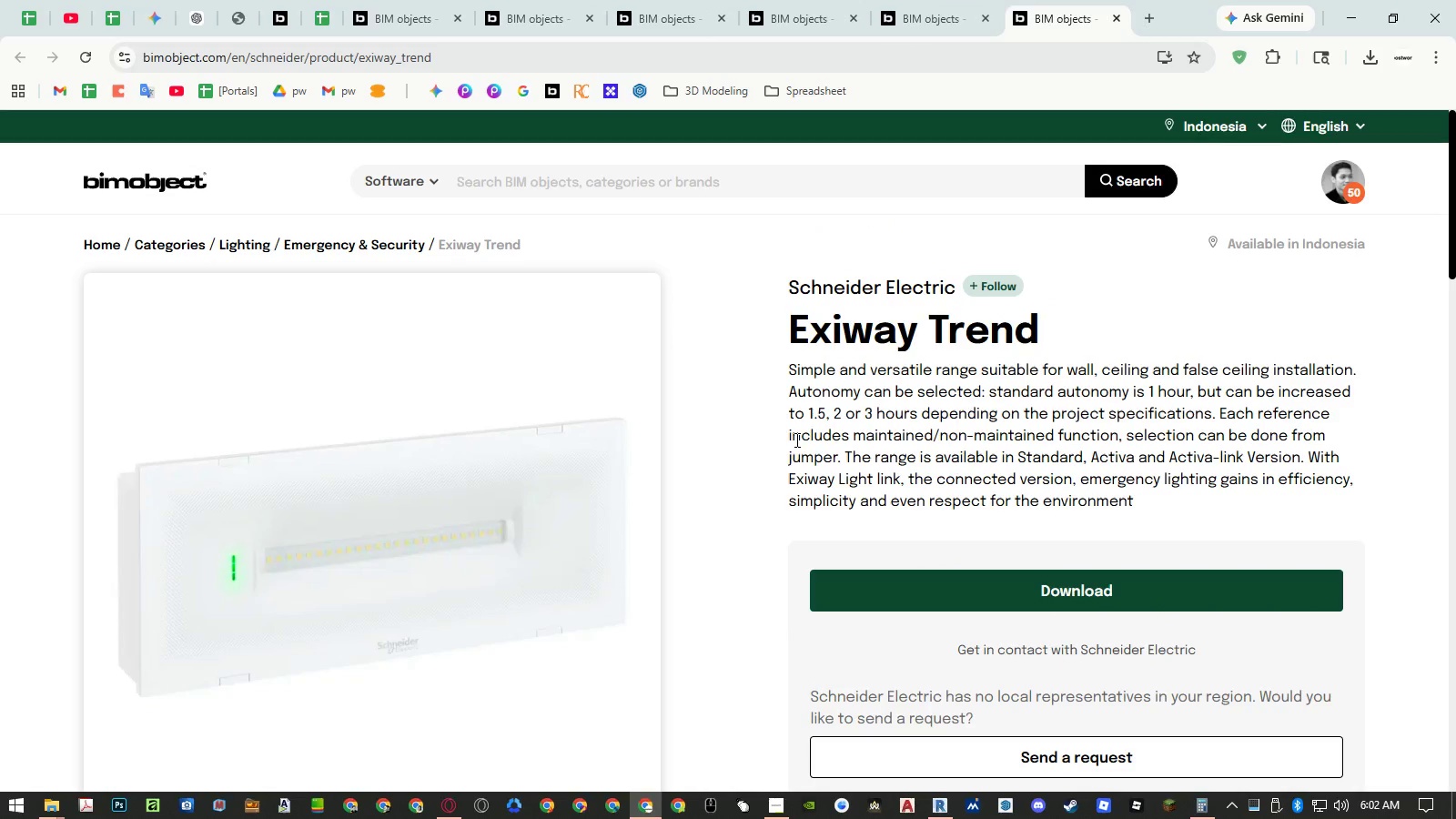 
scroll: coordinate [954, 231], scroll_direction: down, amount: 1.0
 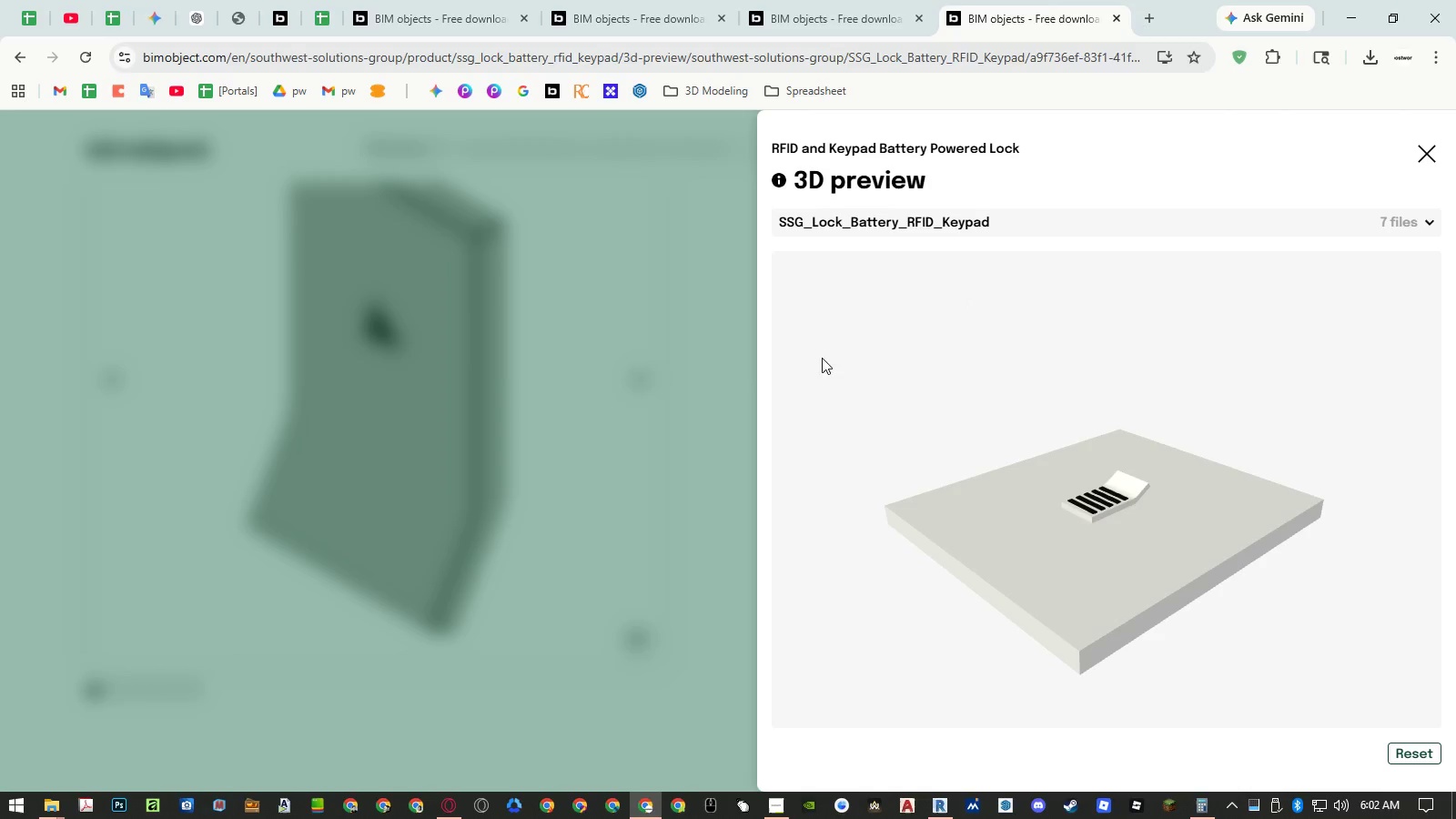 
left_click([707, 369])
 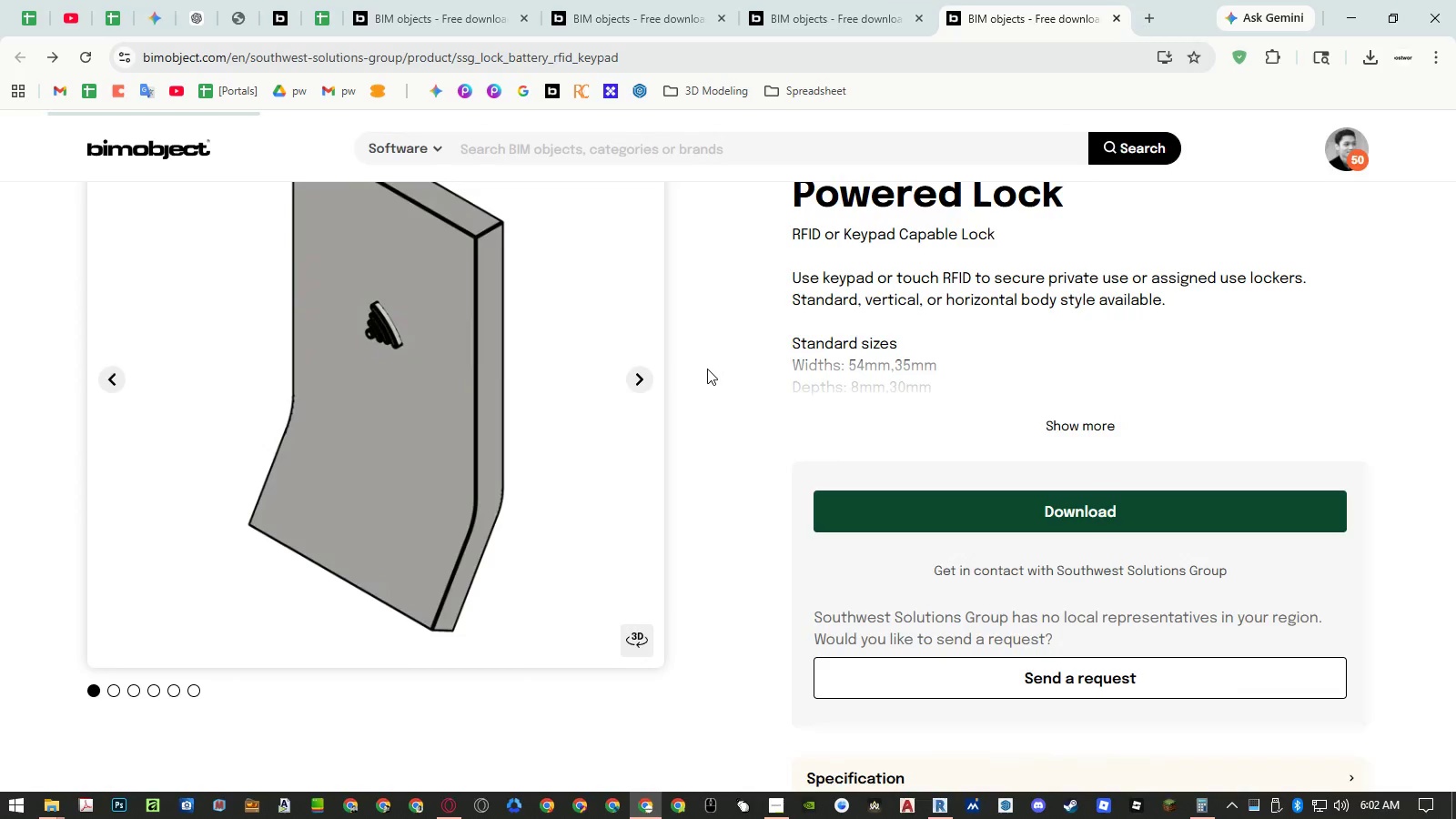 
scroll: coordinate [715, 362], scroll_direction: up, amount: 4.0
 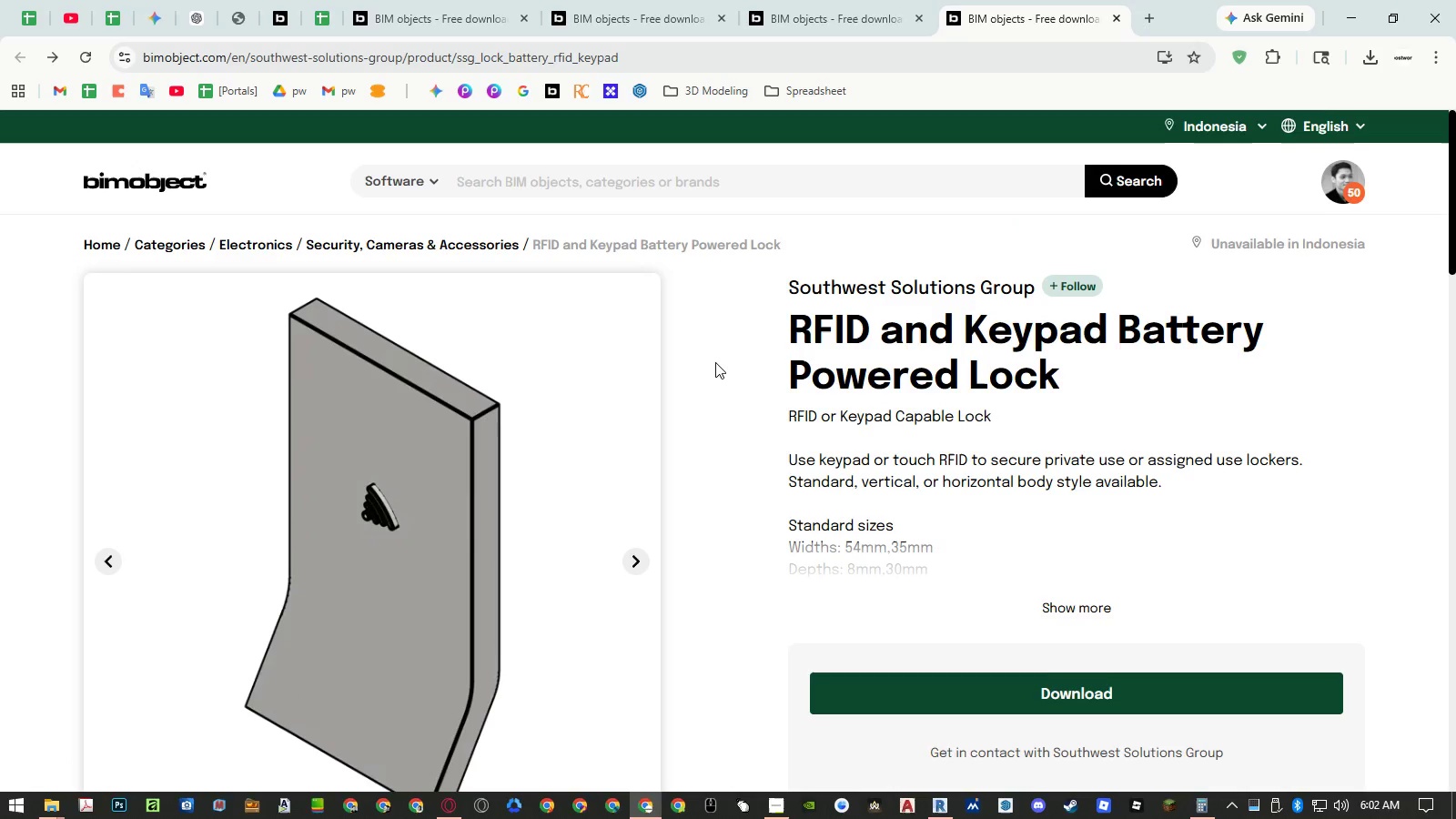 
scroll: coordinate [715, 362], scroll_direction: down, amount: 4.0
 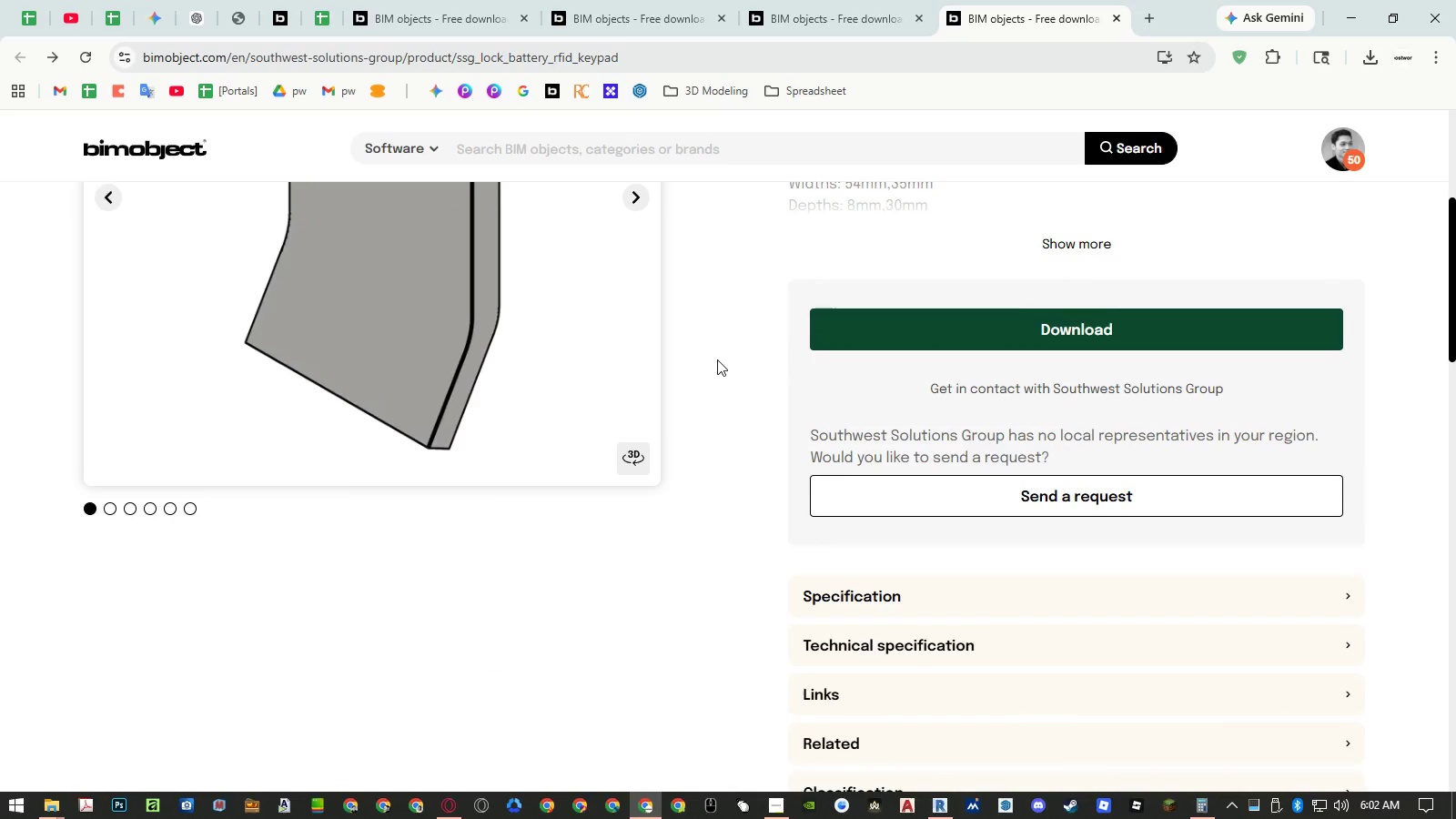 
scroll: coordinate [717, 359], scroll_direction: up, amount: 3.0
 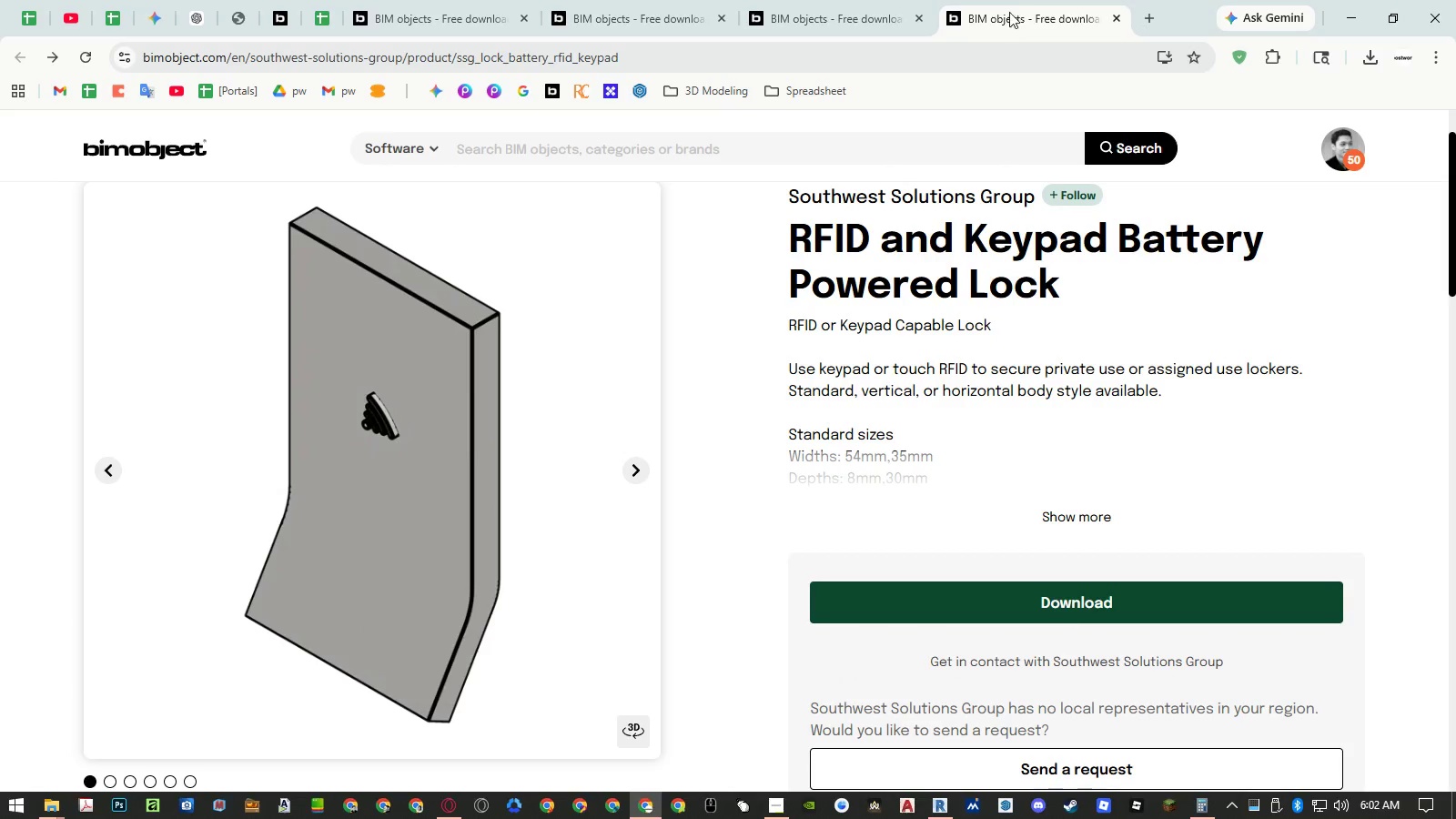 
middle_click([1016, 11])
 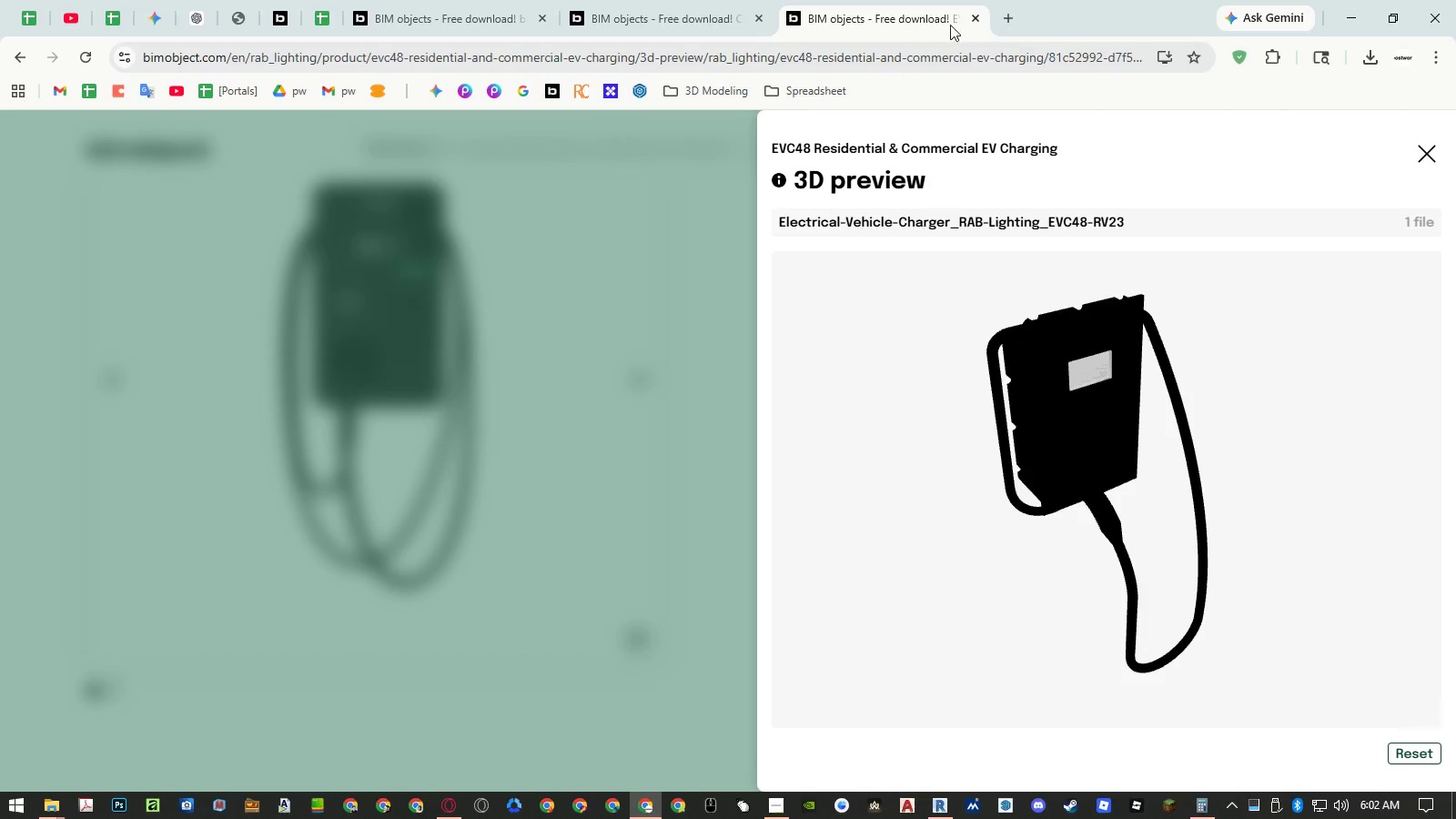 
middle_click([965, 9])
 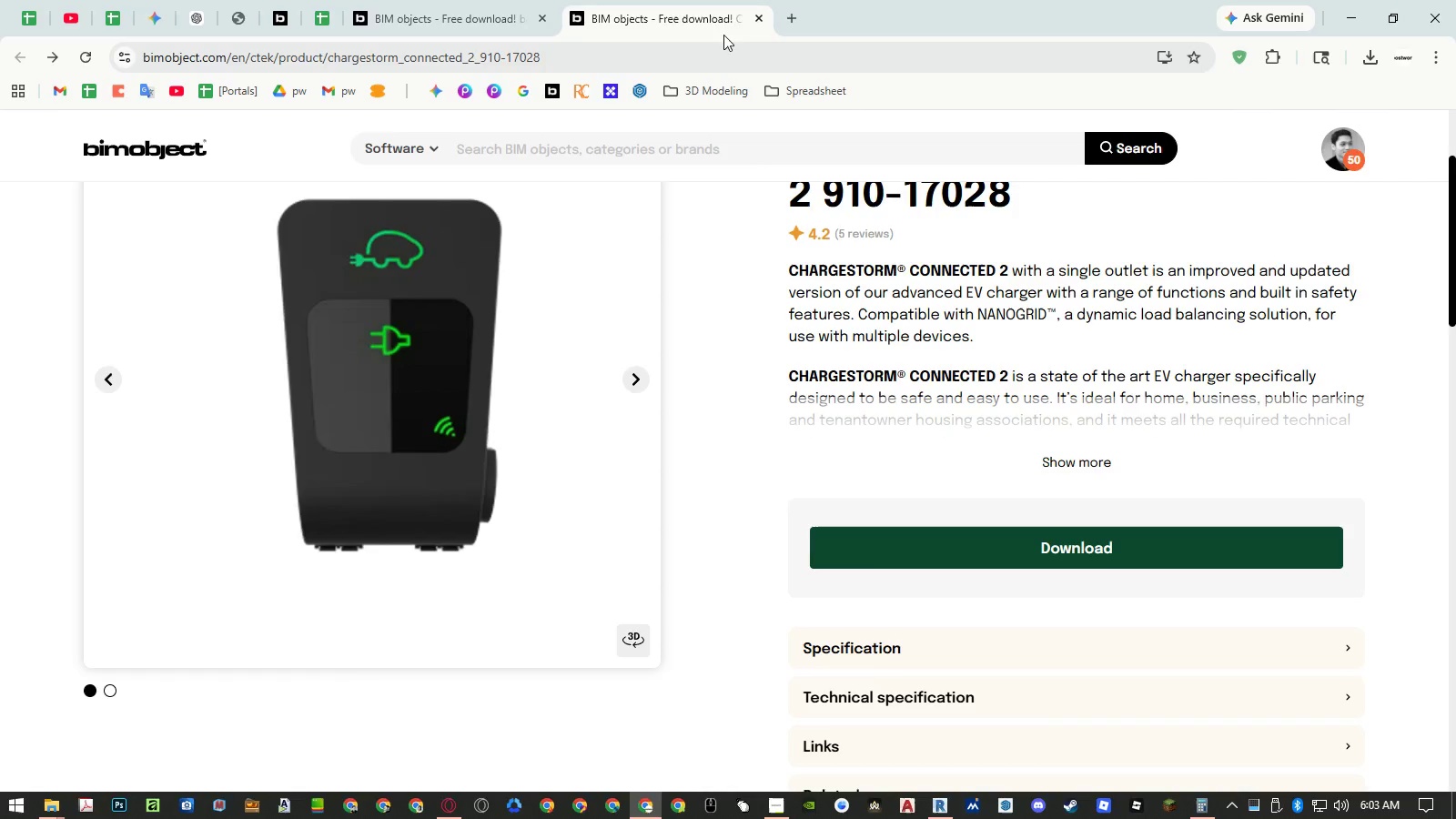 
scroll: coordinate [634, 324], scroll_direction: up, amount: 2.0
 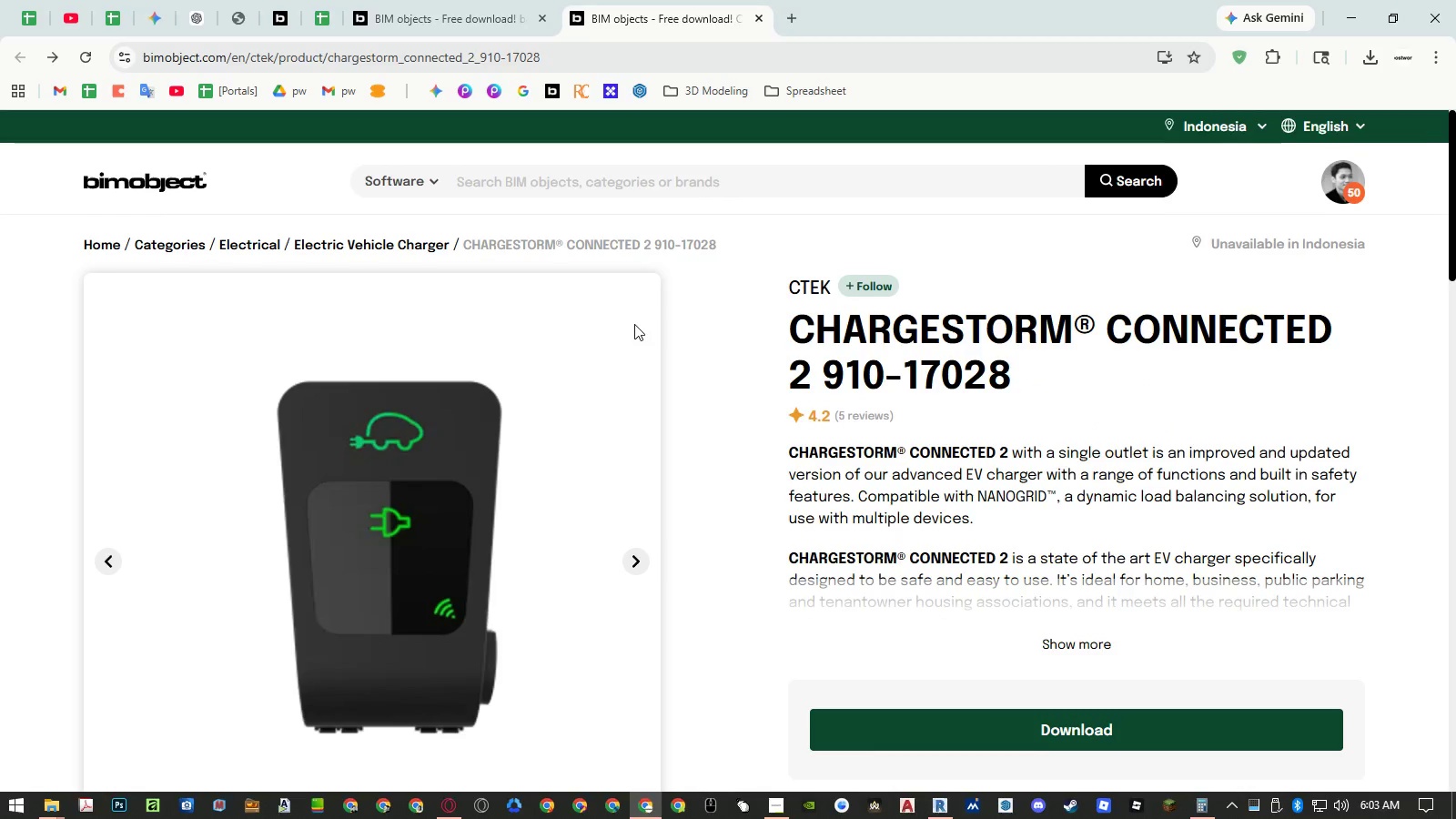 
scroll: coordinate [634, 324], scroll_direction: down, amount: 1.0
 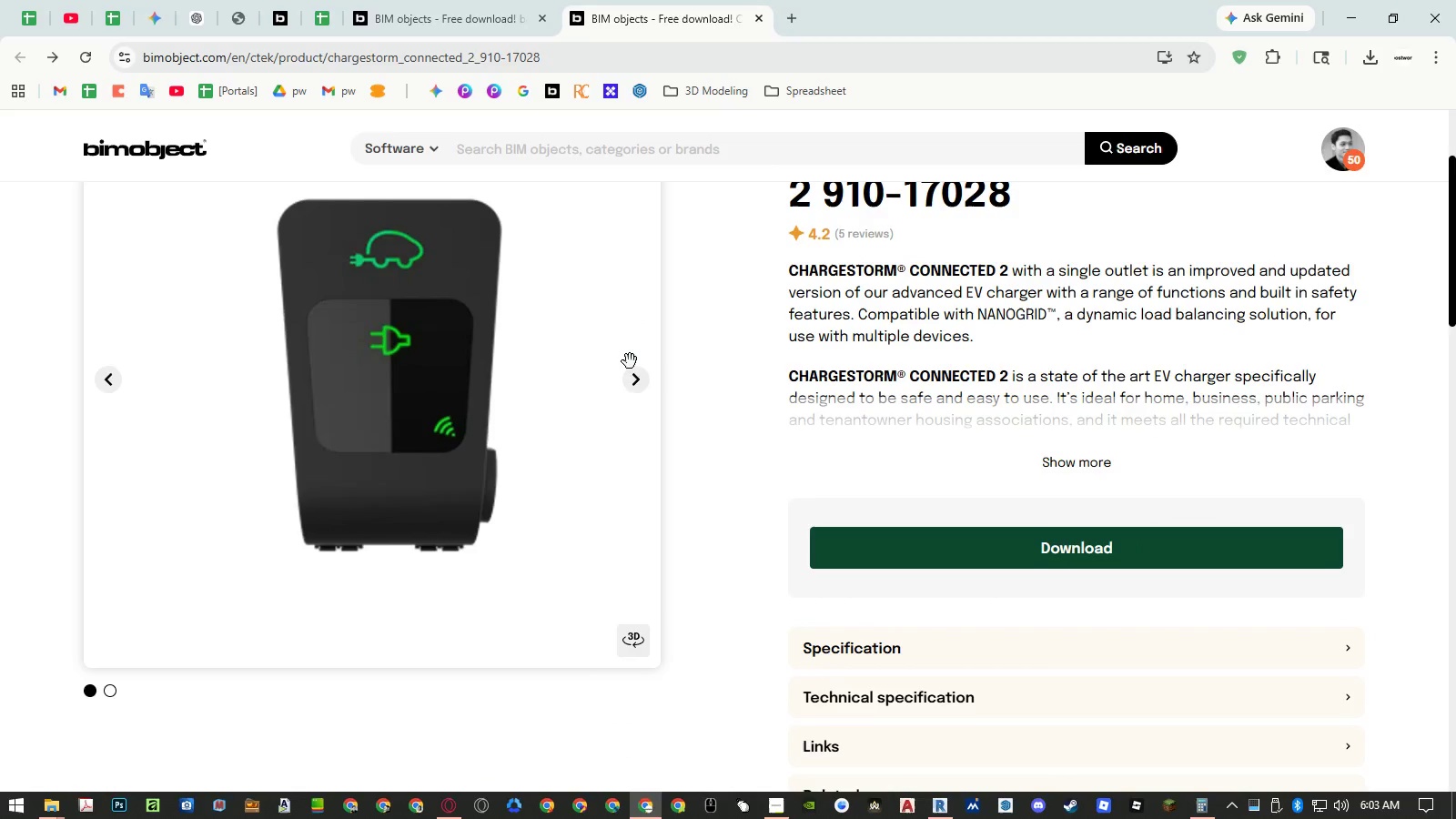 
left_click([636, 379])
 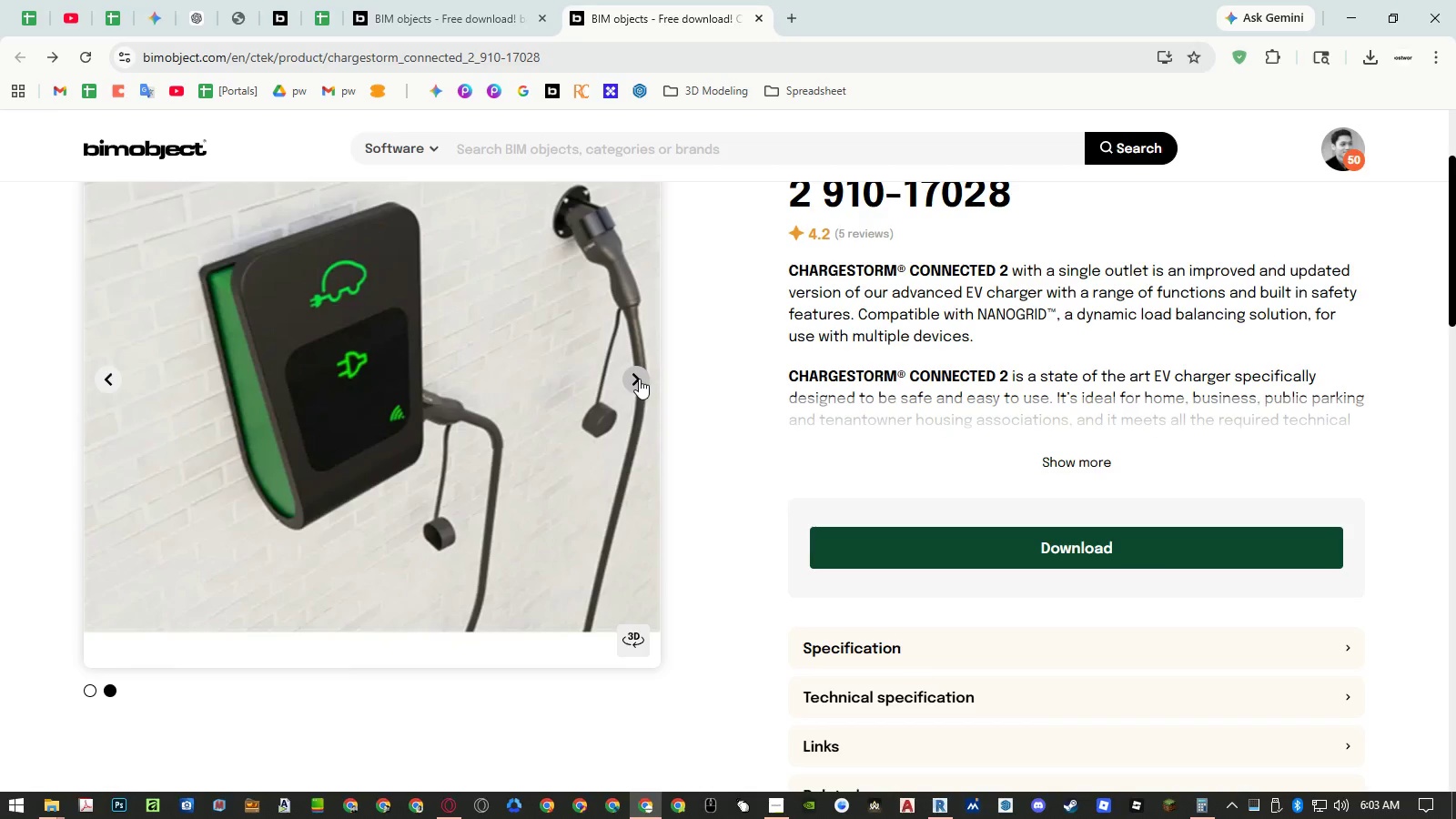 
scroll: coordinate [714, 358], scroll_direction: up, amount: 2.0
 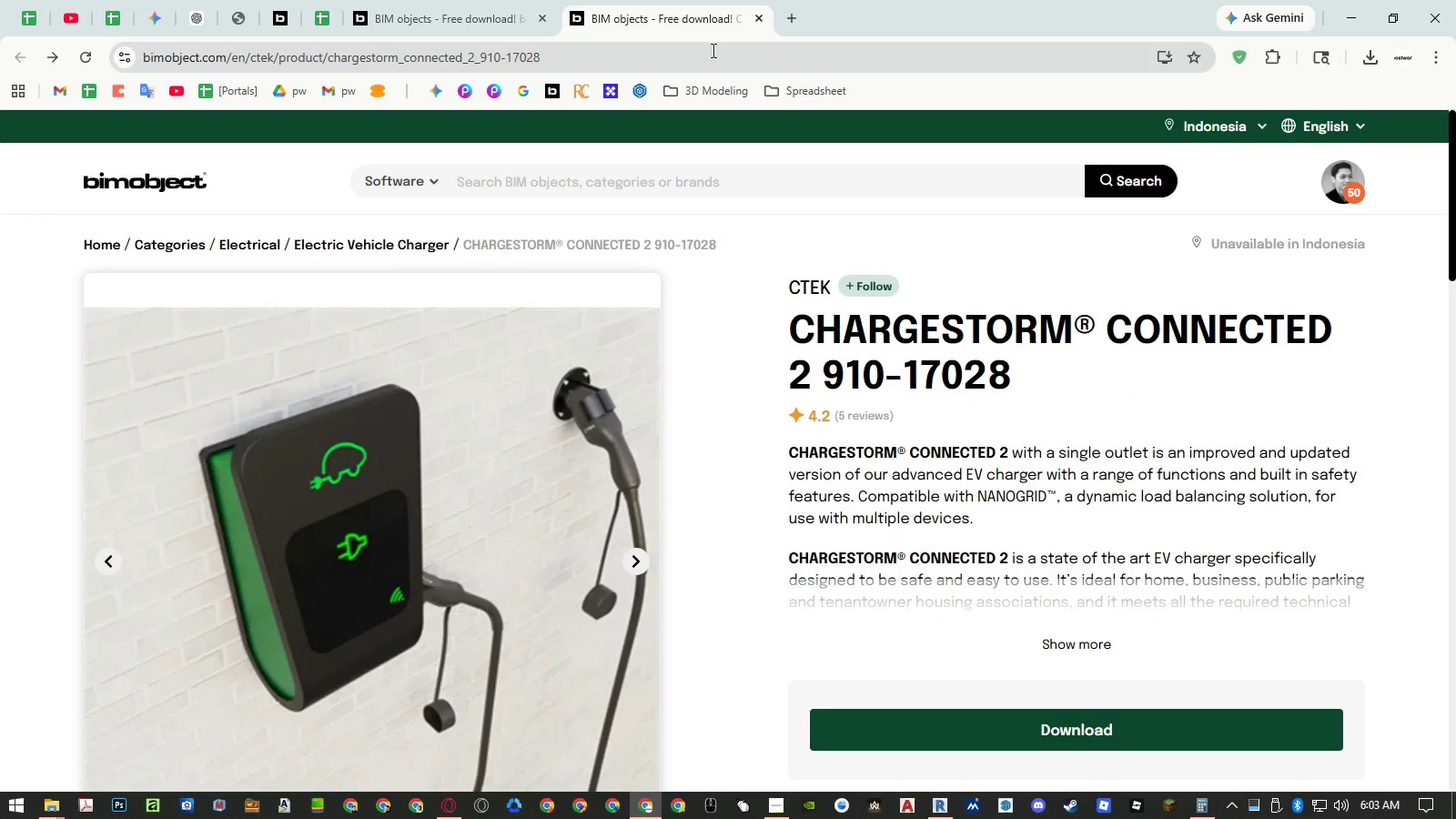 
middle_click([706, 17])
 